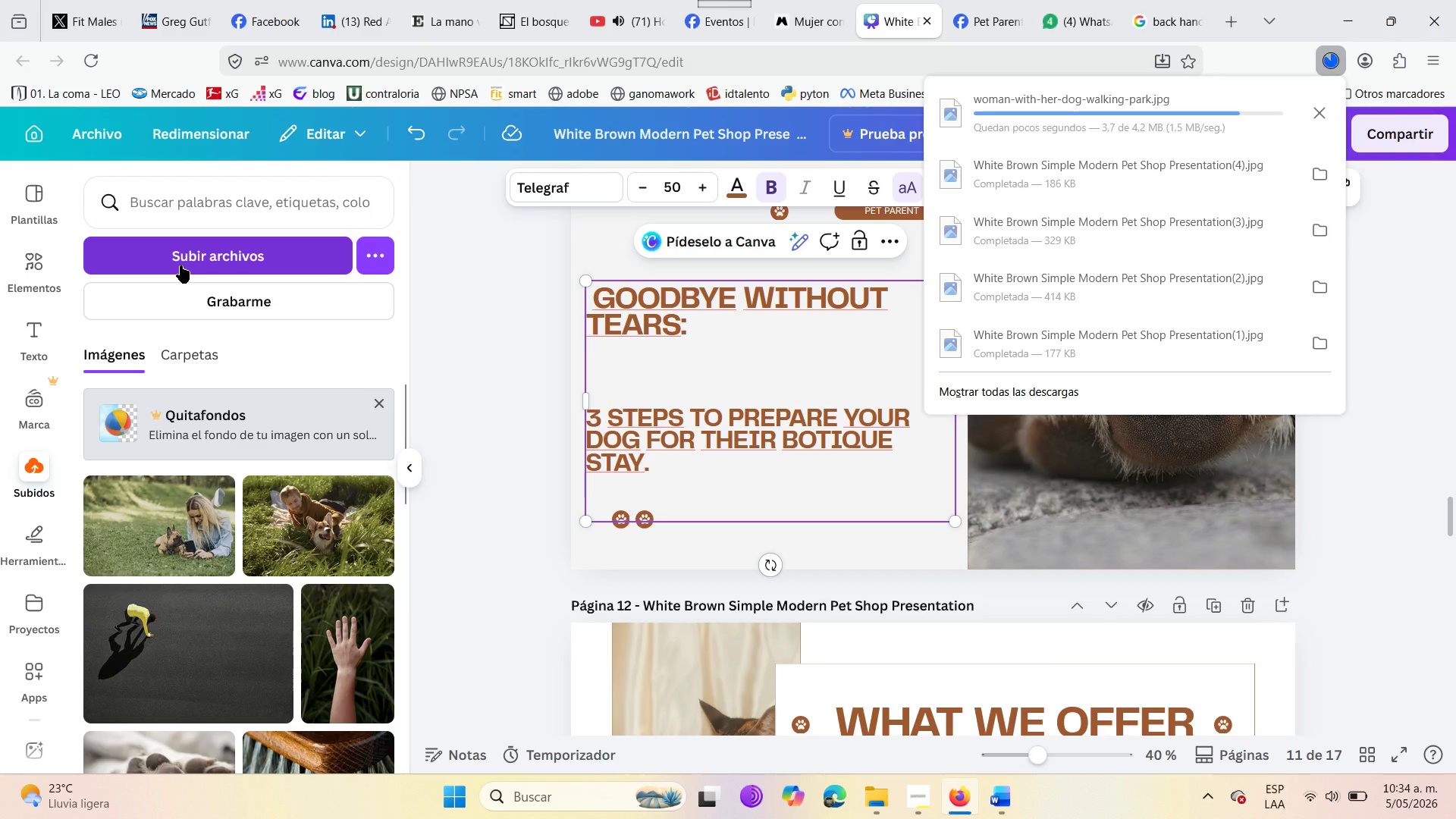 
left_click([180, 265])
 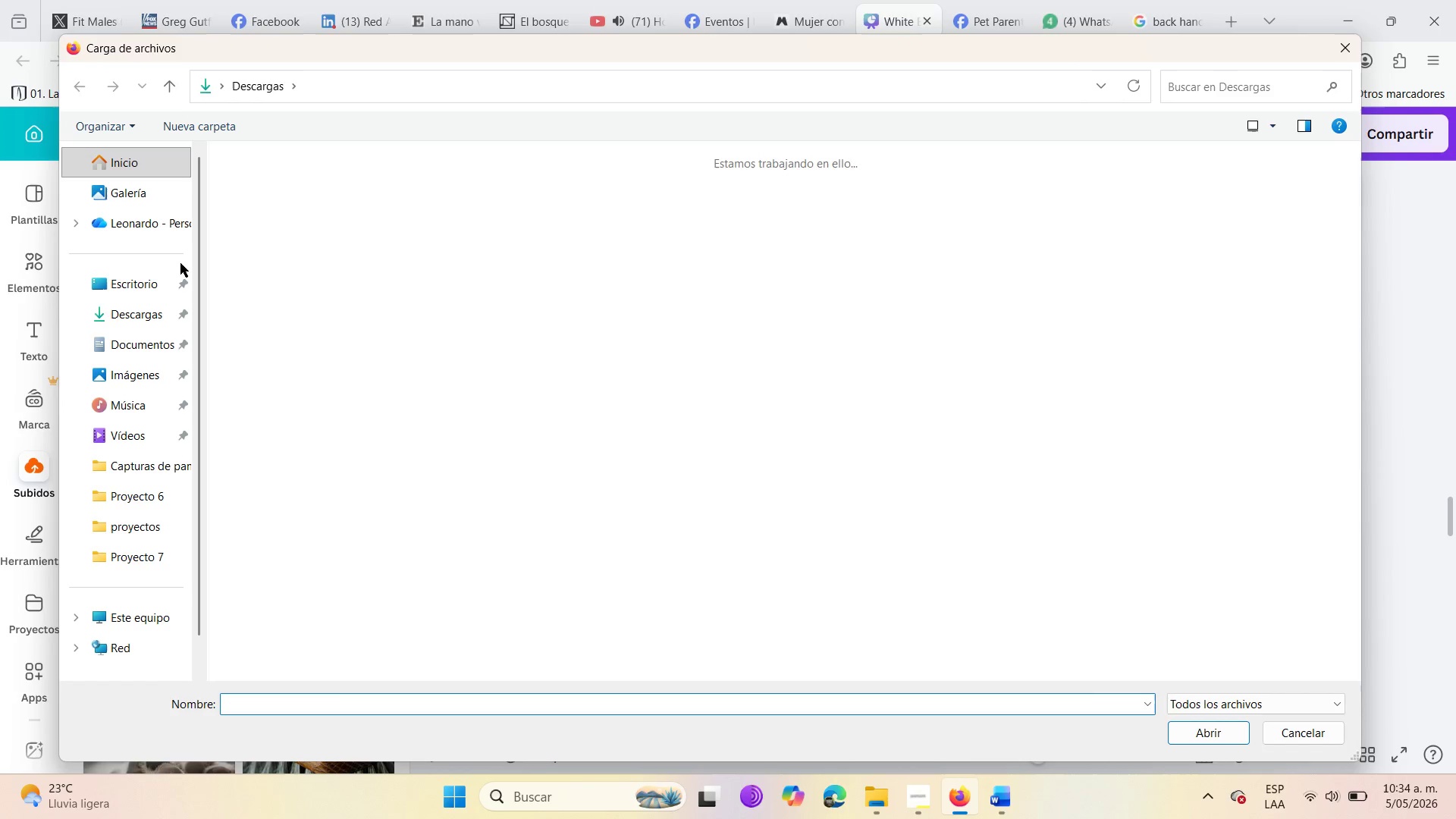 
left_click([229, 256])
 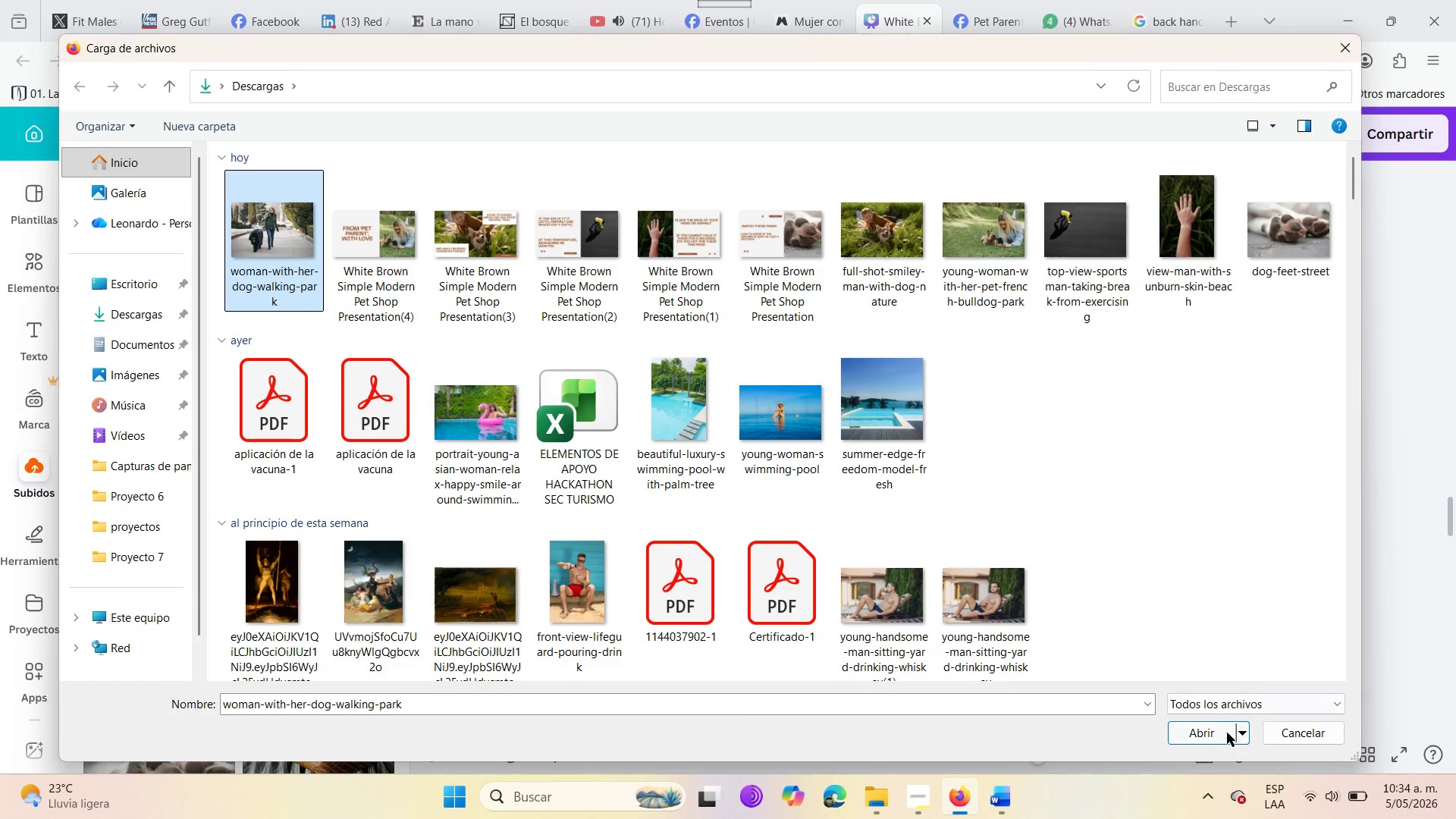 
left_click([1209, 733])
 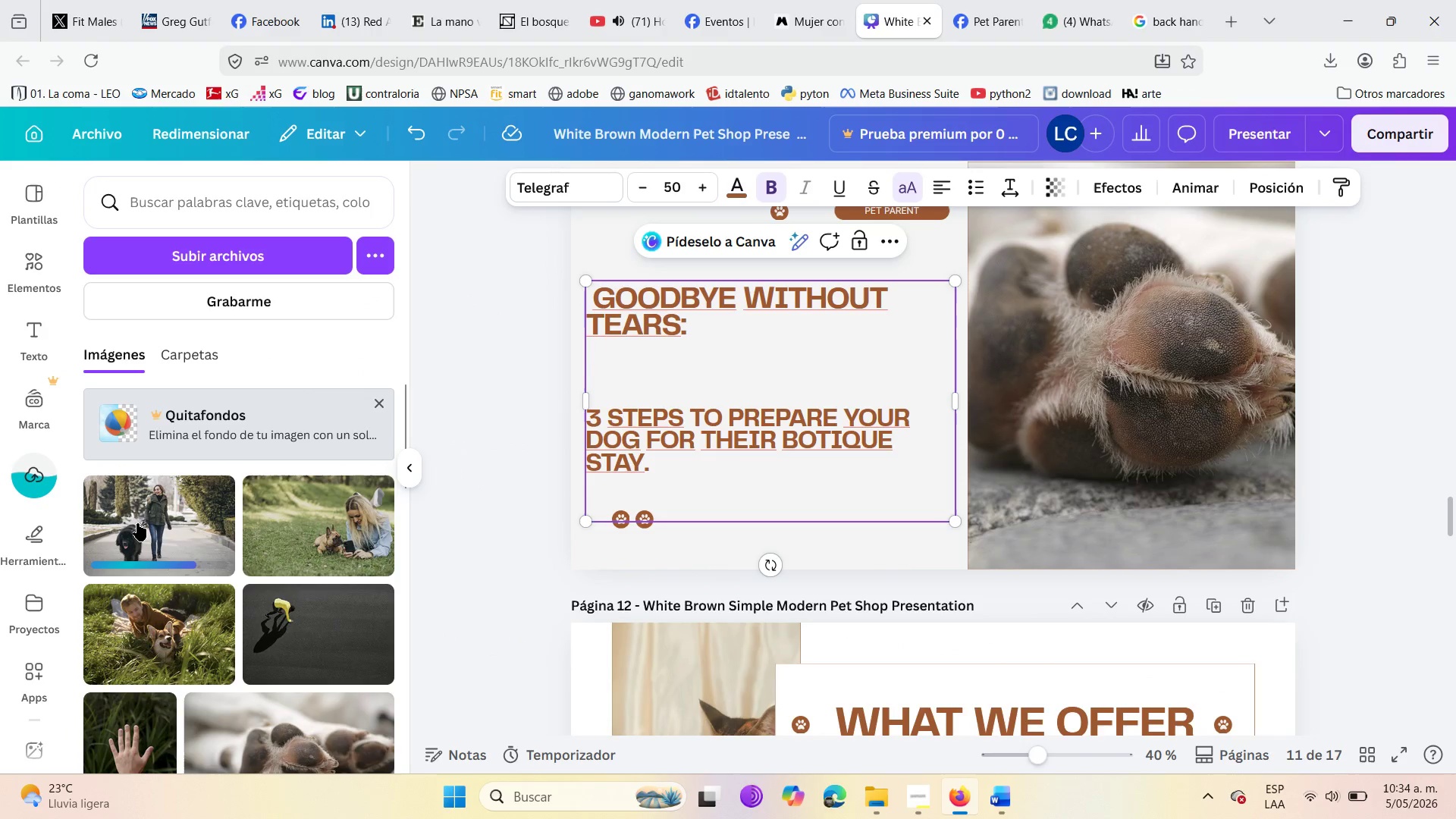 
wait(9.34)
 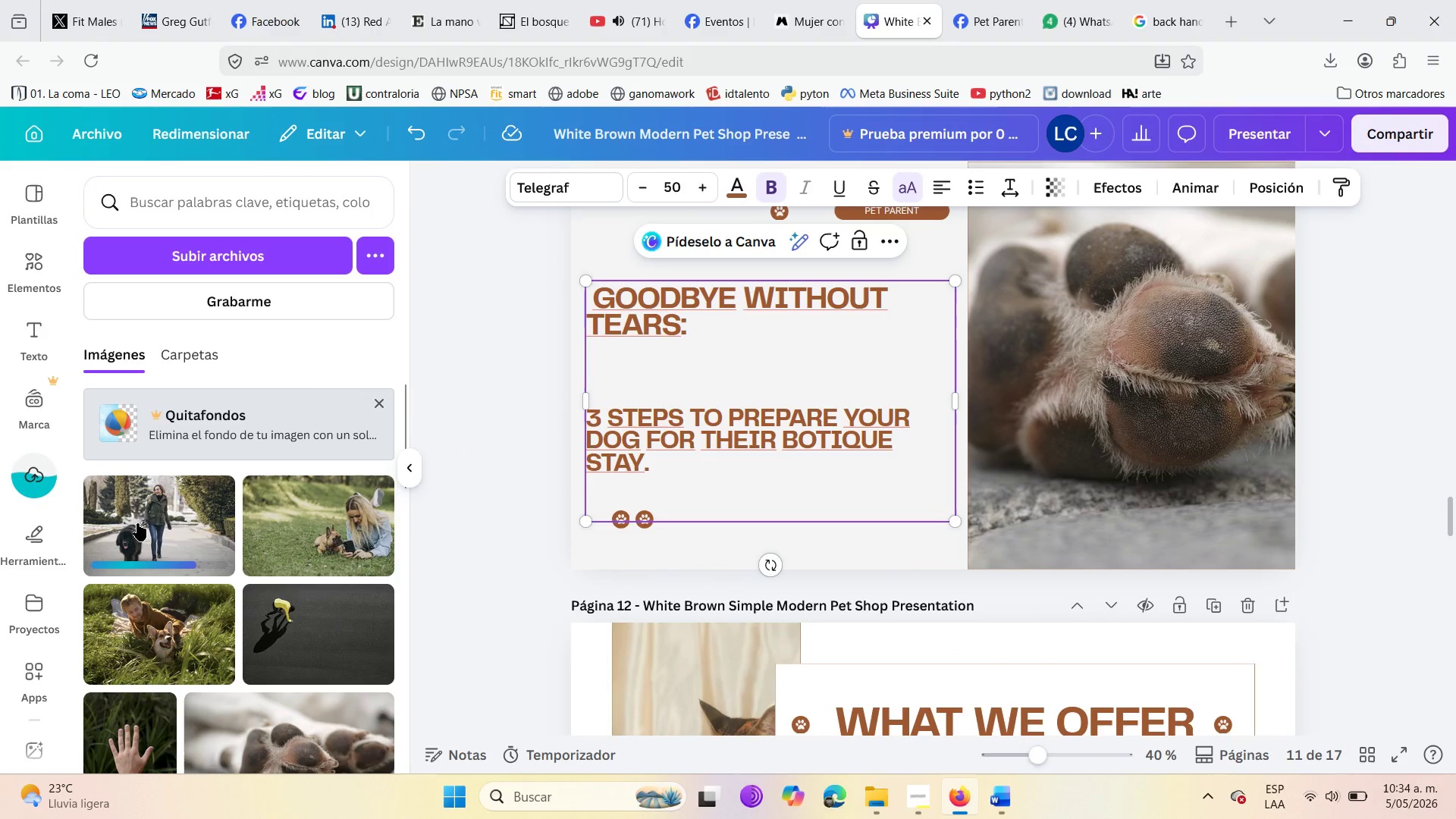 
left_click_drag(start_coordinate=[137, 523], to_coordinate=[1050, 376])
 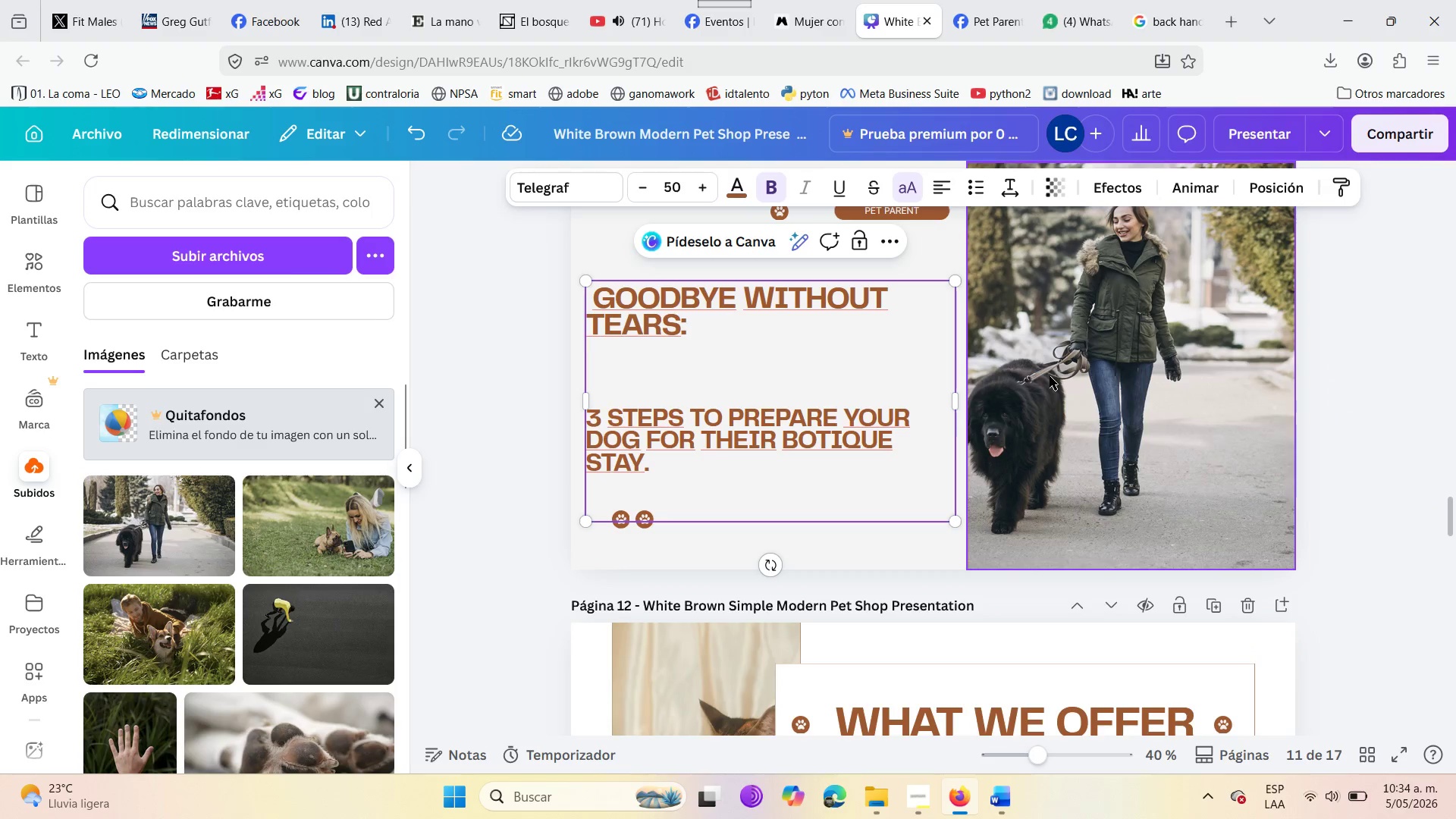 
double_click([1050, 376])
 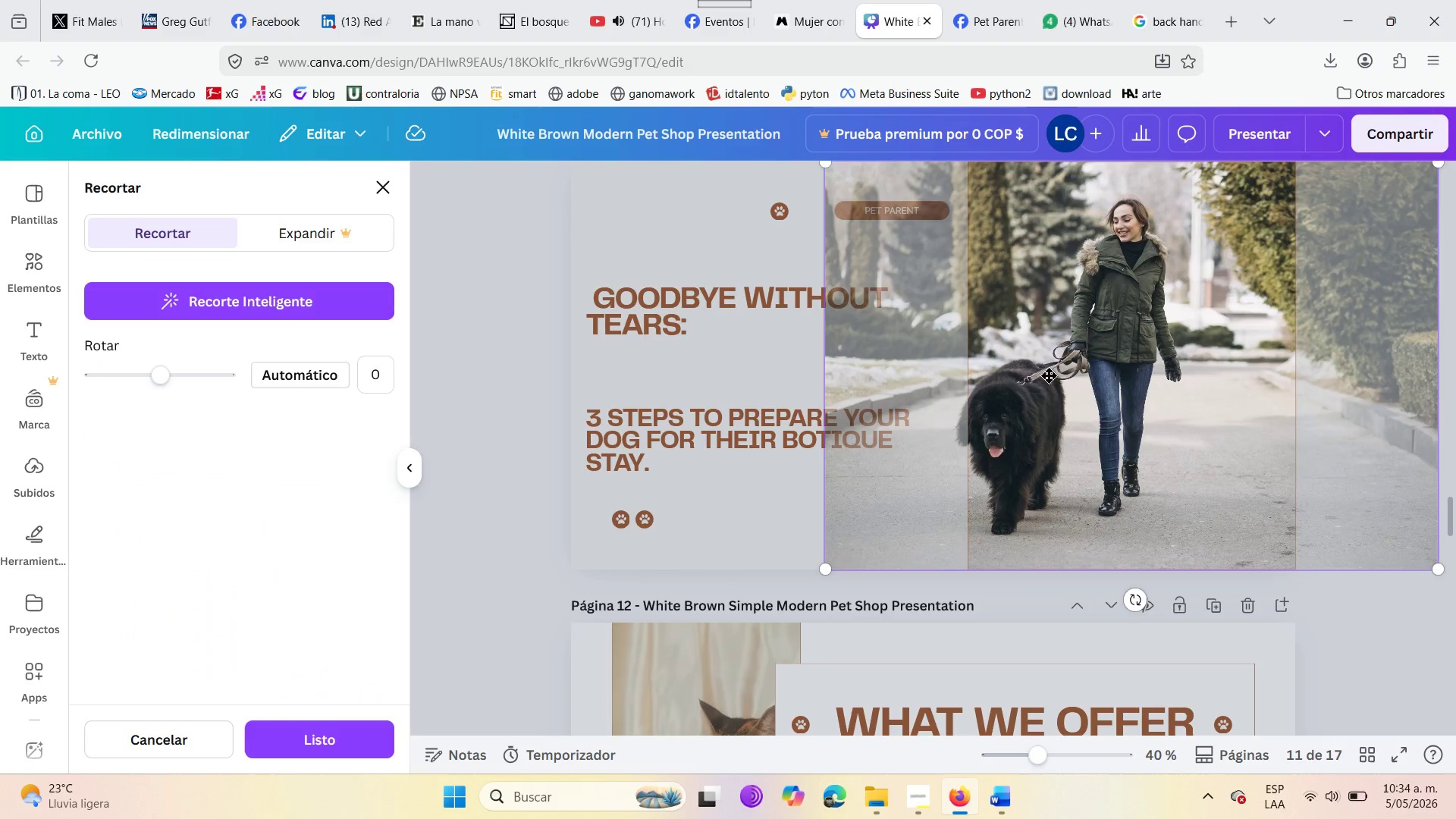 
left_click_drag(start_coordinate=[1049, 391], to_coordinate=[1115, 391])
 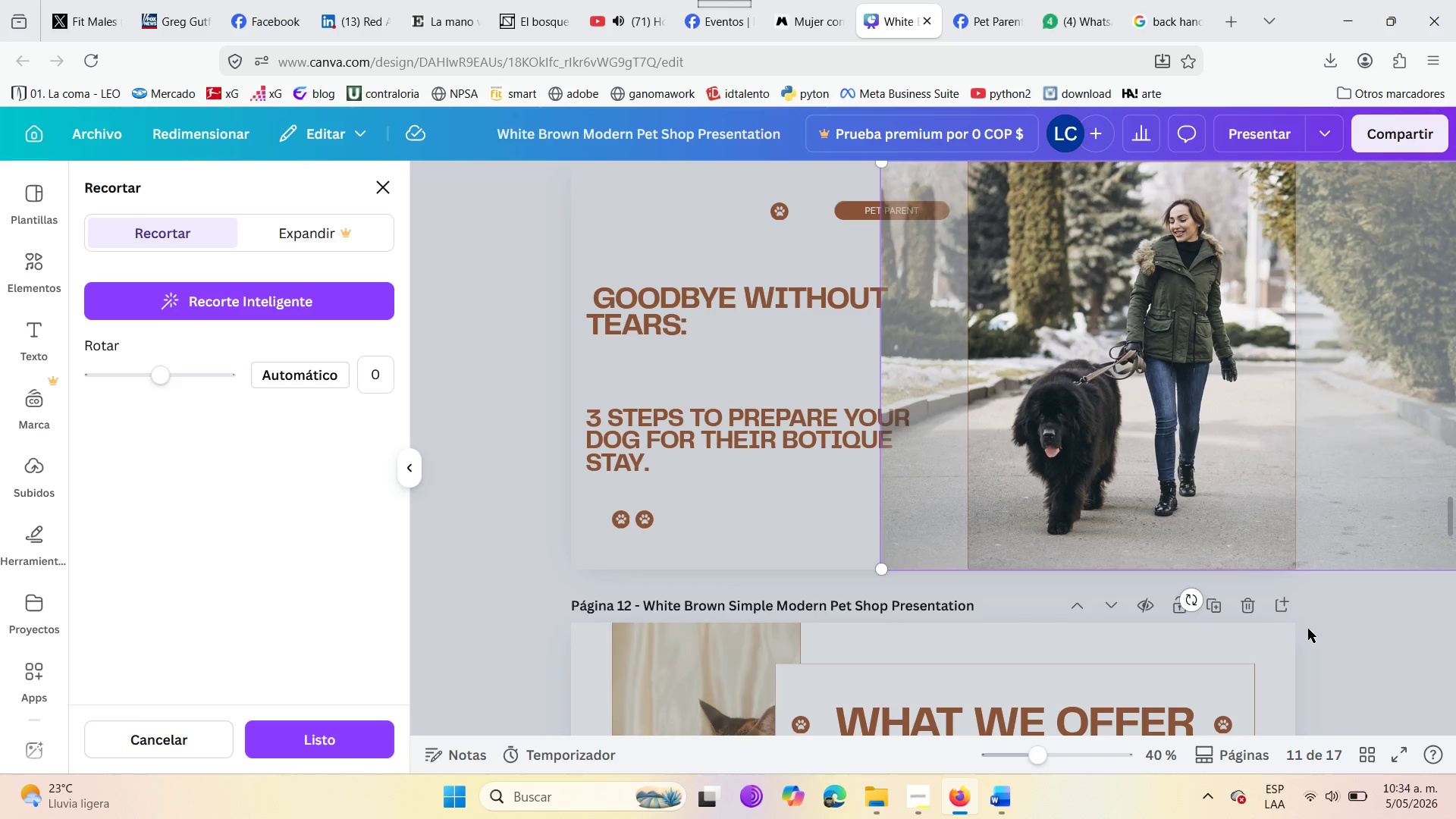 
left_click([1313, 629])
 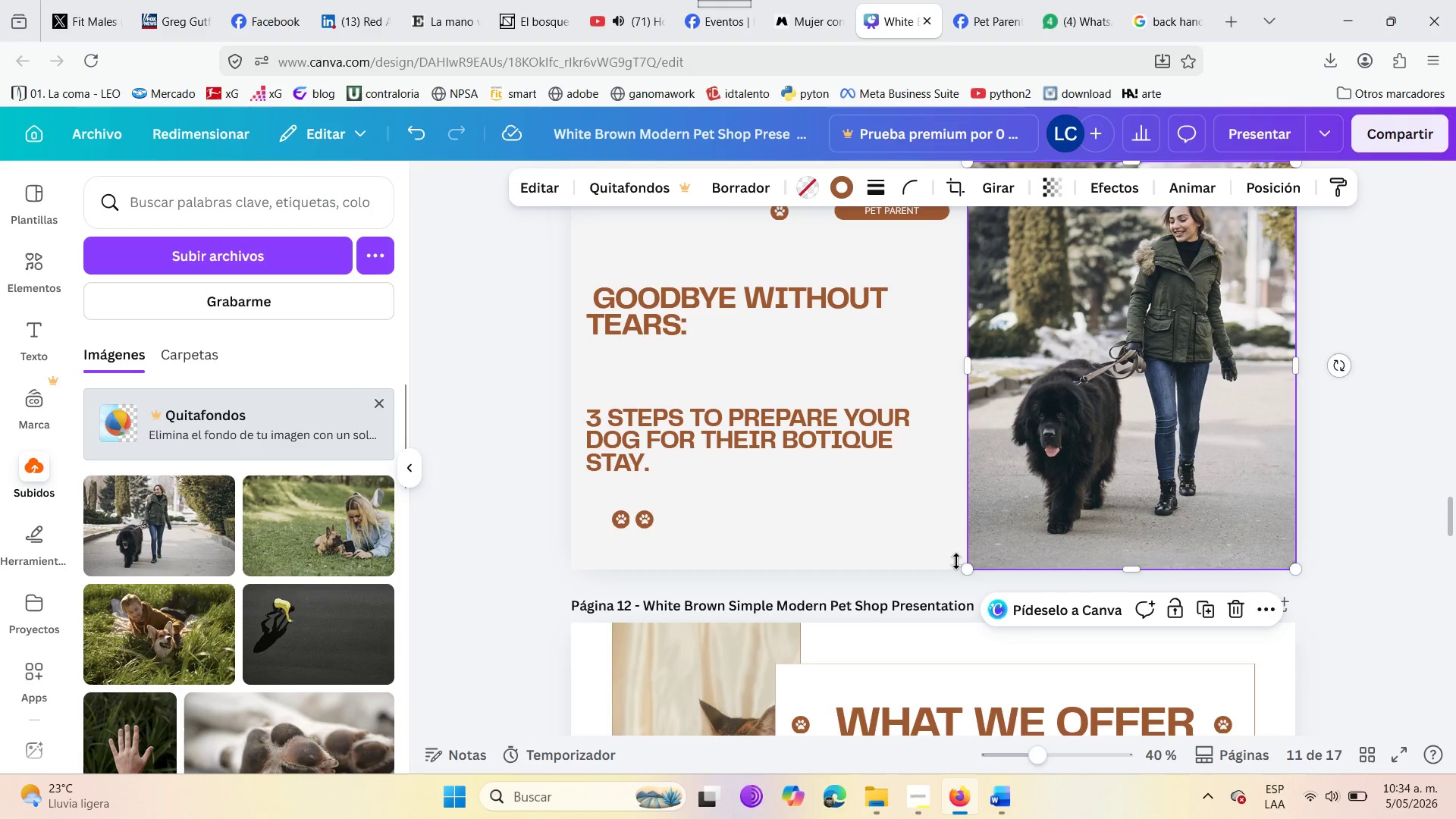 
scroll: coordinate [819, 440], scroll_direction: up, amount: 2.0
 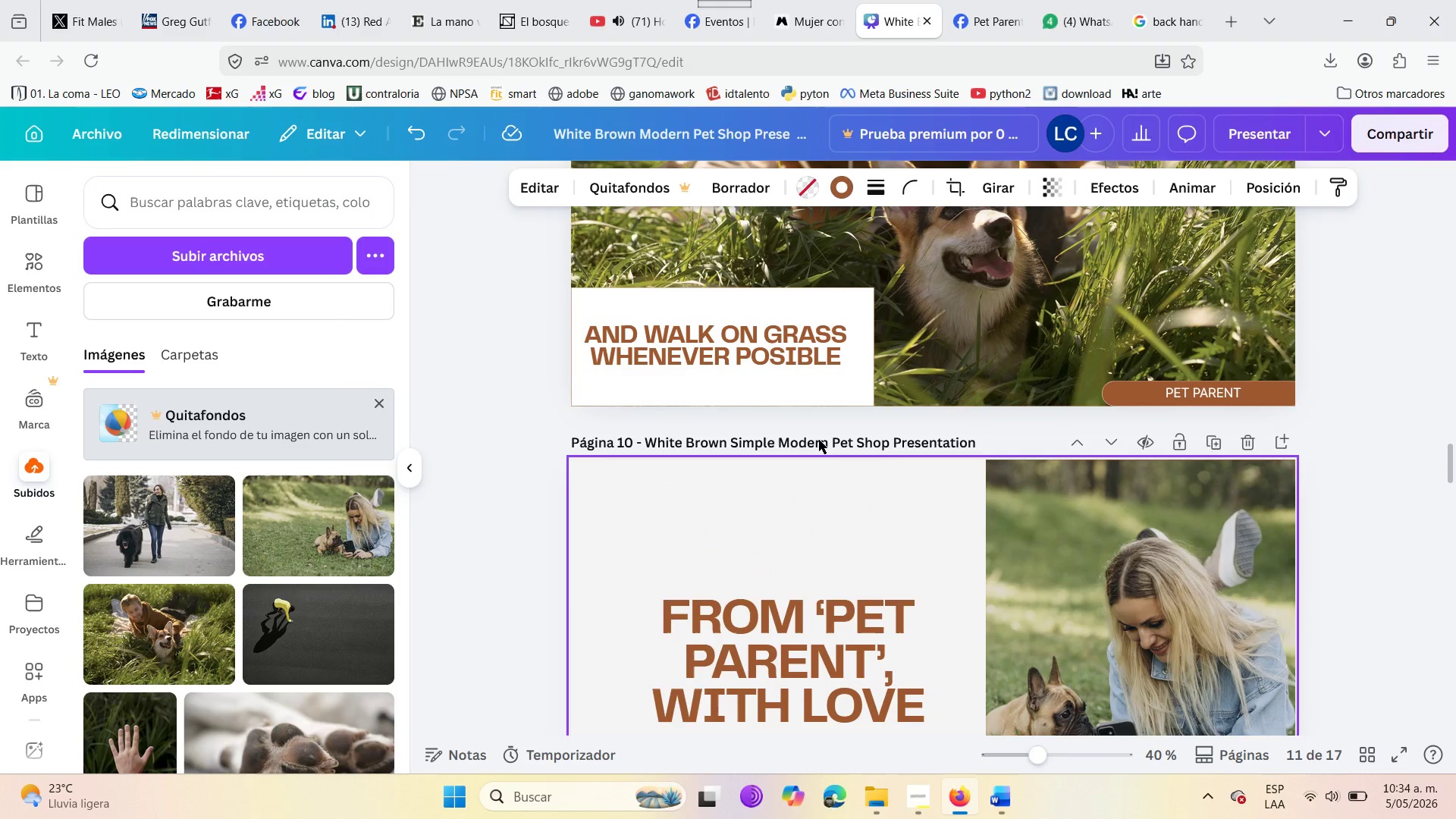 
left_click_drag(start_coordinate=[1448, 467], to_coordinate=[1439, 365])
 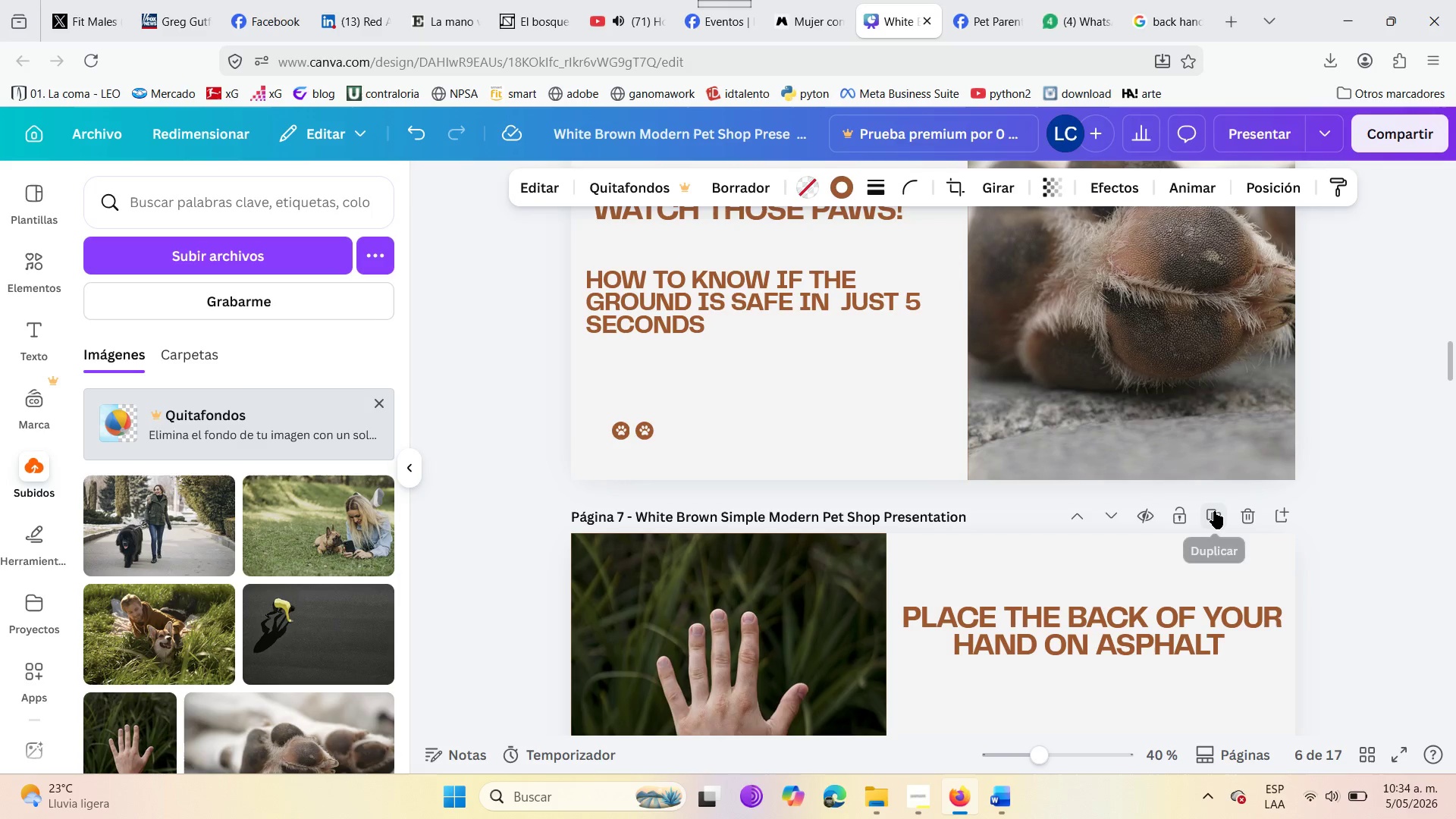 
left_click([1214, 511])
 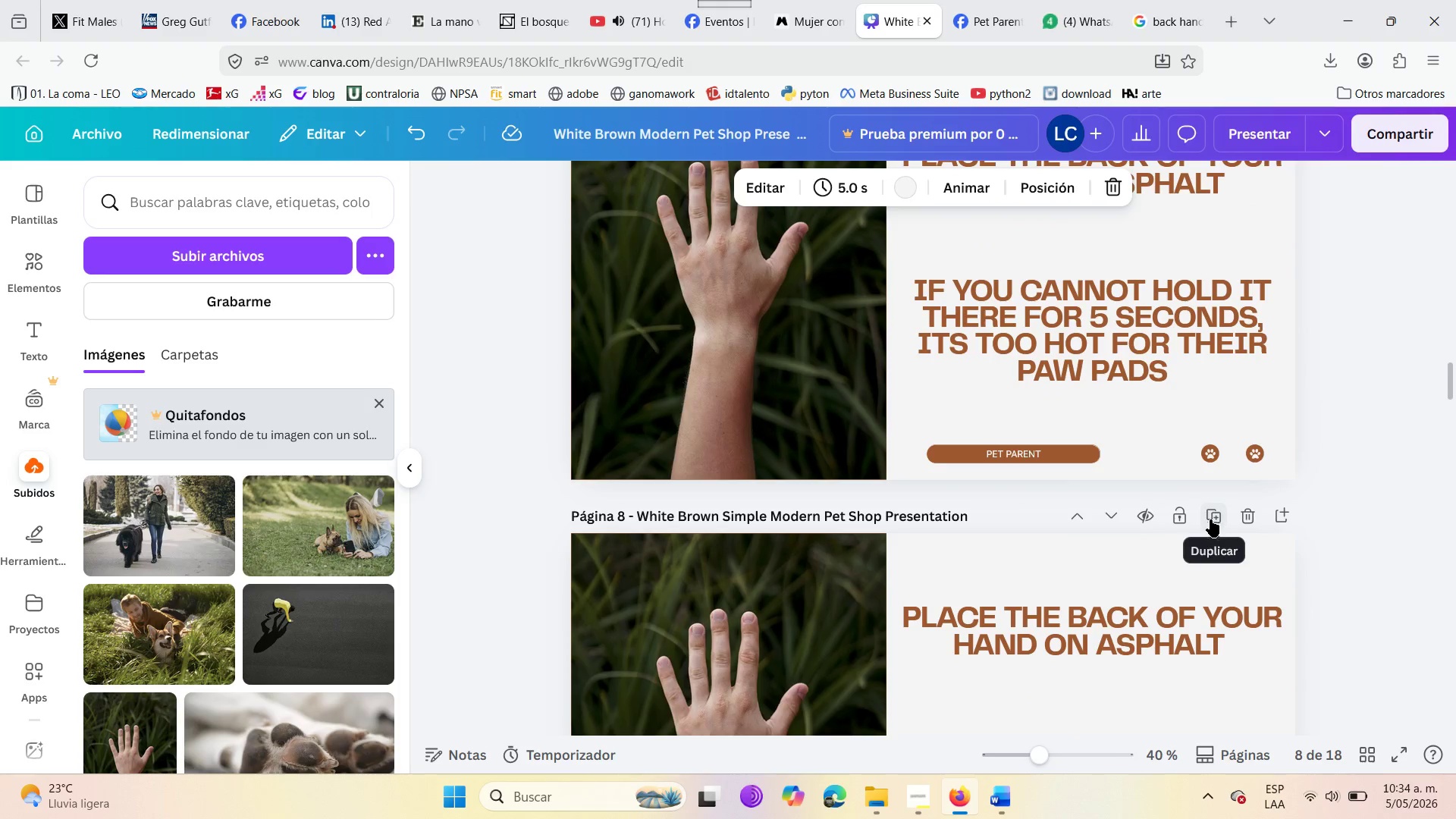 
left_click([1112, 514])
 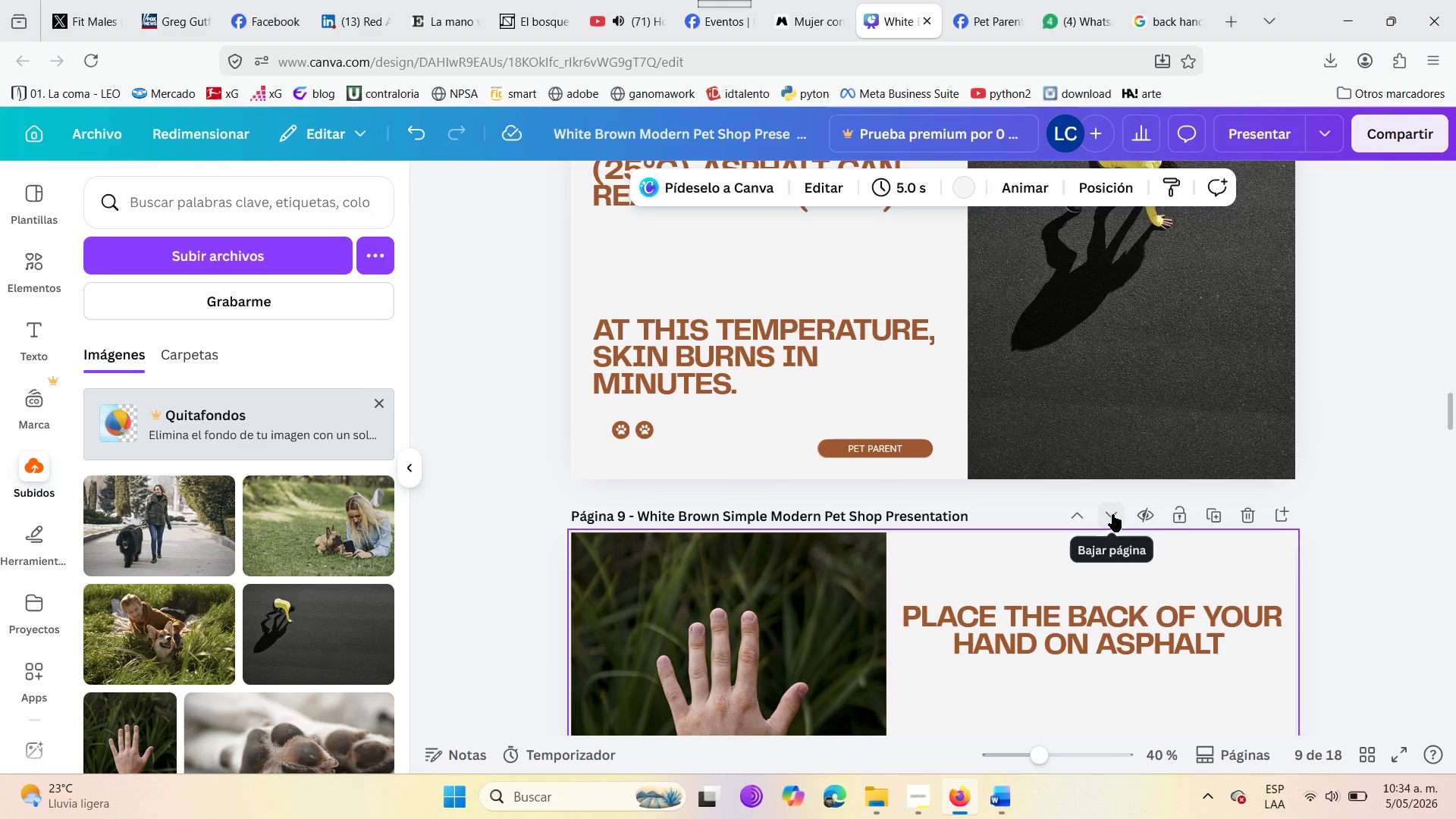 
left_click([1112, 514])
 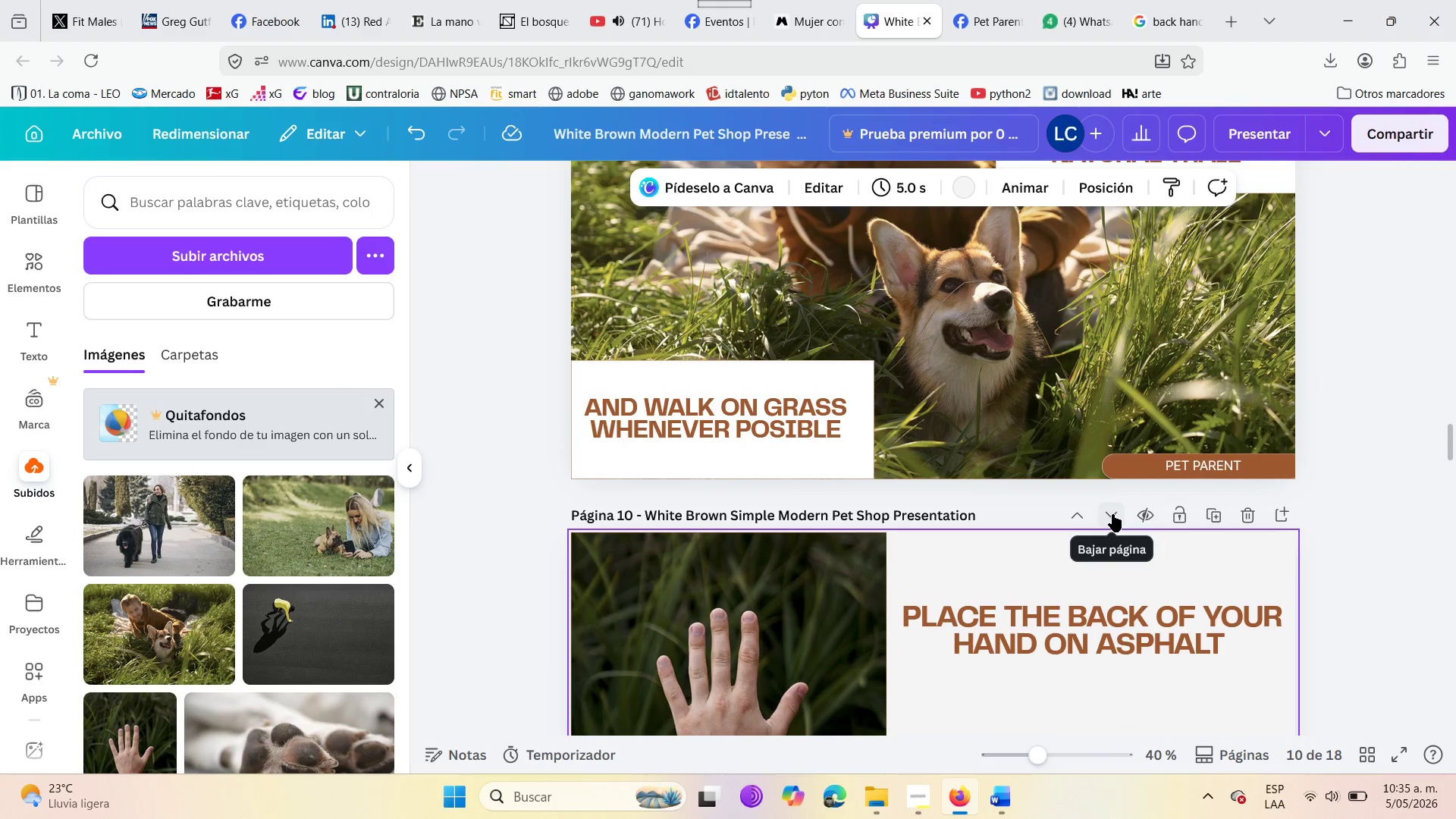 
left_click([1112, 514])
 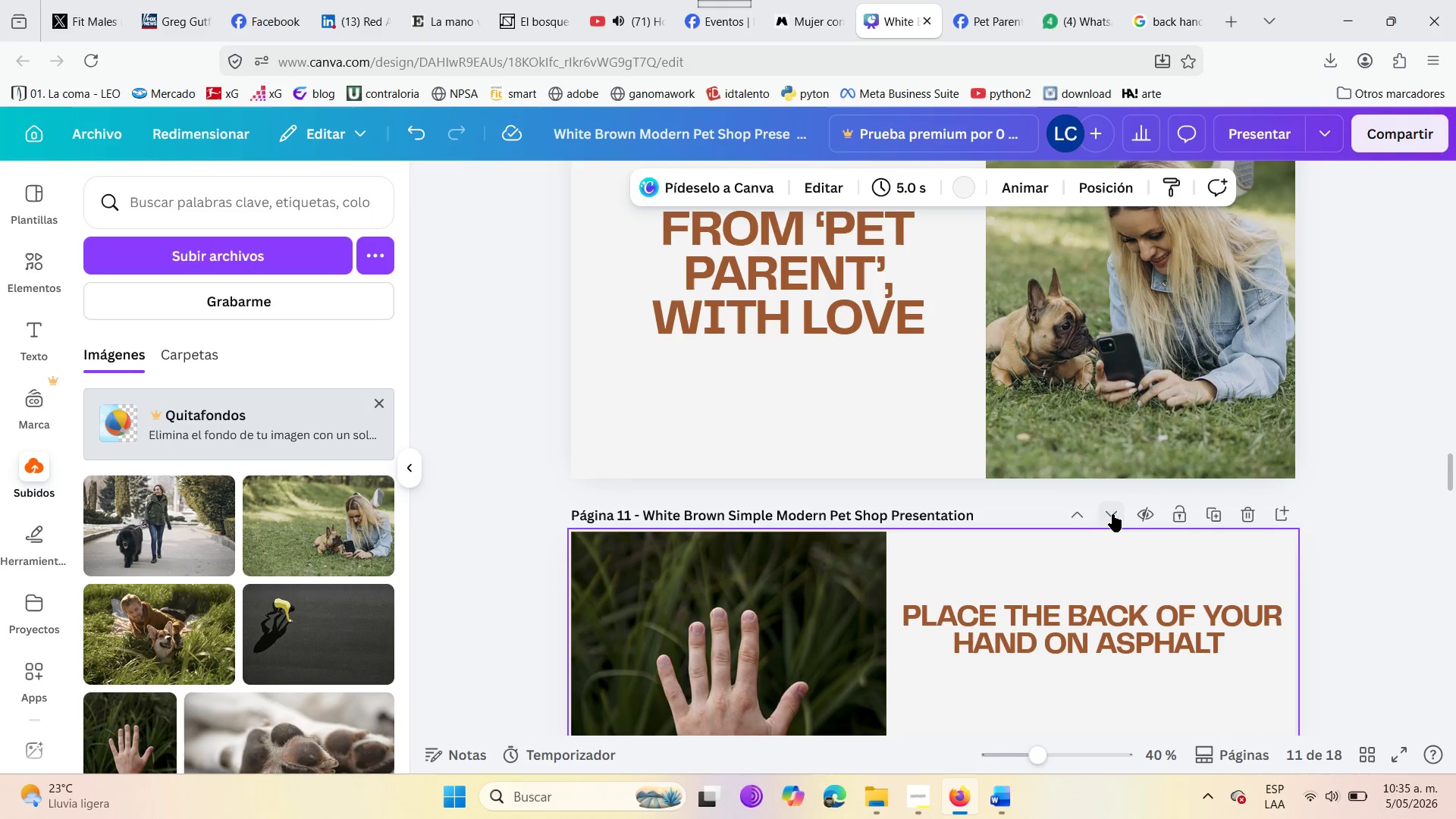 
left_click([1112, 514])
 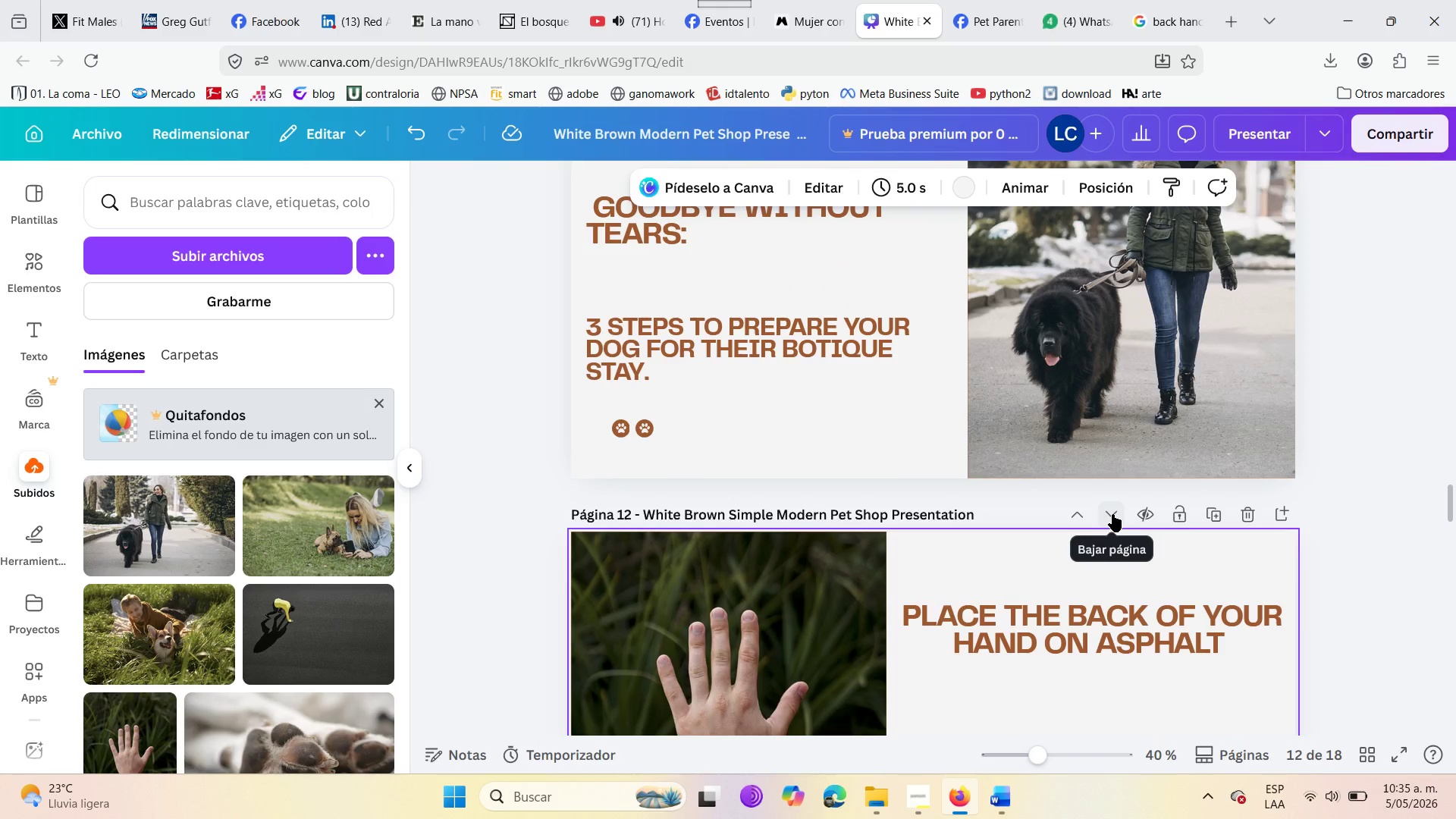 
scroll: coordinate [940, 558], scroll_direction: down, amount: 5.0
 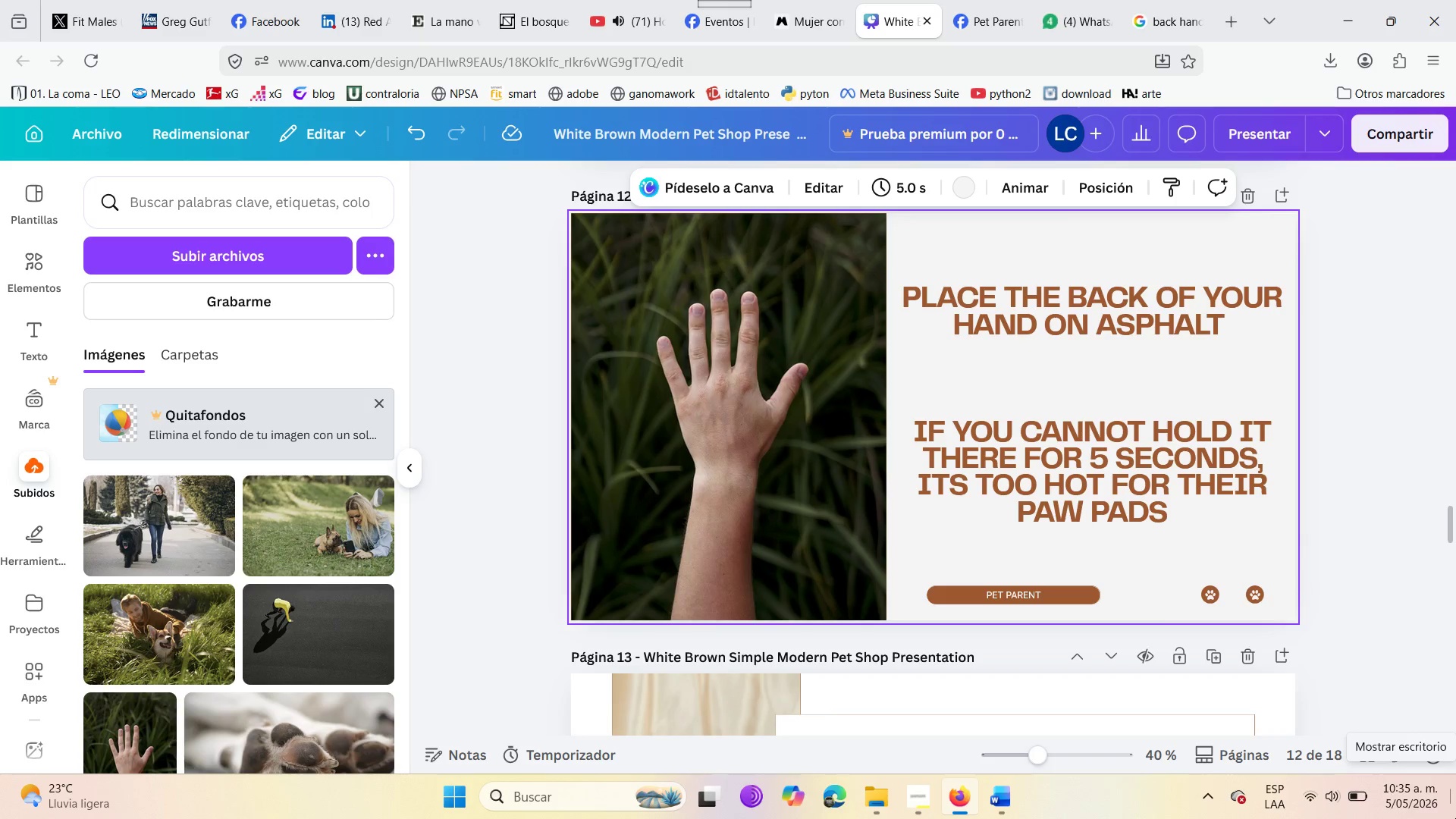 
wait(12.91)
 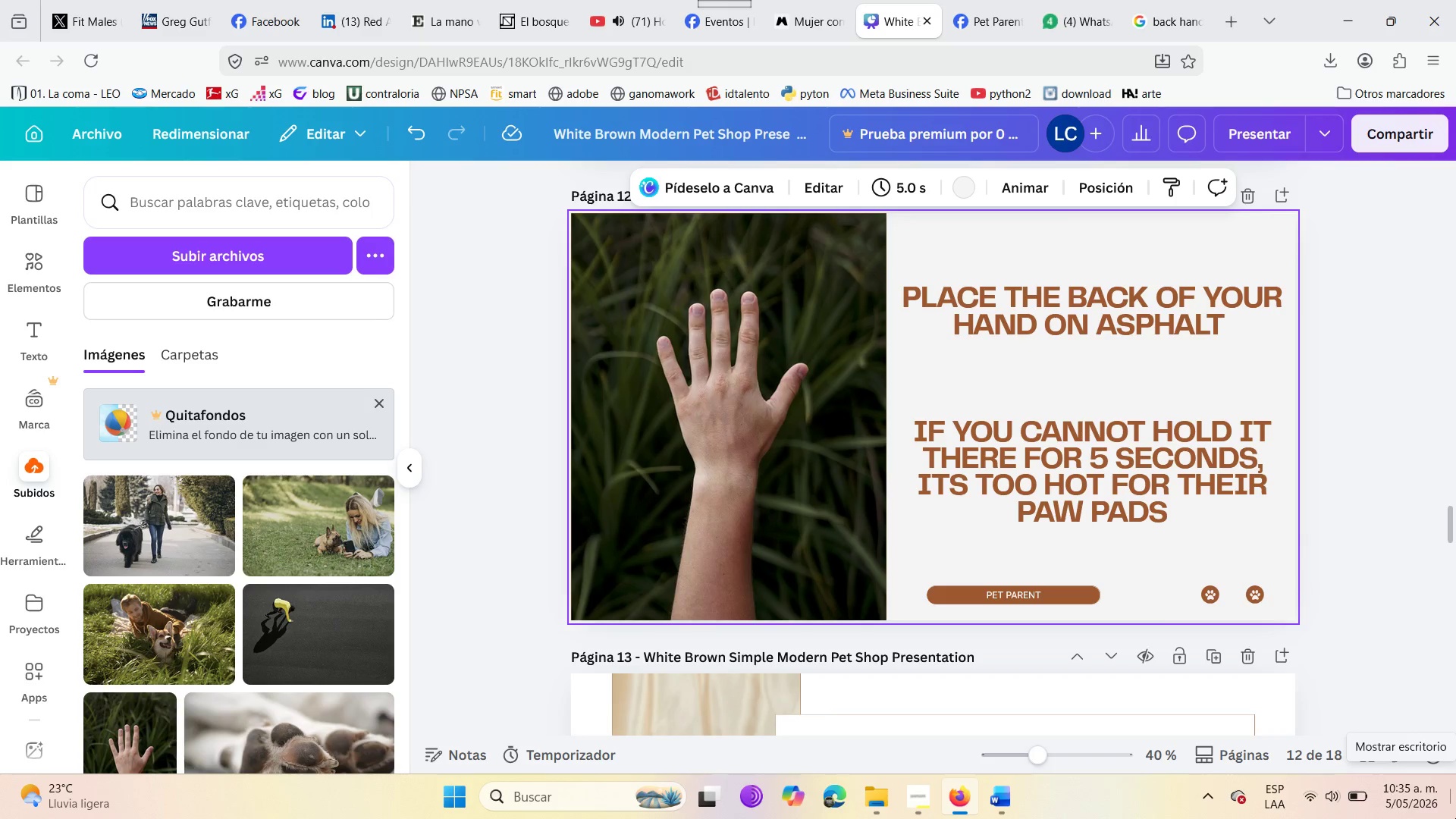 
double_click([1216, 313])
 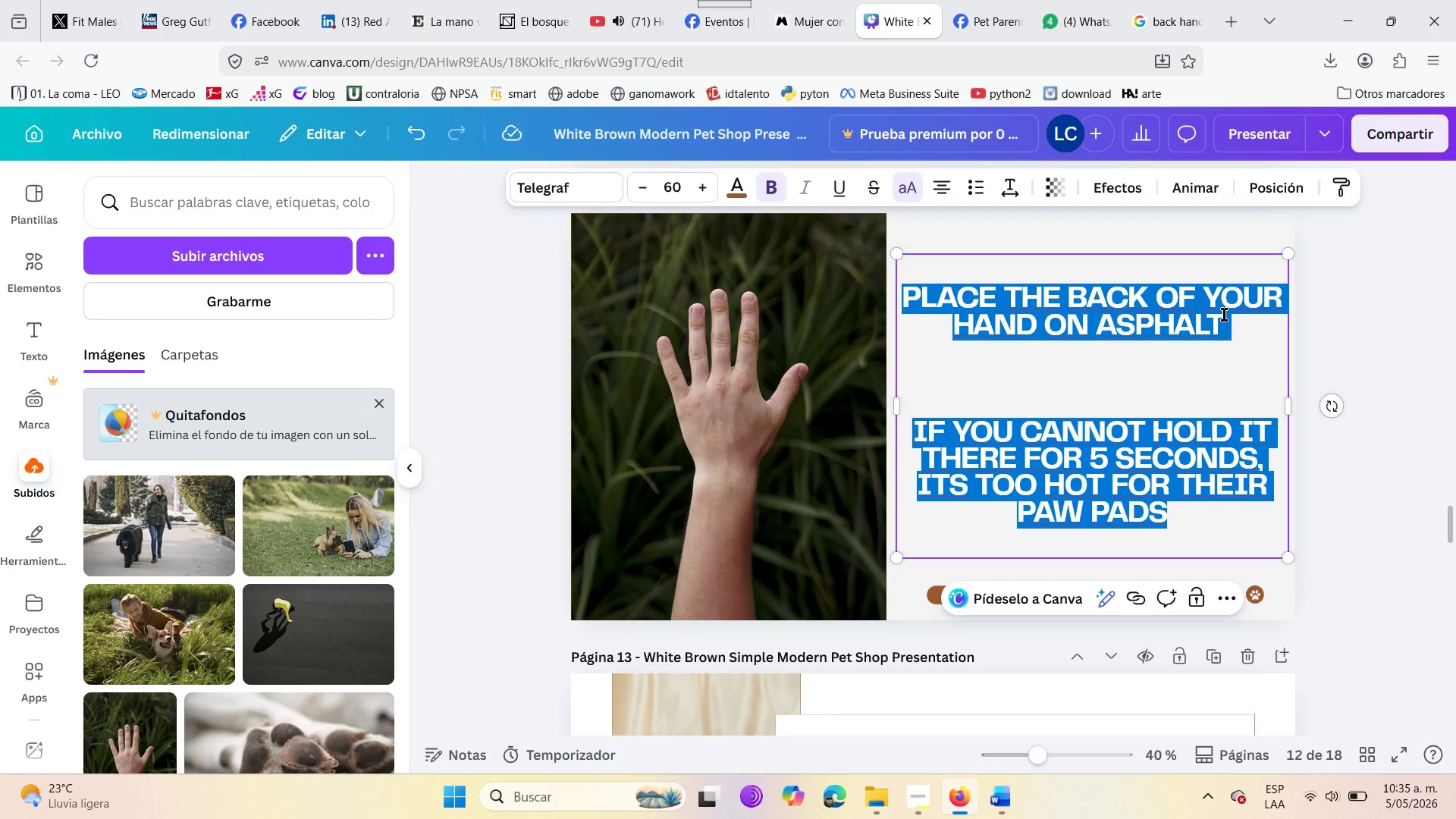 
left_click([1224, 316])
 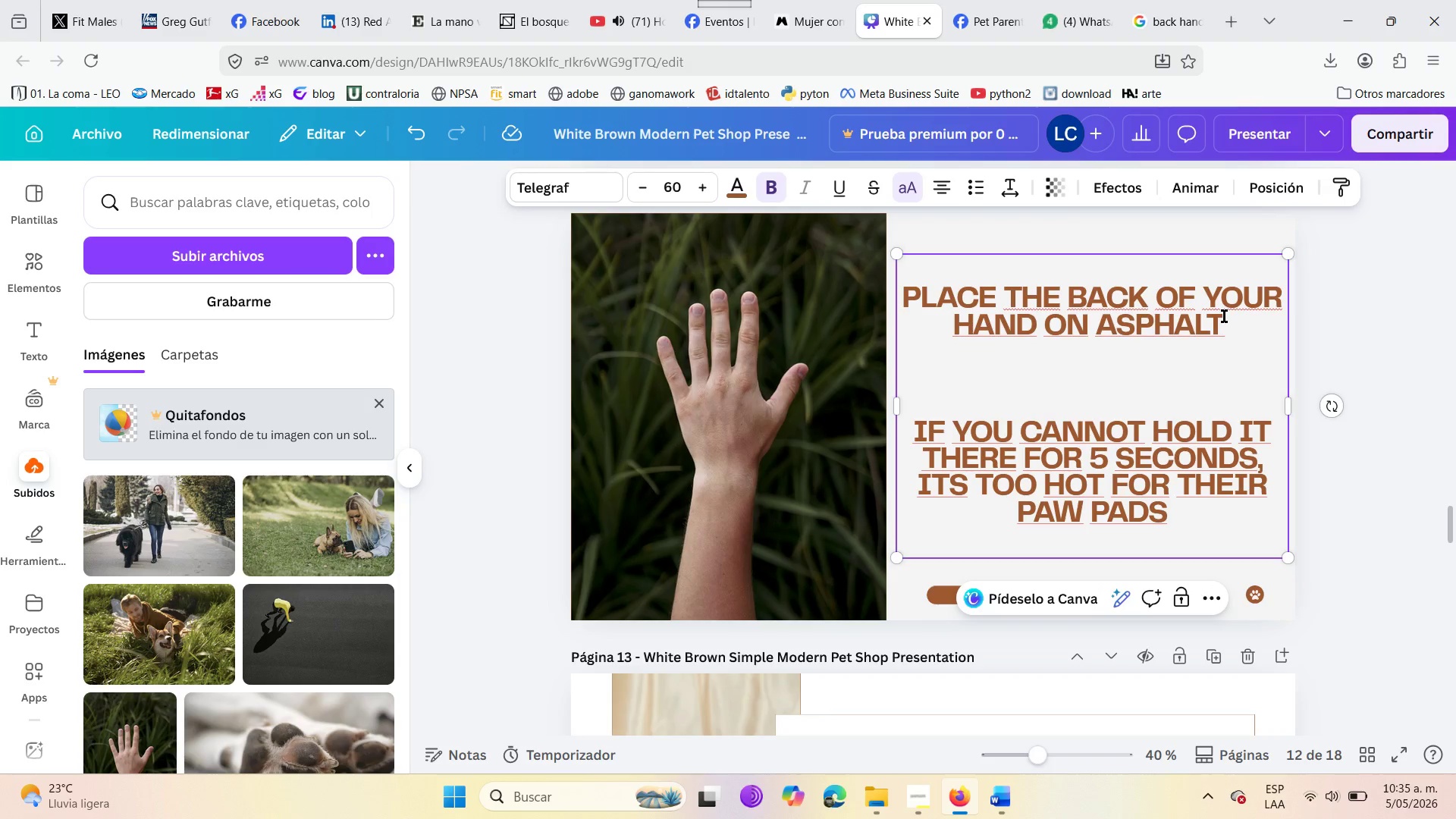 
hold_key(key=Backspace, duration=1.5)
 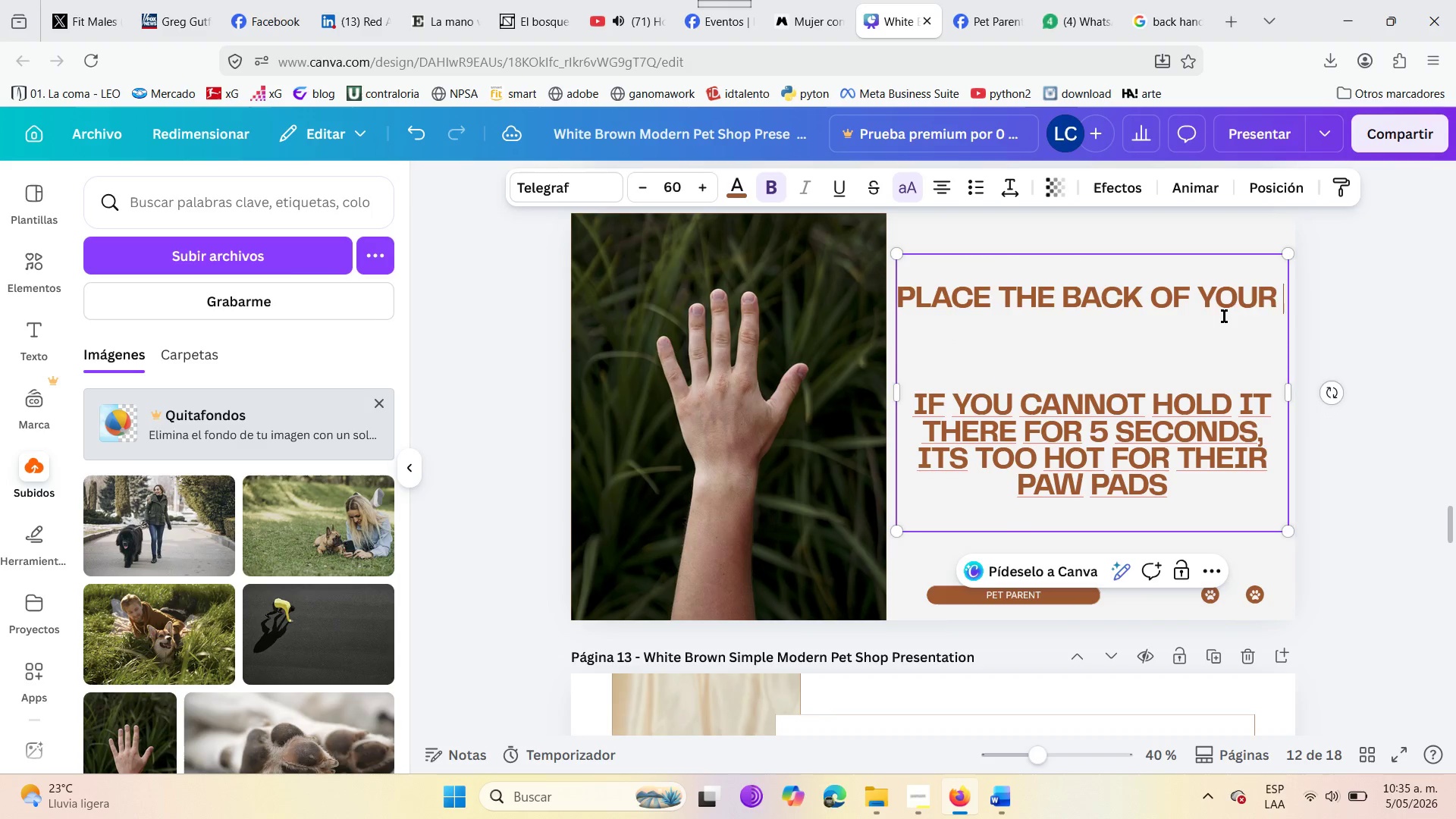 
hold_key(key=Backspace, duration=1.52)
 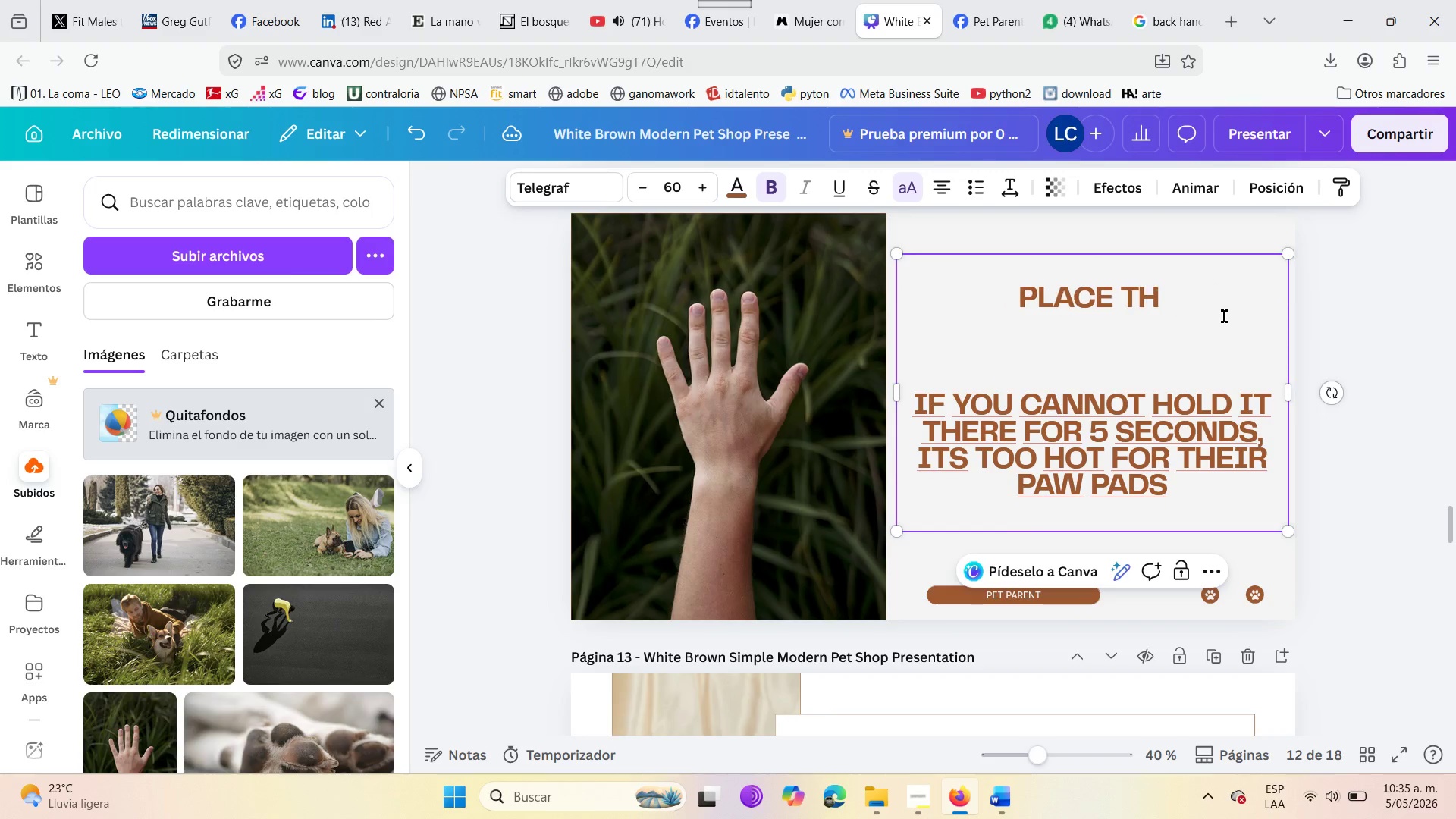 
hold_key(key=Backspace, duration=0.47)
 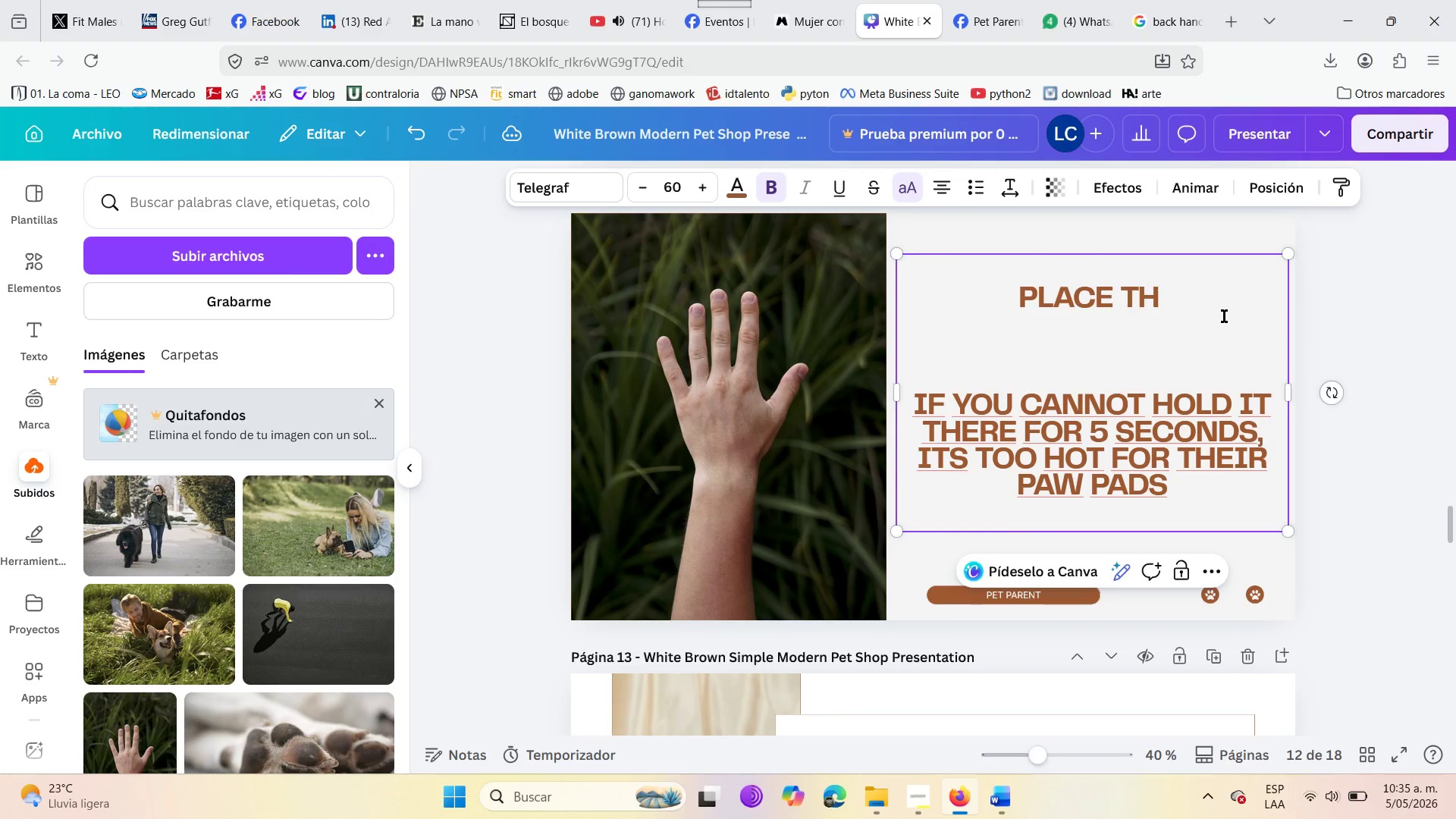 
key(Backspace)
 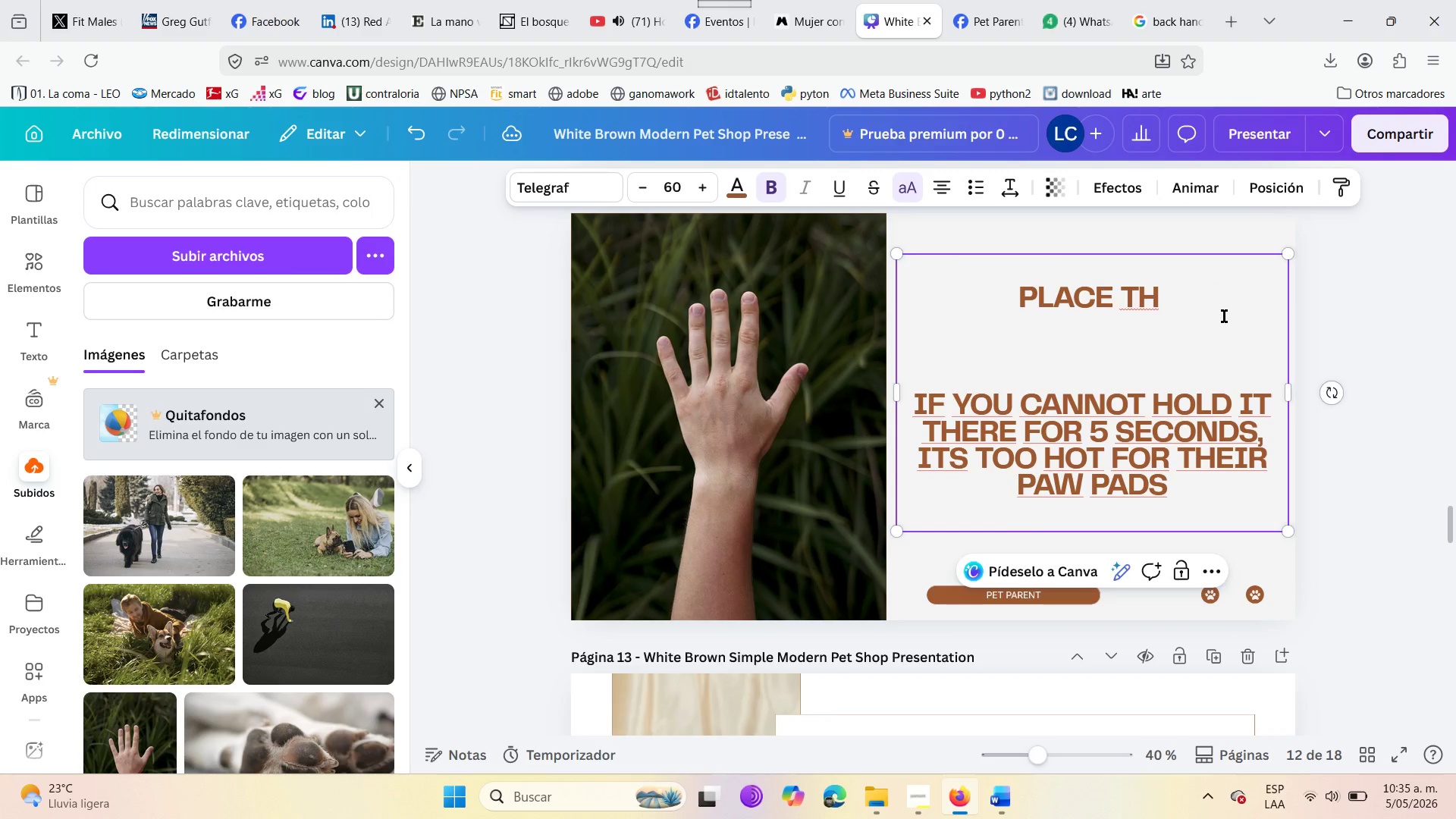 
key(Backspace)
 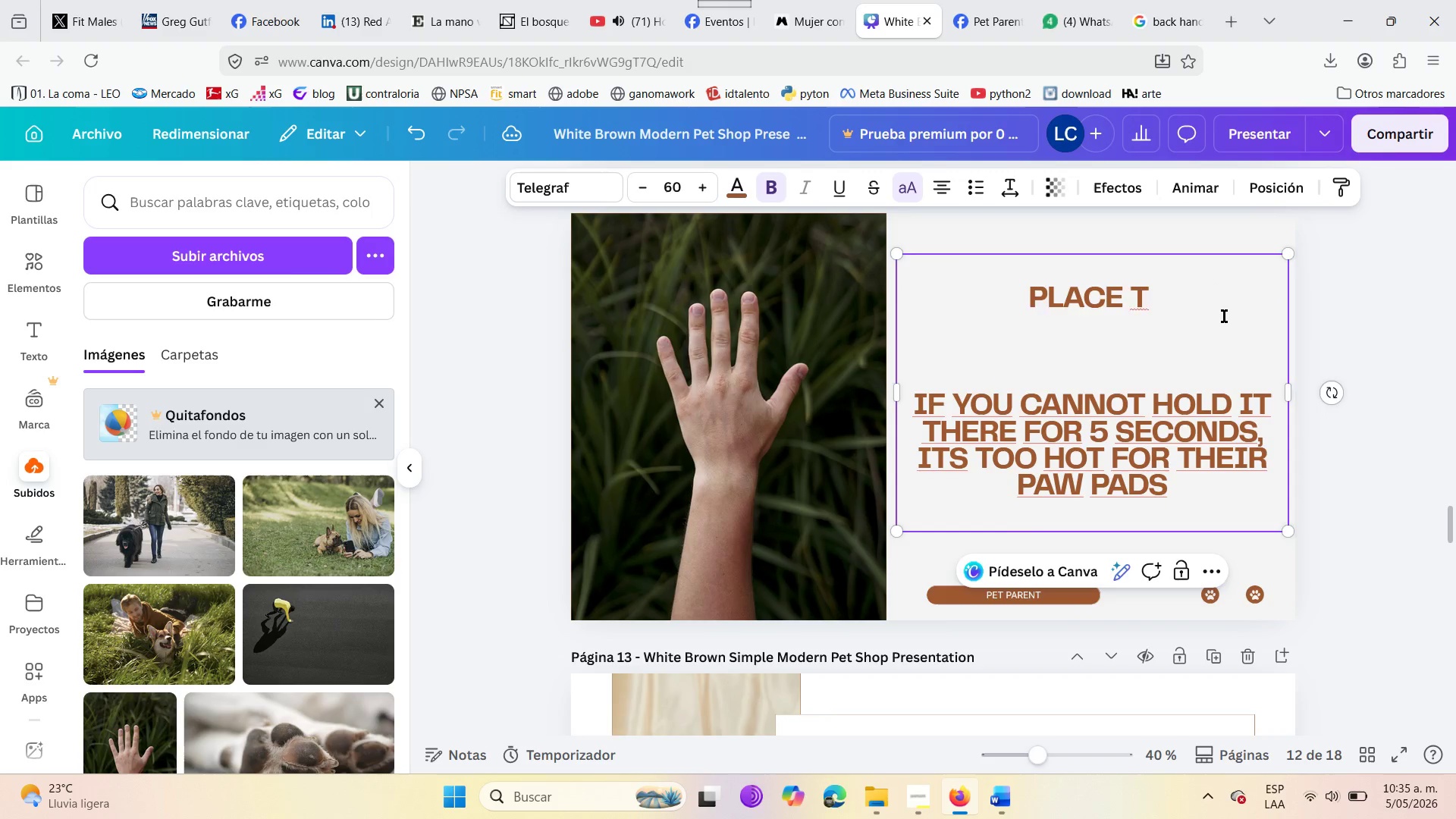 
key(Backspace)
 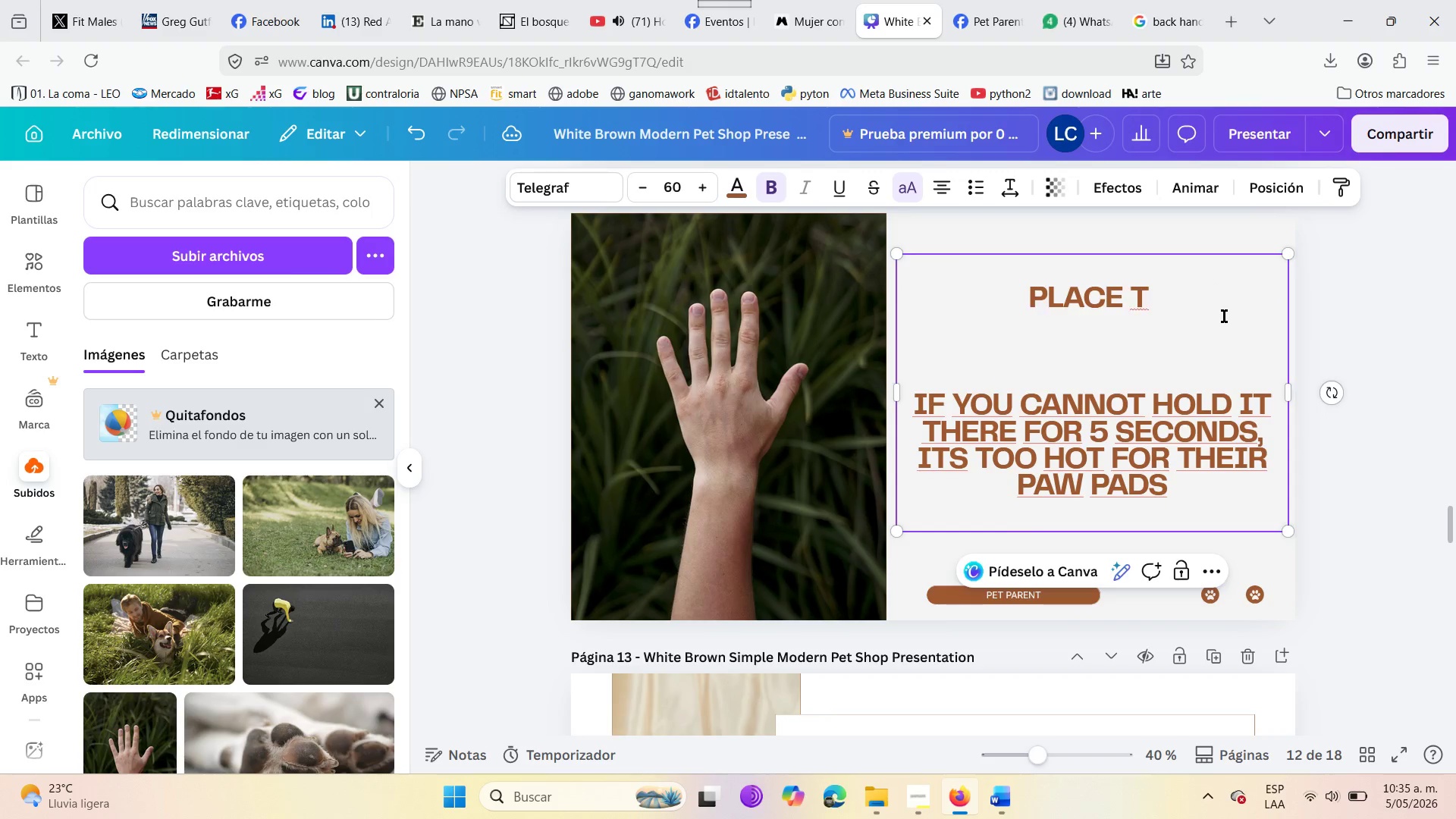 
key(Backspace)
 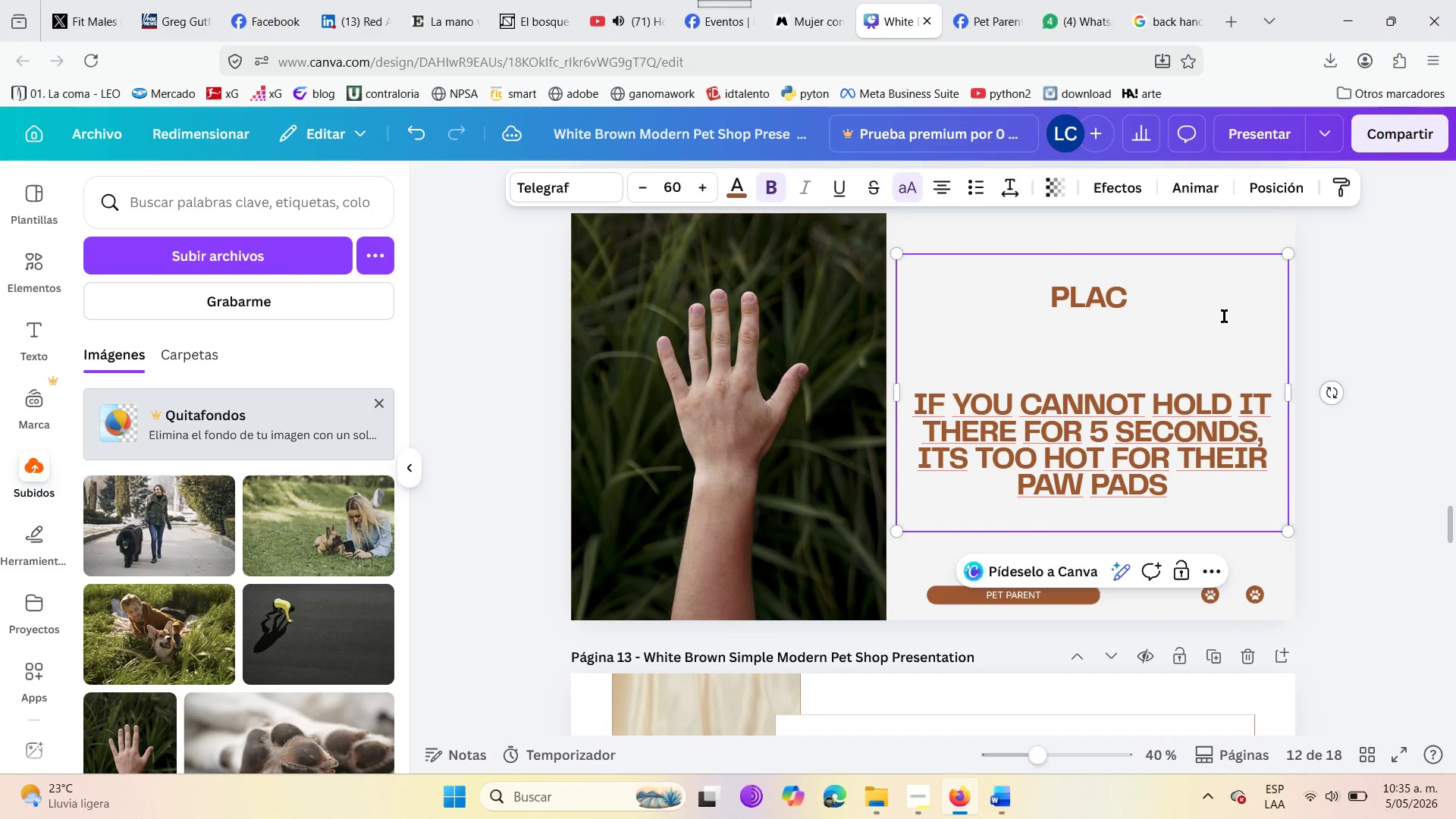 
key(Backspace)
 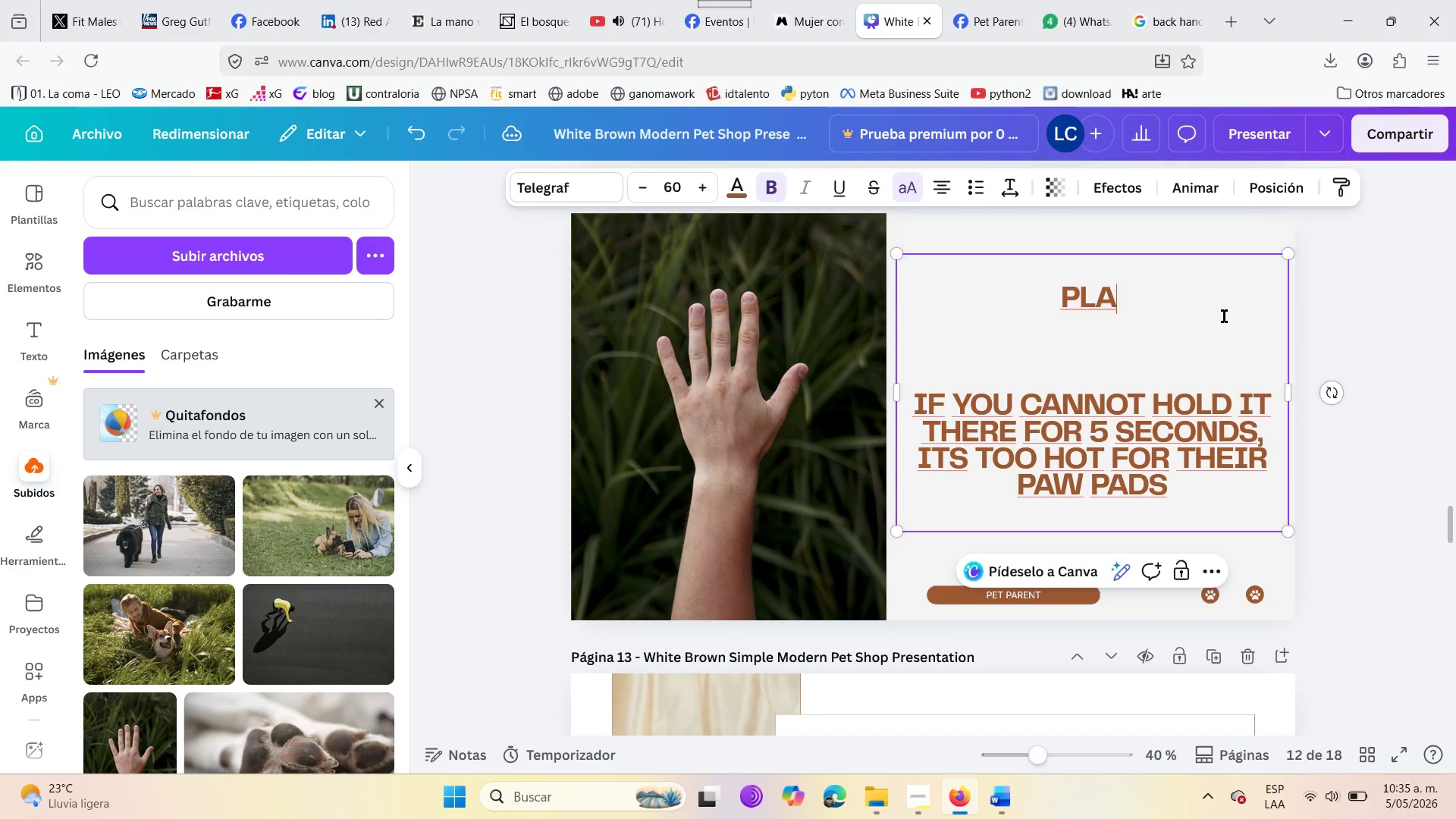 
key(Backspace)
 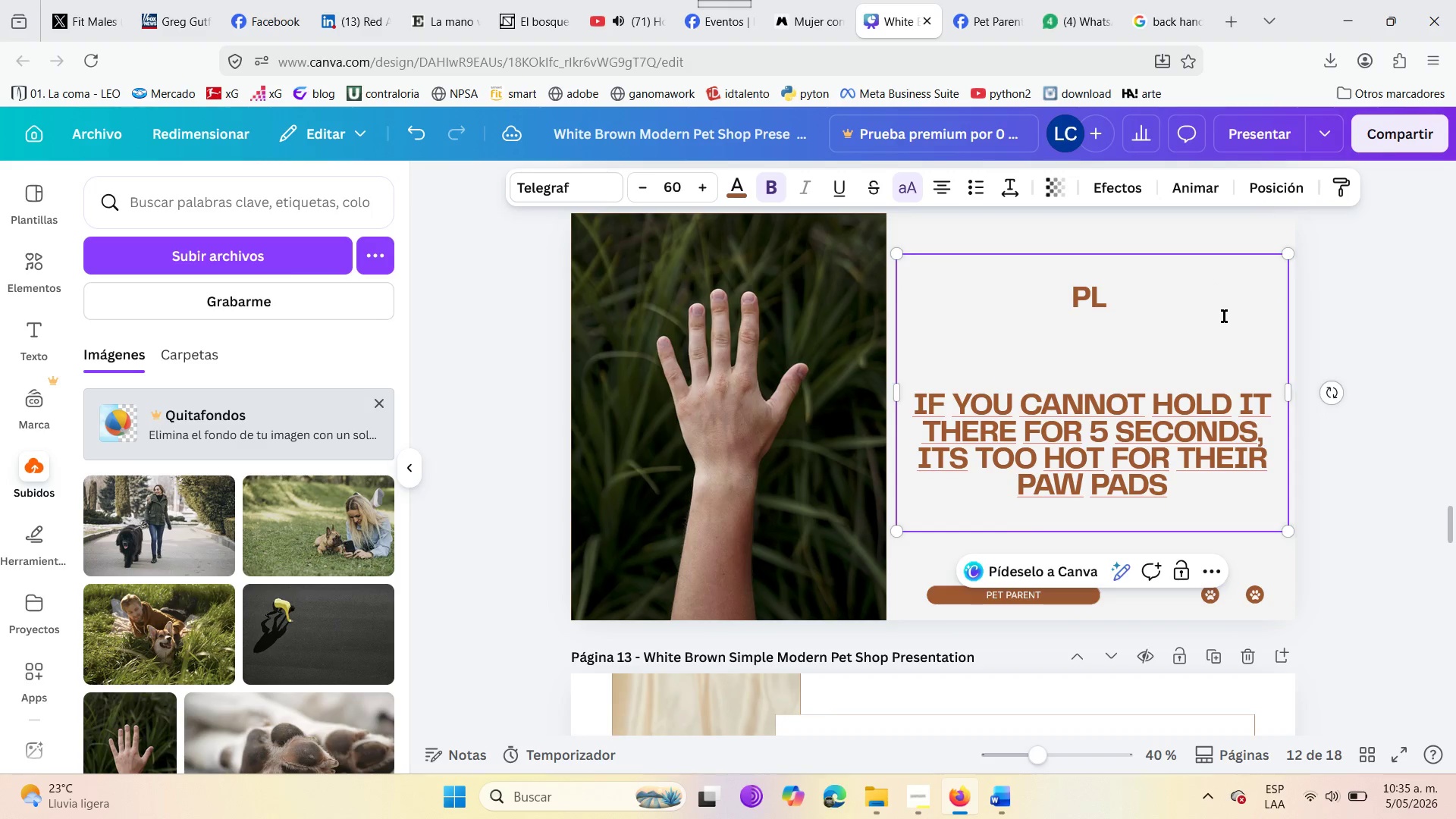 
key(Backspace)
 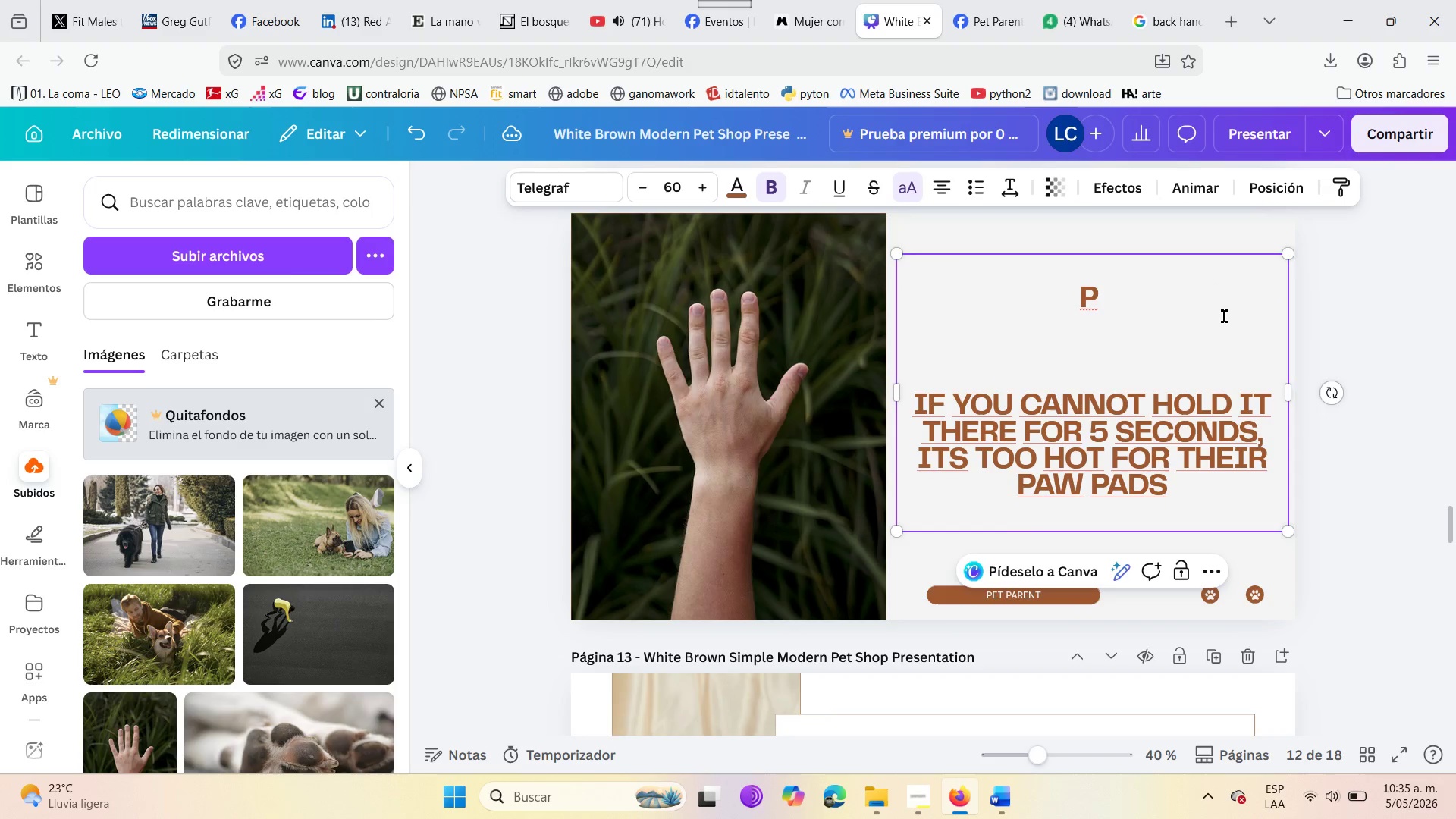 
key(Backspace)
 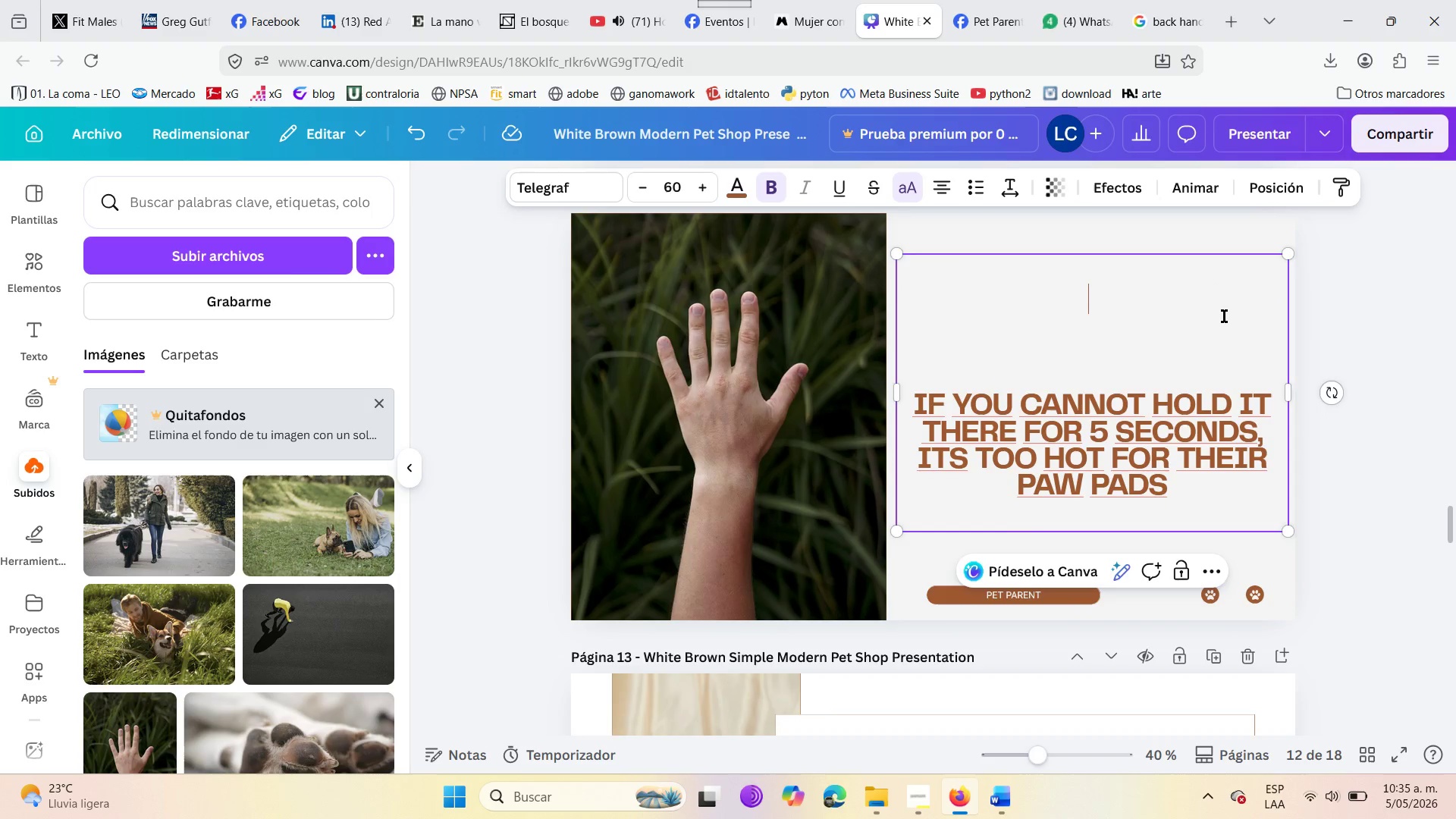 
type(the scent effect )
 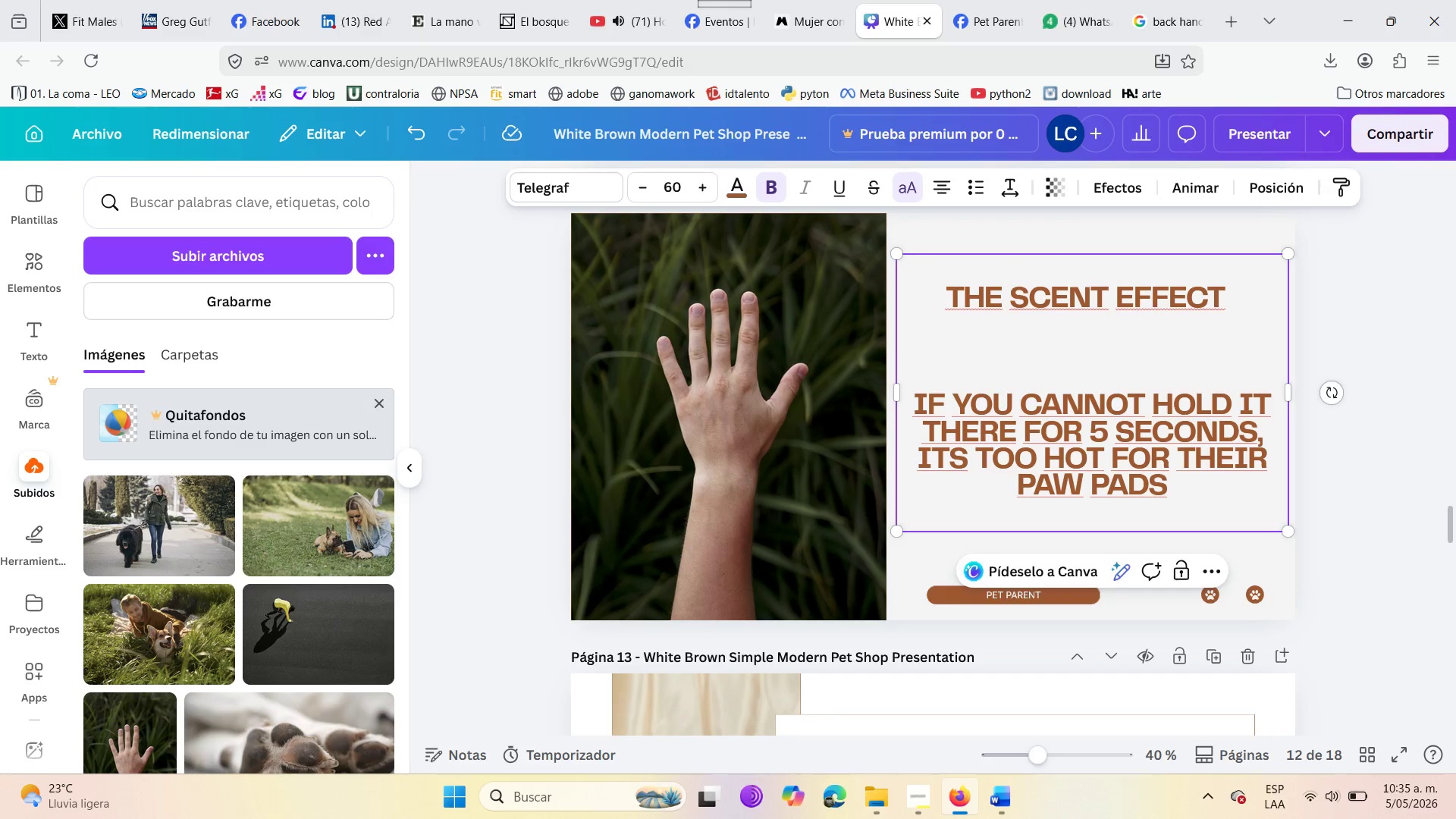 
key(Backspace)
 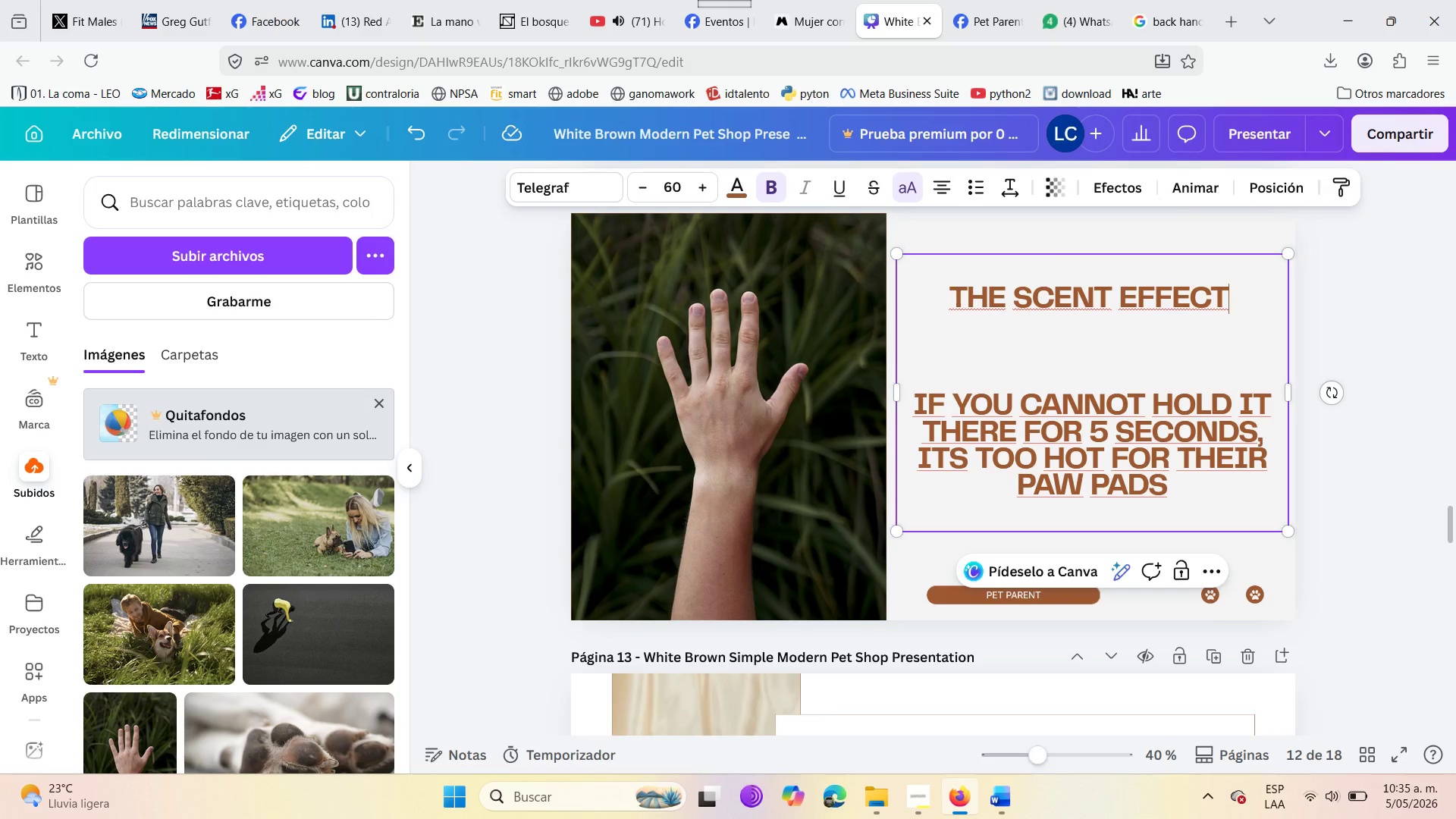 
left_click([1147, 491])
 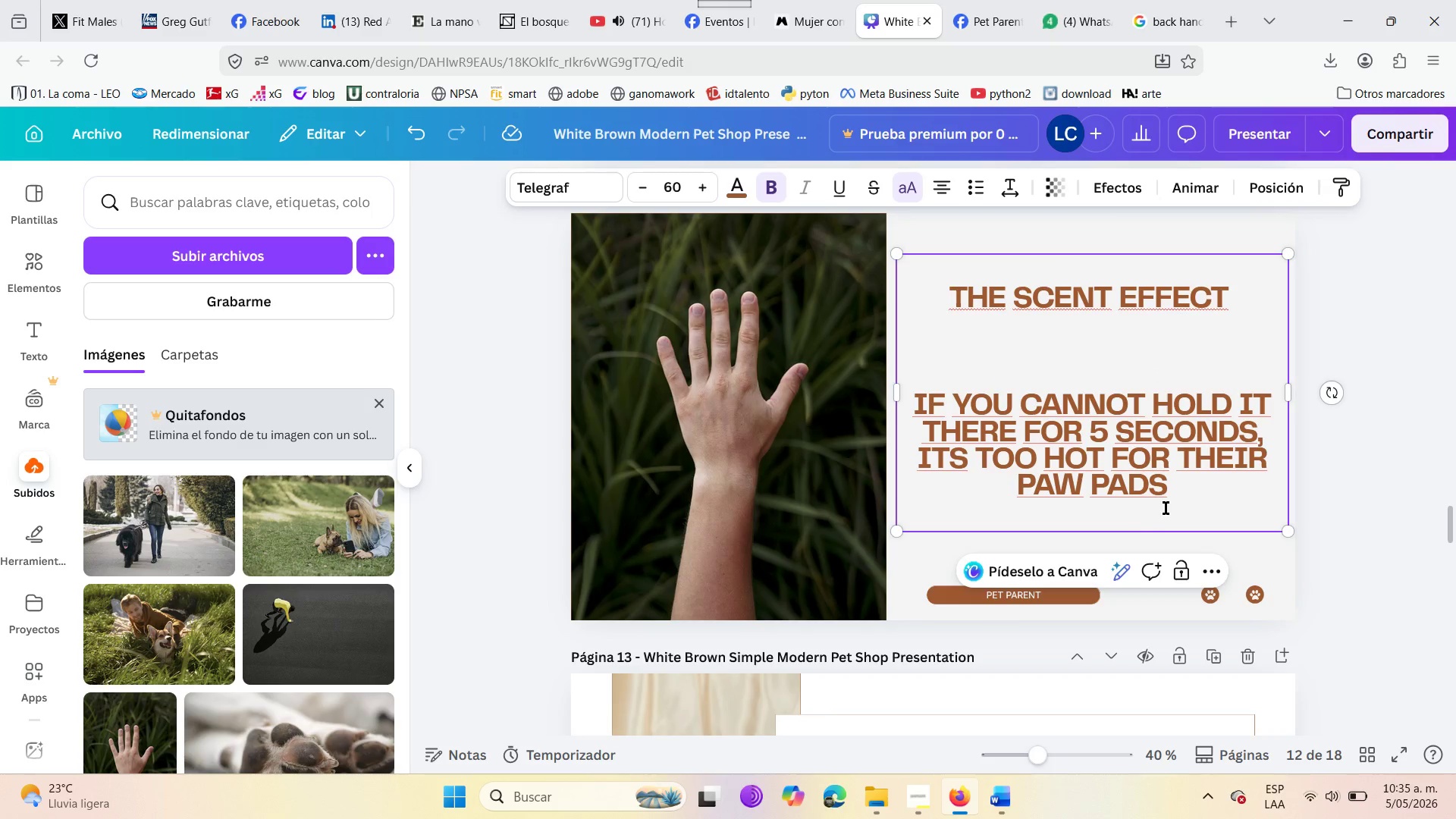 
left_click([1166, 482])
 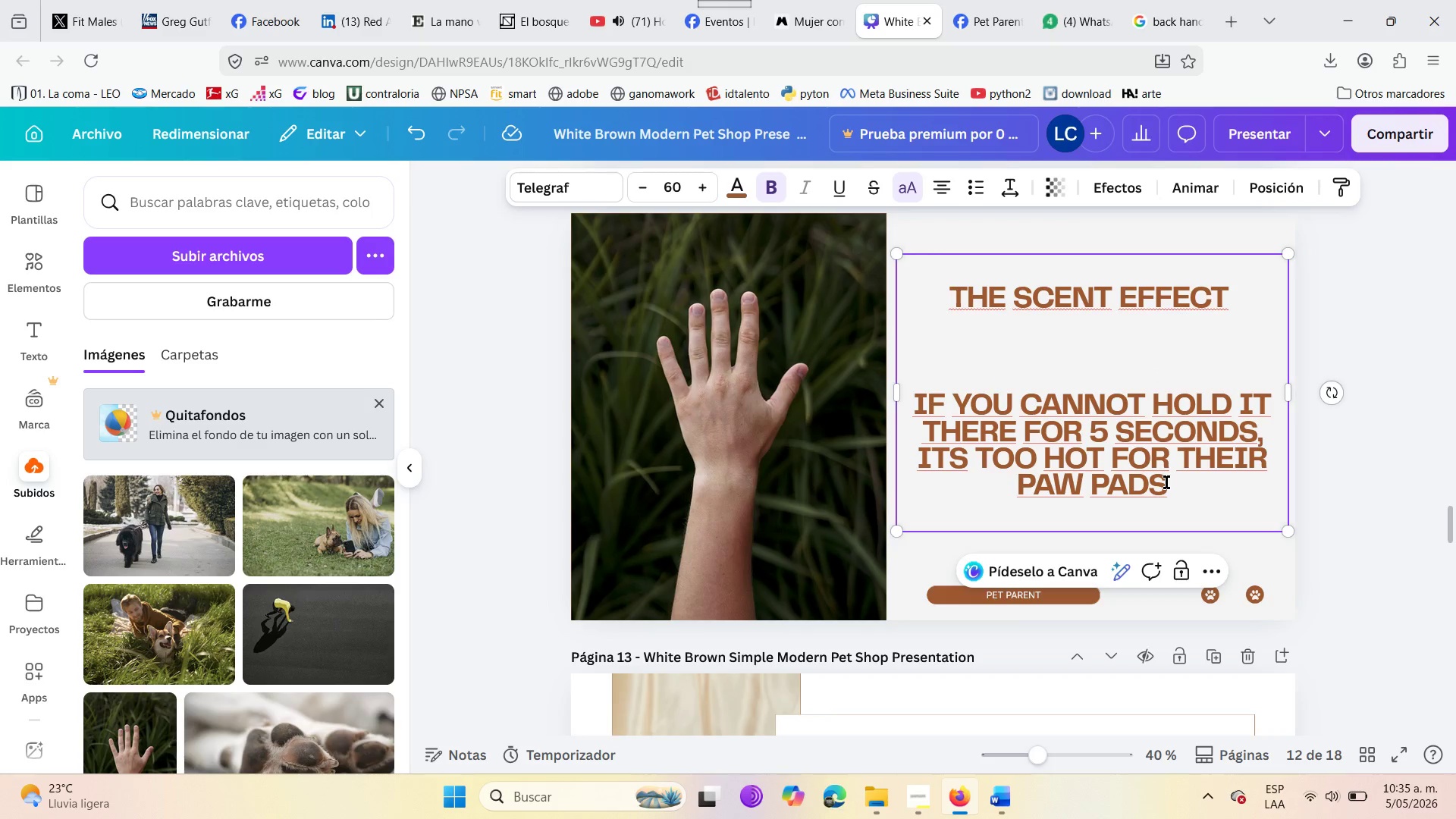 
hold_key(key=Backspace, duration=1.5)
 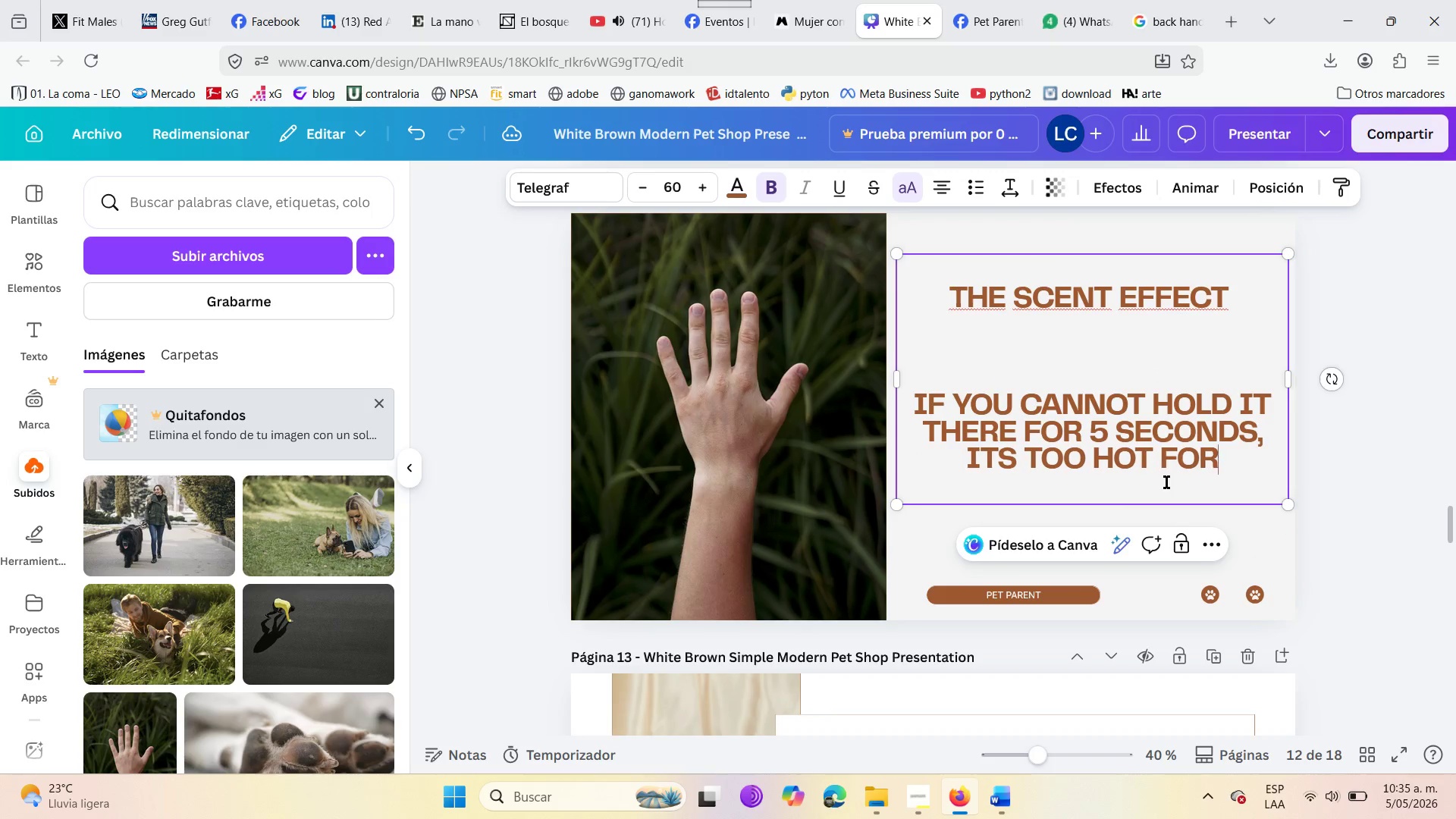 
hold_key(key=Backspace, duration=1.5)
 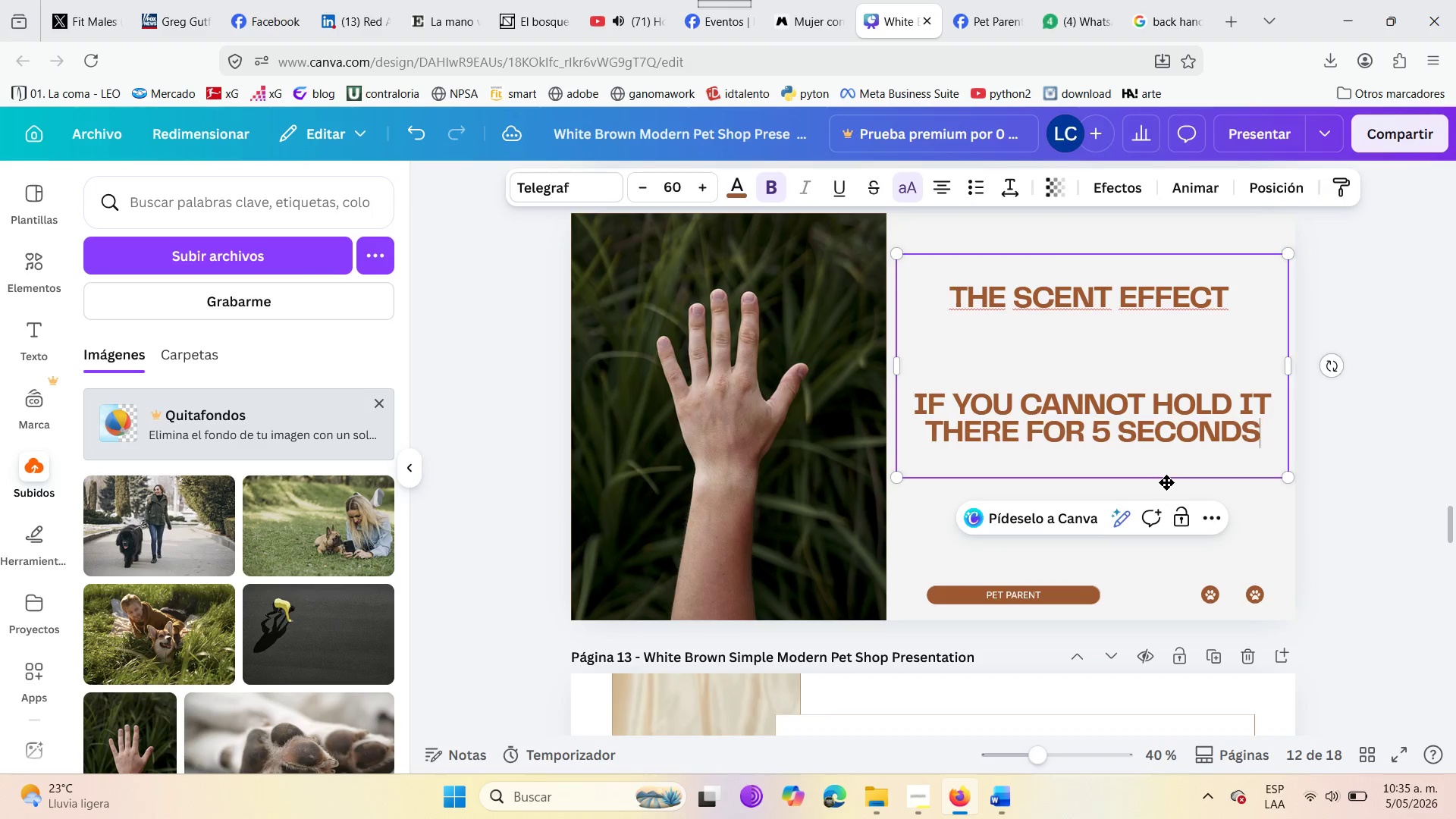 
hold_key(key=Backspace, duration=1.5)
 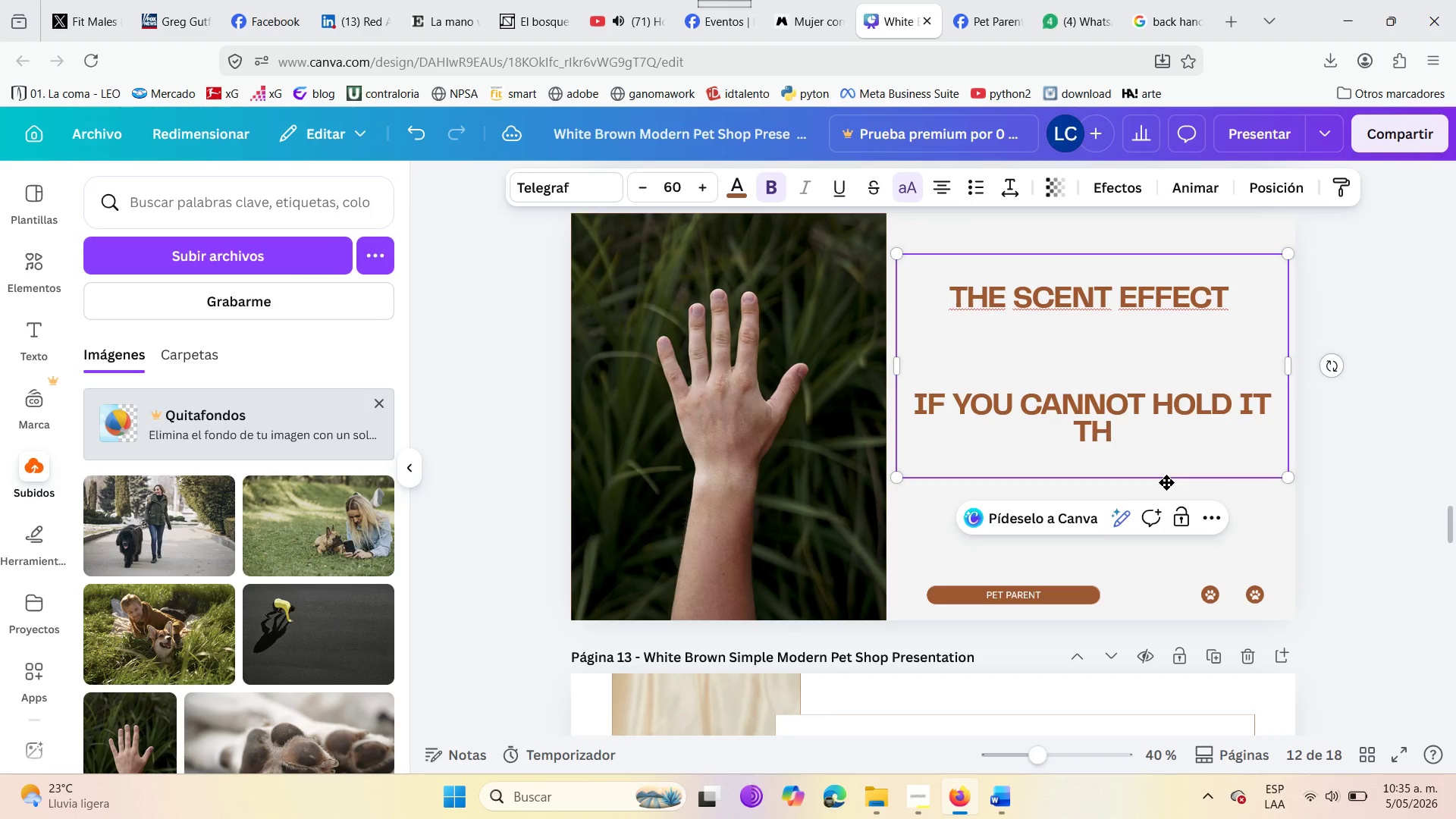 
hold_key(key=Backspace, duration=1.51)
 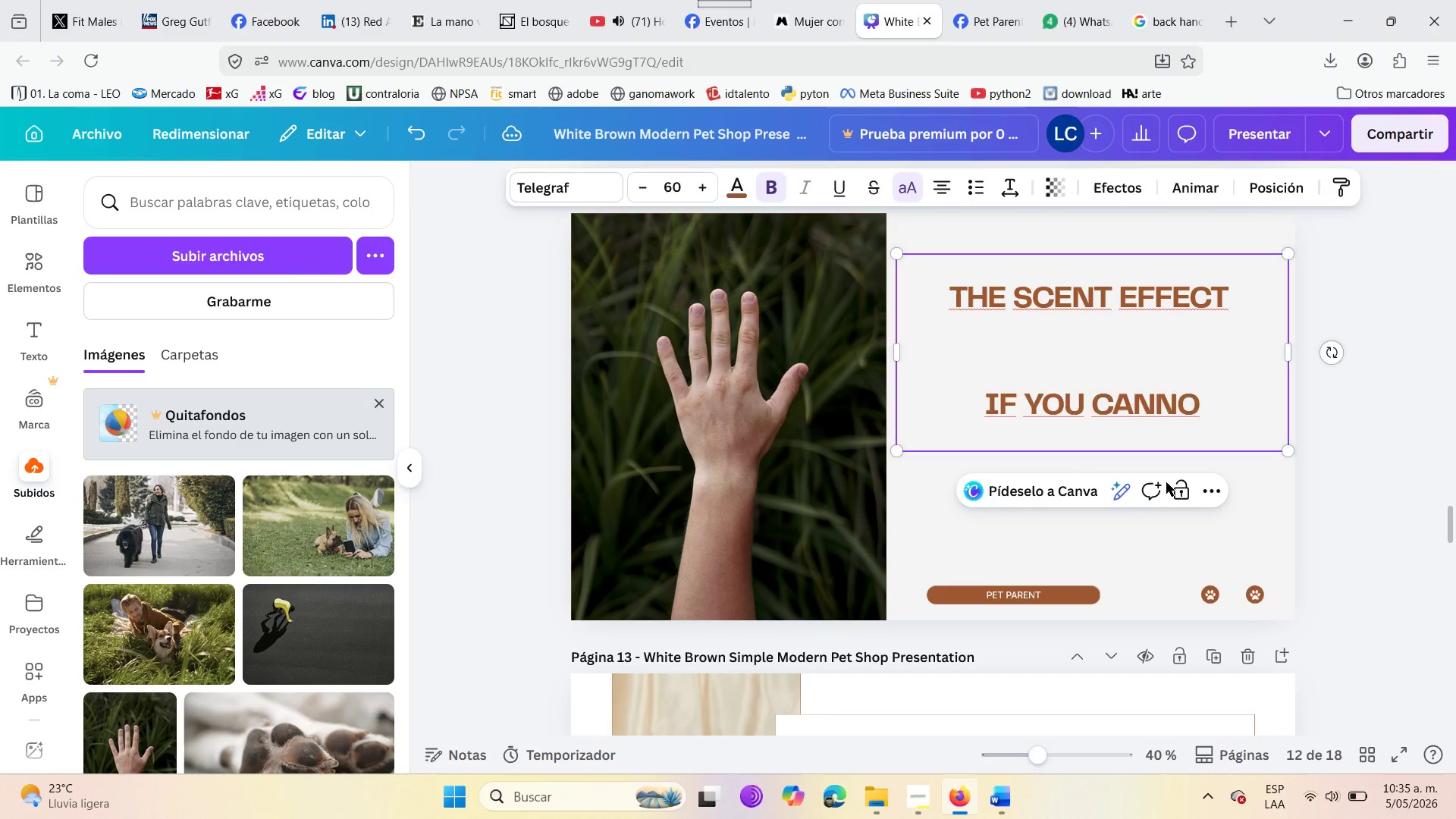 
key(Backspace)
key(Backspace)
key(Backspace)
key(Backspace)
key(Backspace)
key(Backspace)
key(Backspace)
key(Backspace)
key(Backspace)
key(Backspace)
key(Backspace)
key(Backspace)
key(Backspace)
key(Backspace)
key(Backspace)
type(Leave a recently worm )
 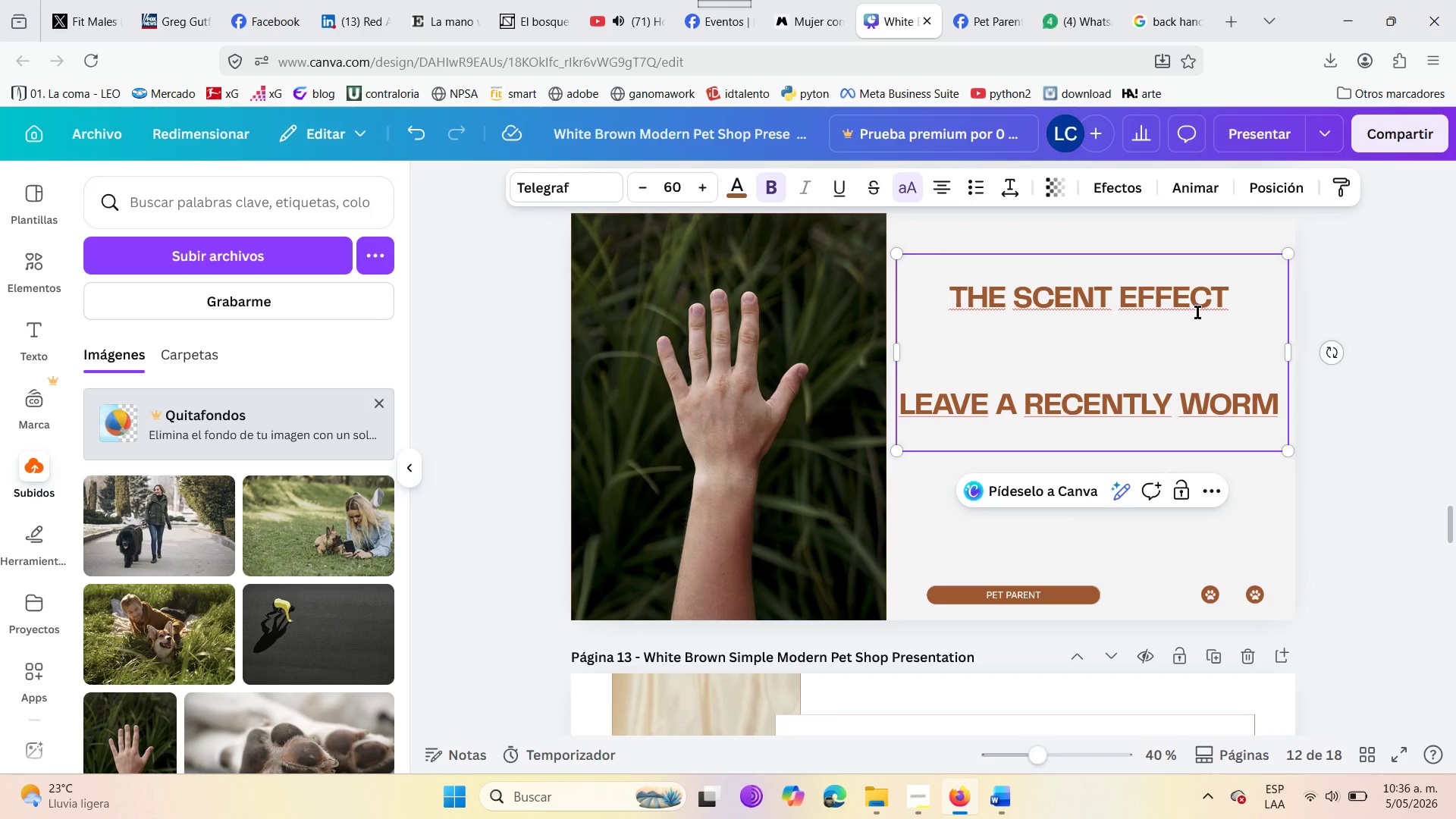 
left_click([1094, 303])
 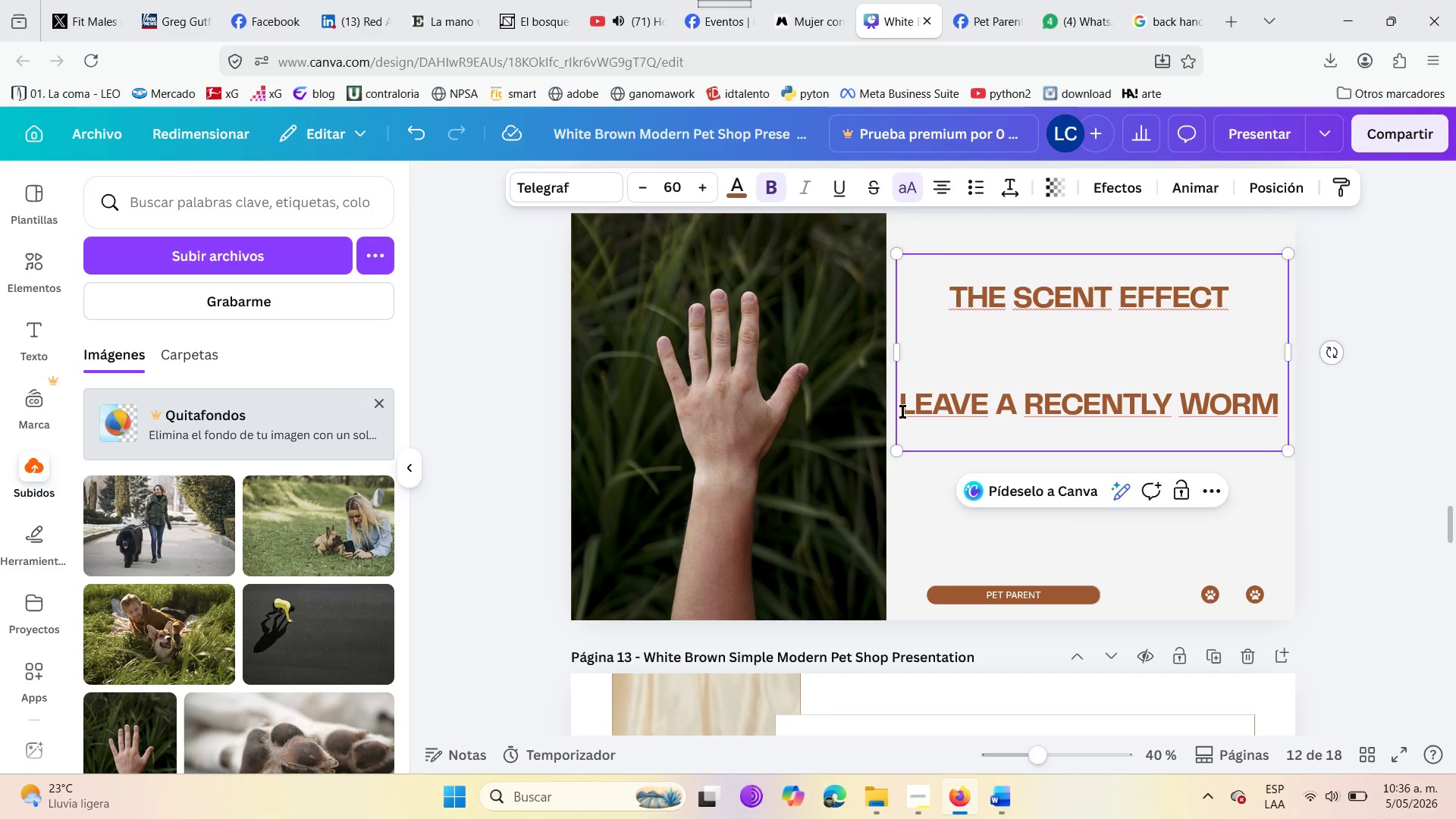 
left_click_drag(start_coordinate=[902, 403], to_coordinate=[1276, 400])
 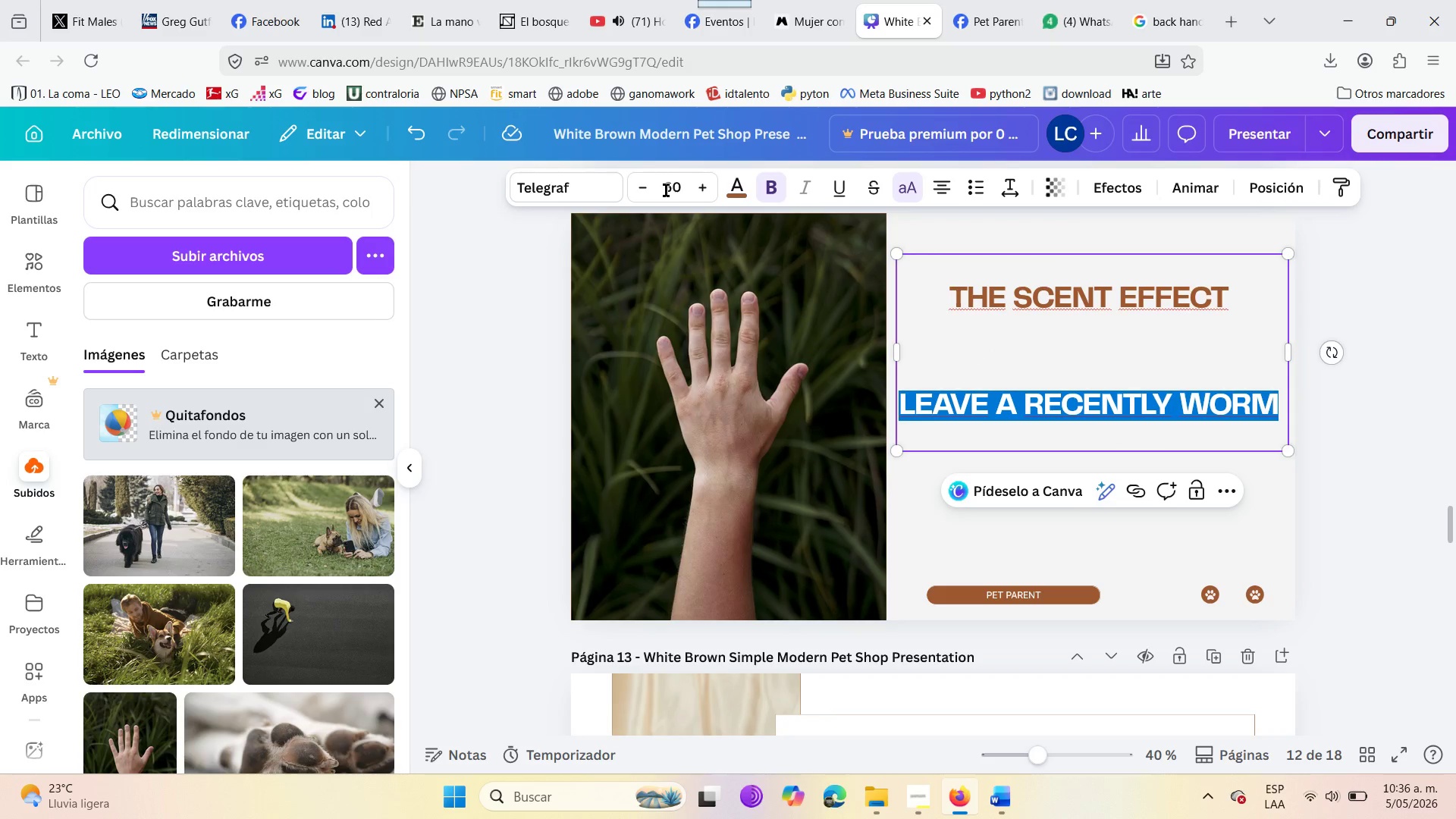 
left_click([679, 190])
 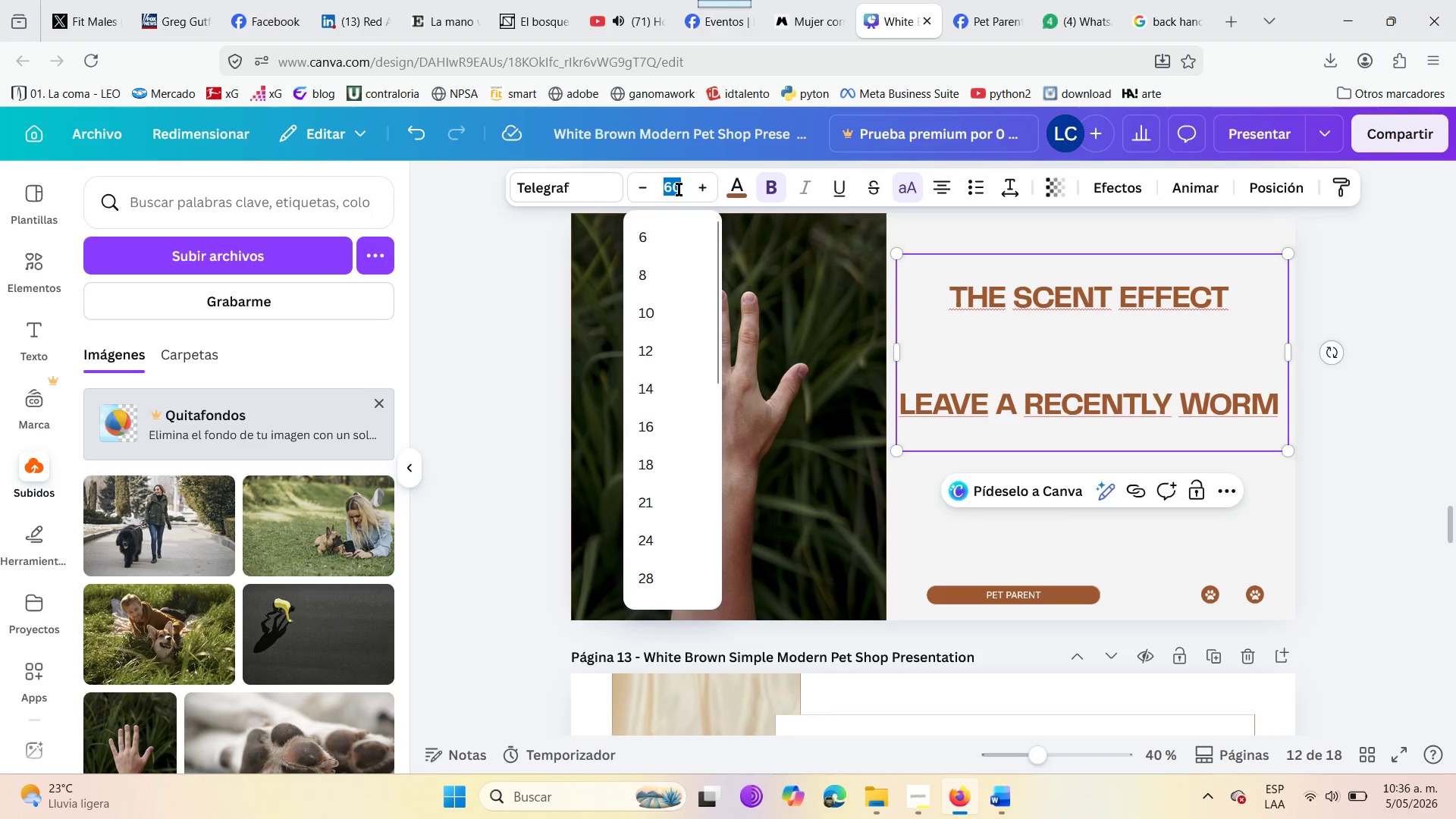 
type(50)
 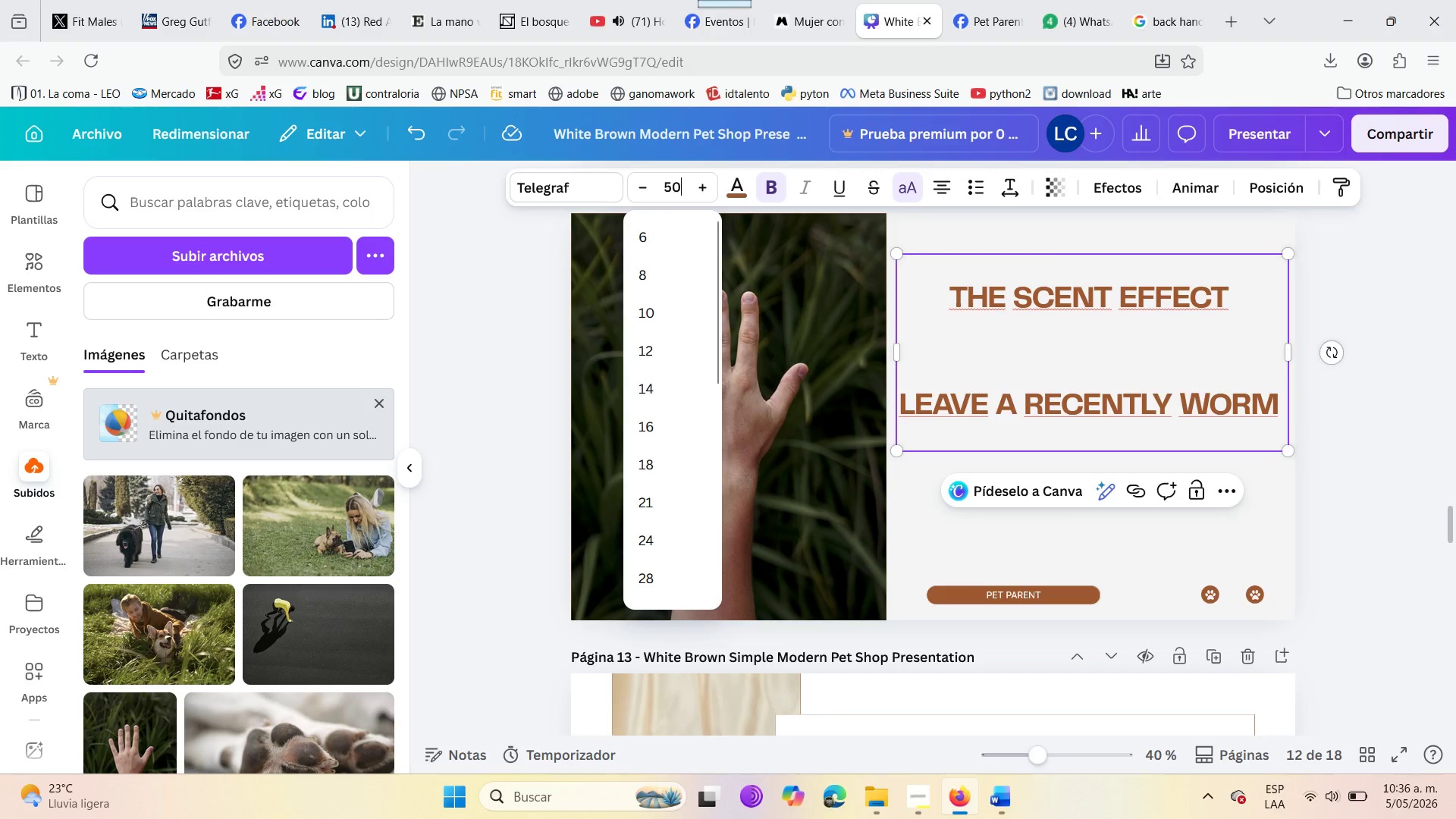 
key(Enter)
 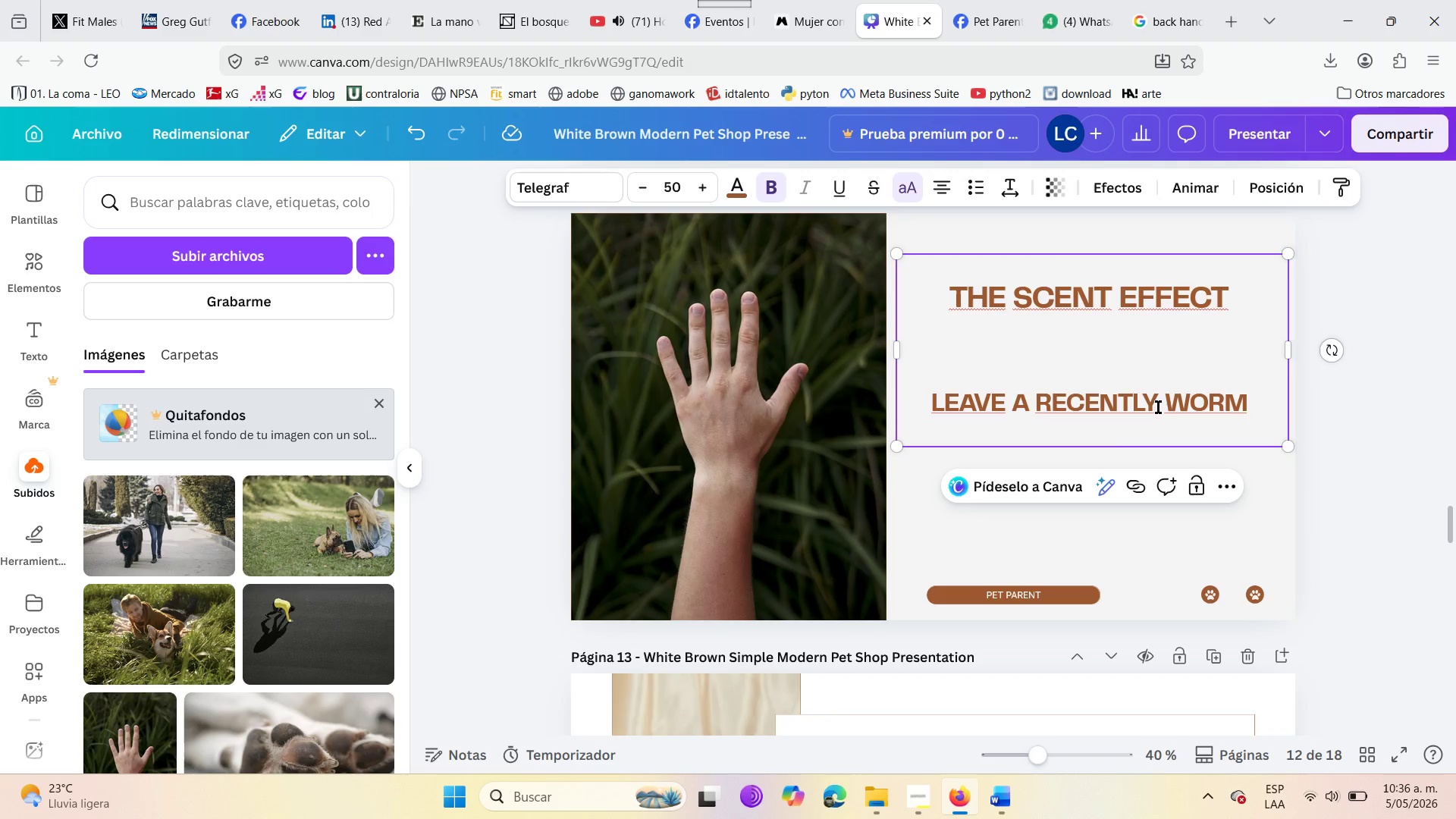 
left_click([1249, 412])
 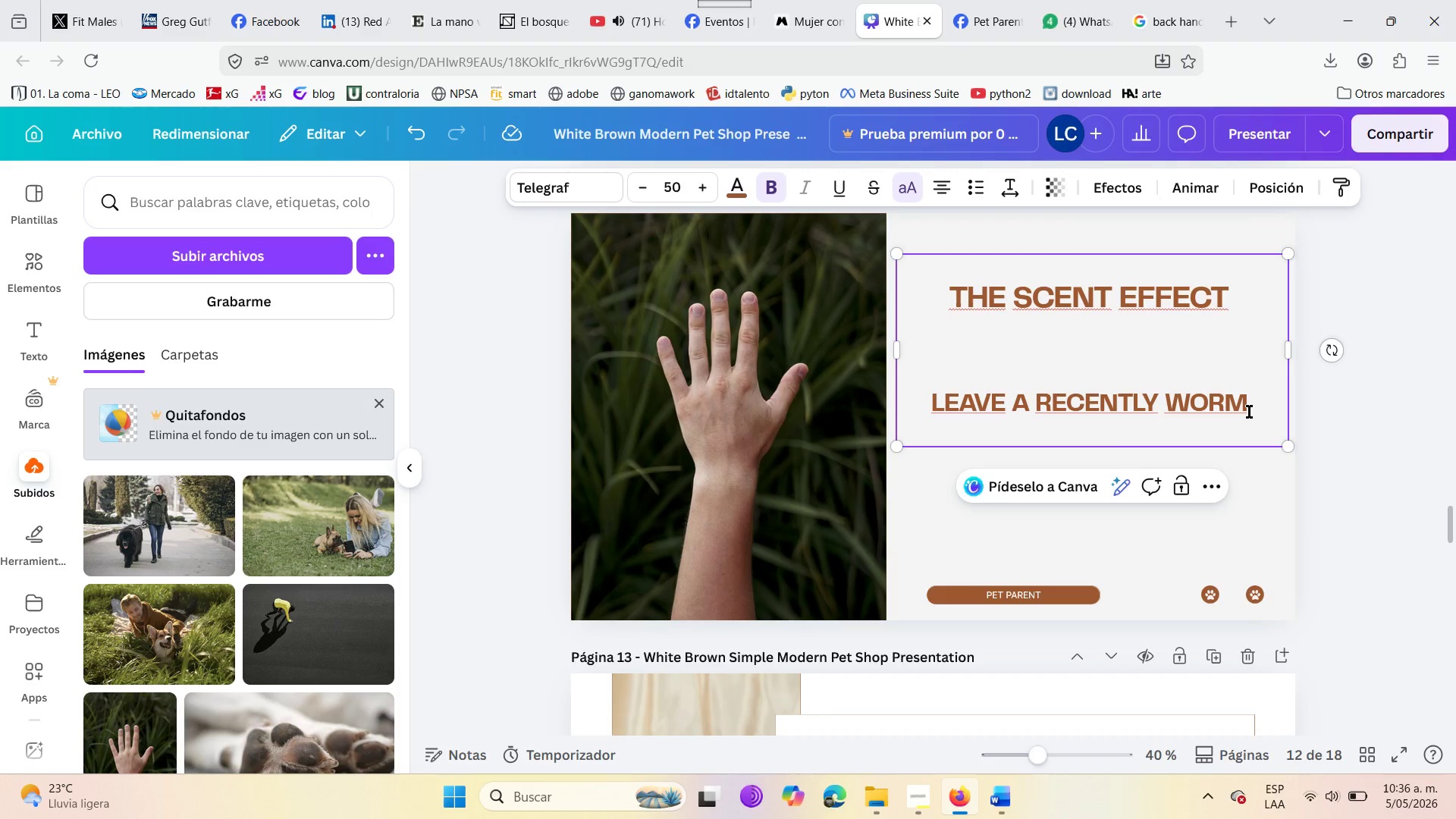 
wait(5.36)
 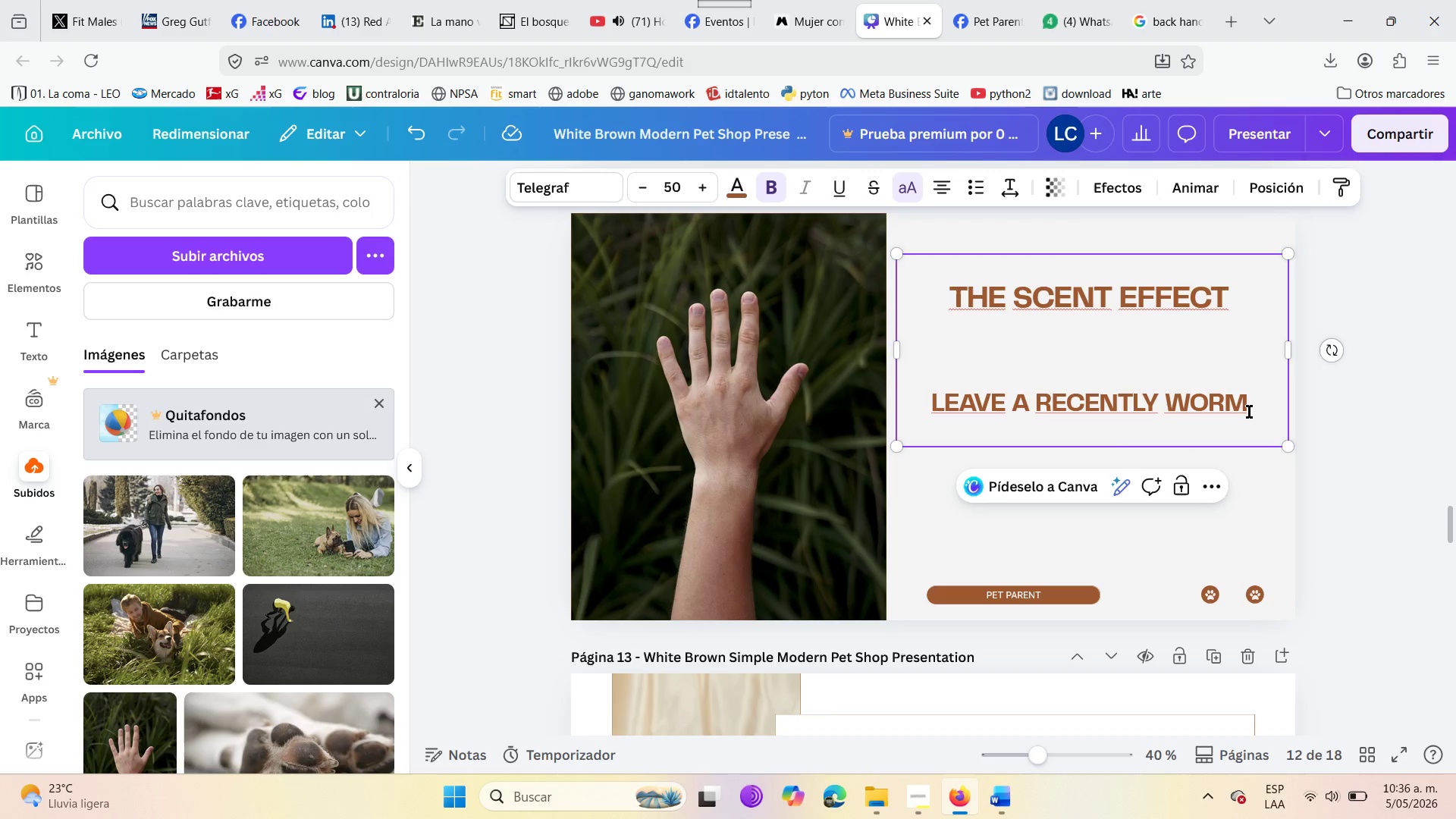 
left_click([1249, 412])
 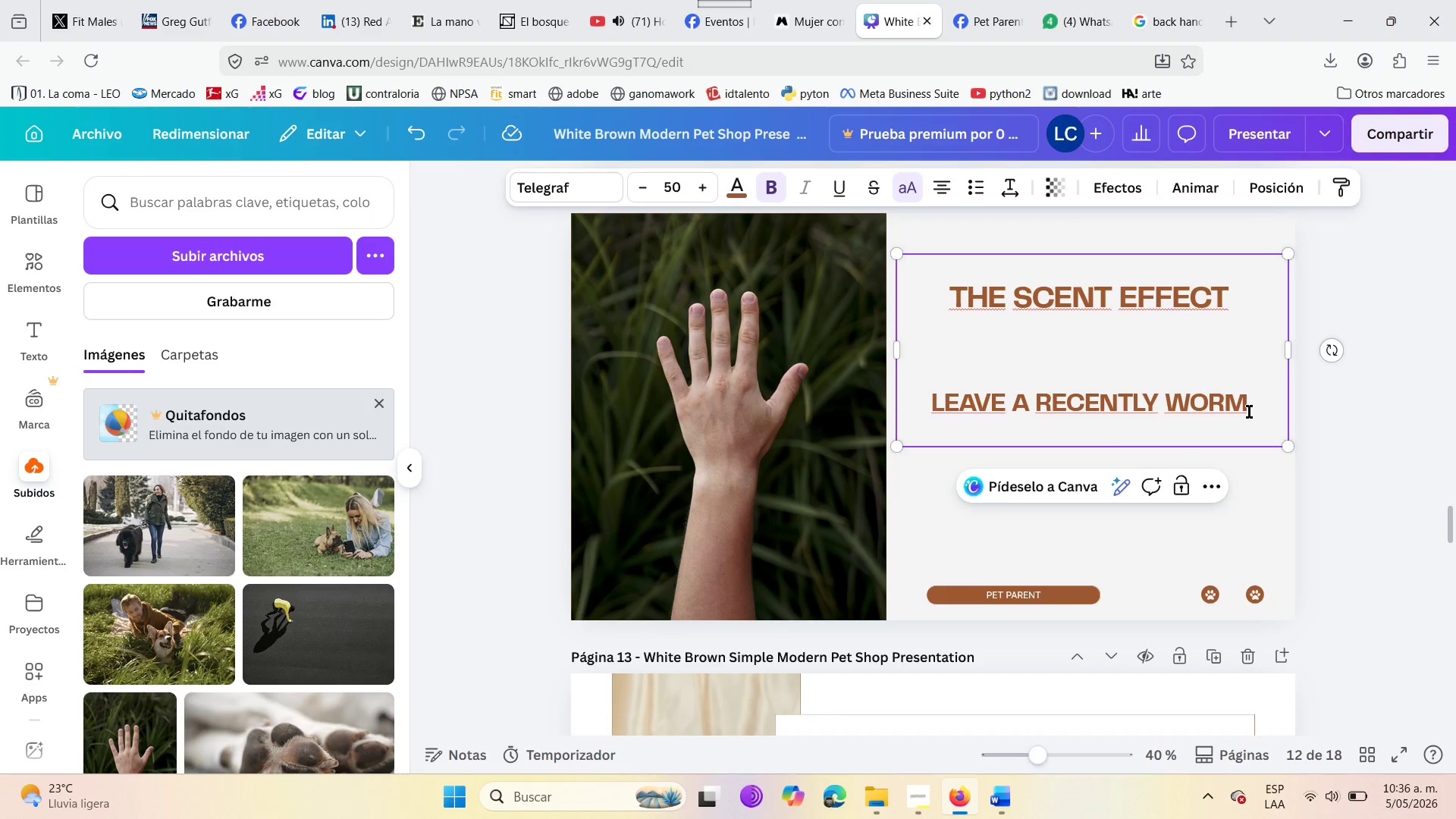 
type( t-sho)
key(Backspace)
type(irt in ther)
key(Backspace)
key(Backspace)
type(eir bag )
key(Backspace)
type(. )
 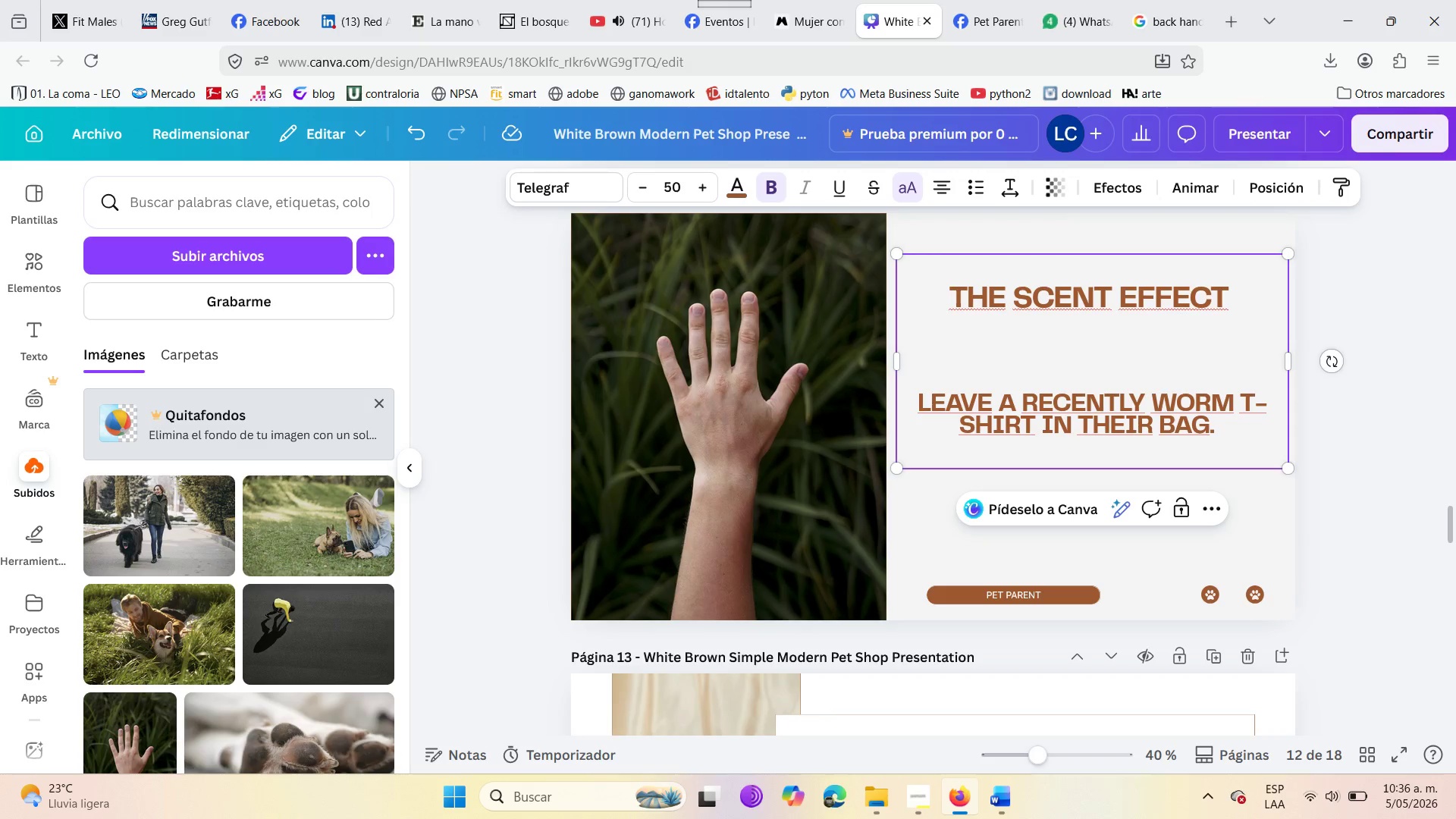 
key(Enter)
 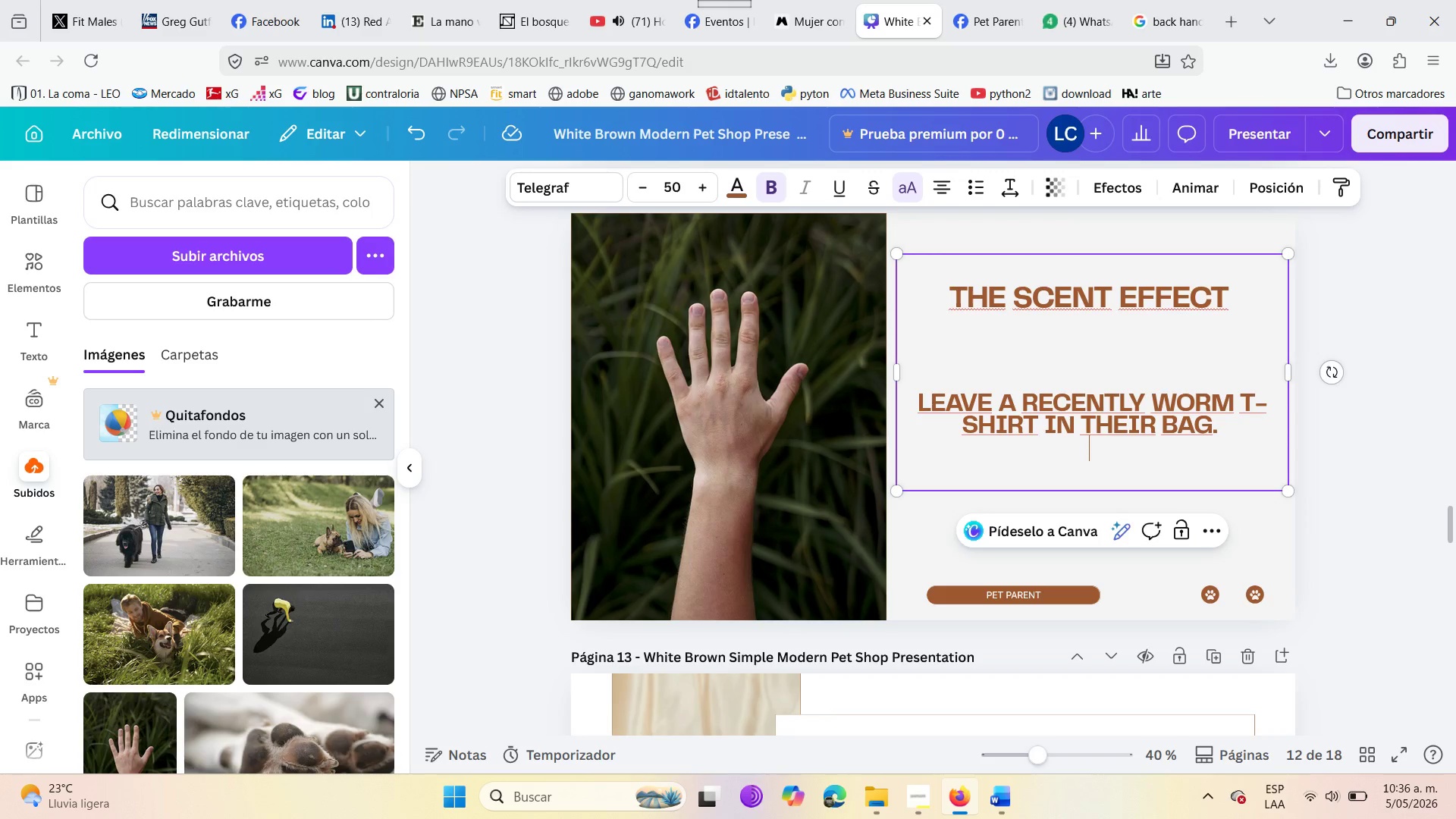 
key(Enter)
 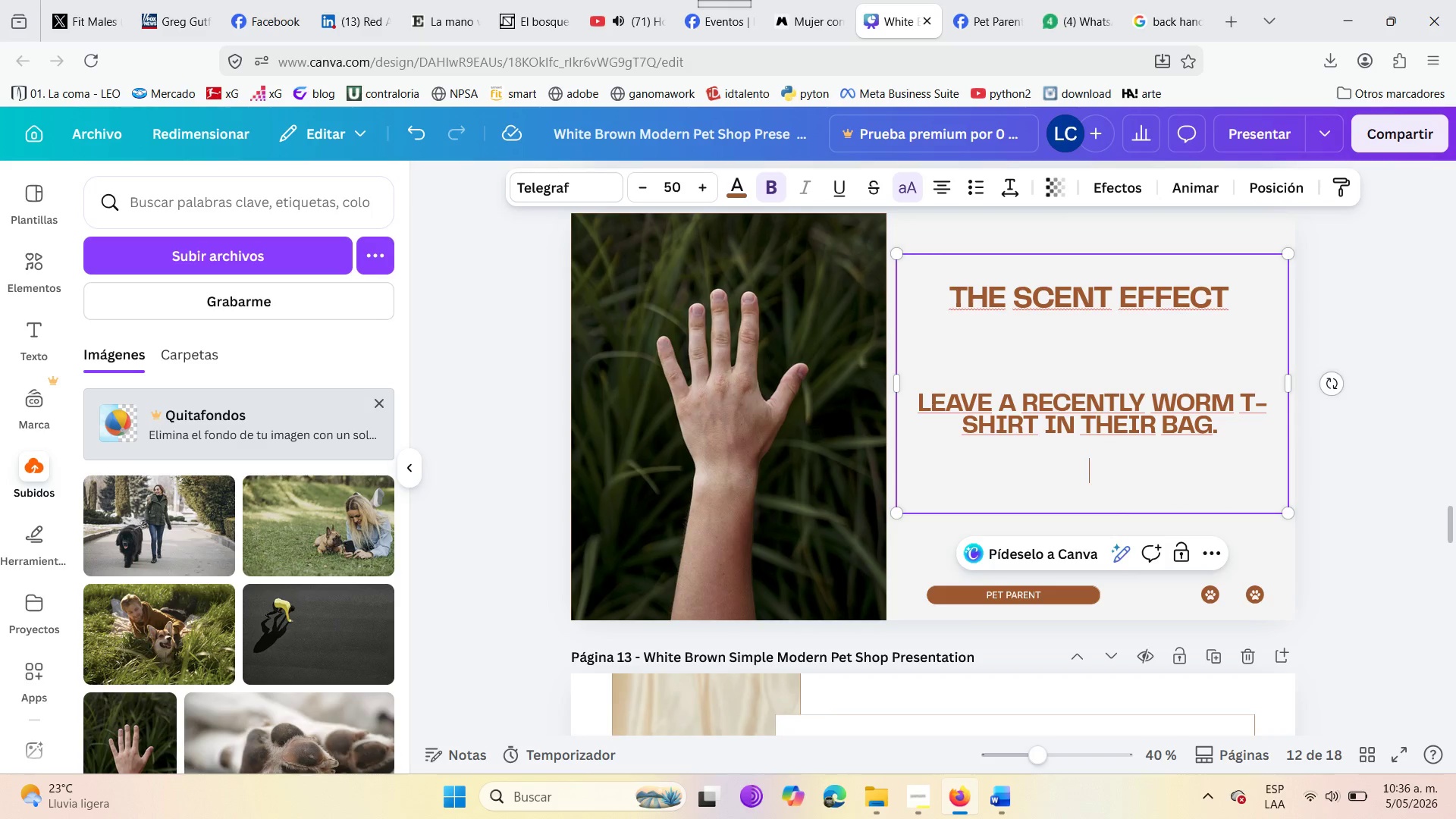 
type(your scent )
 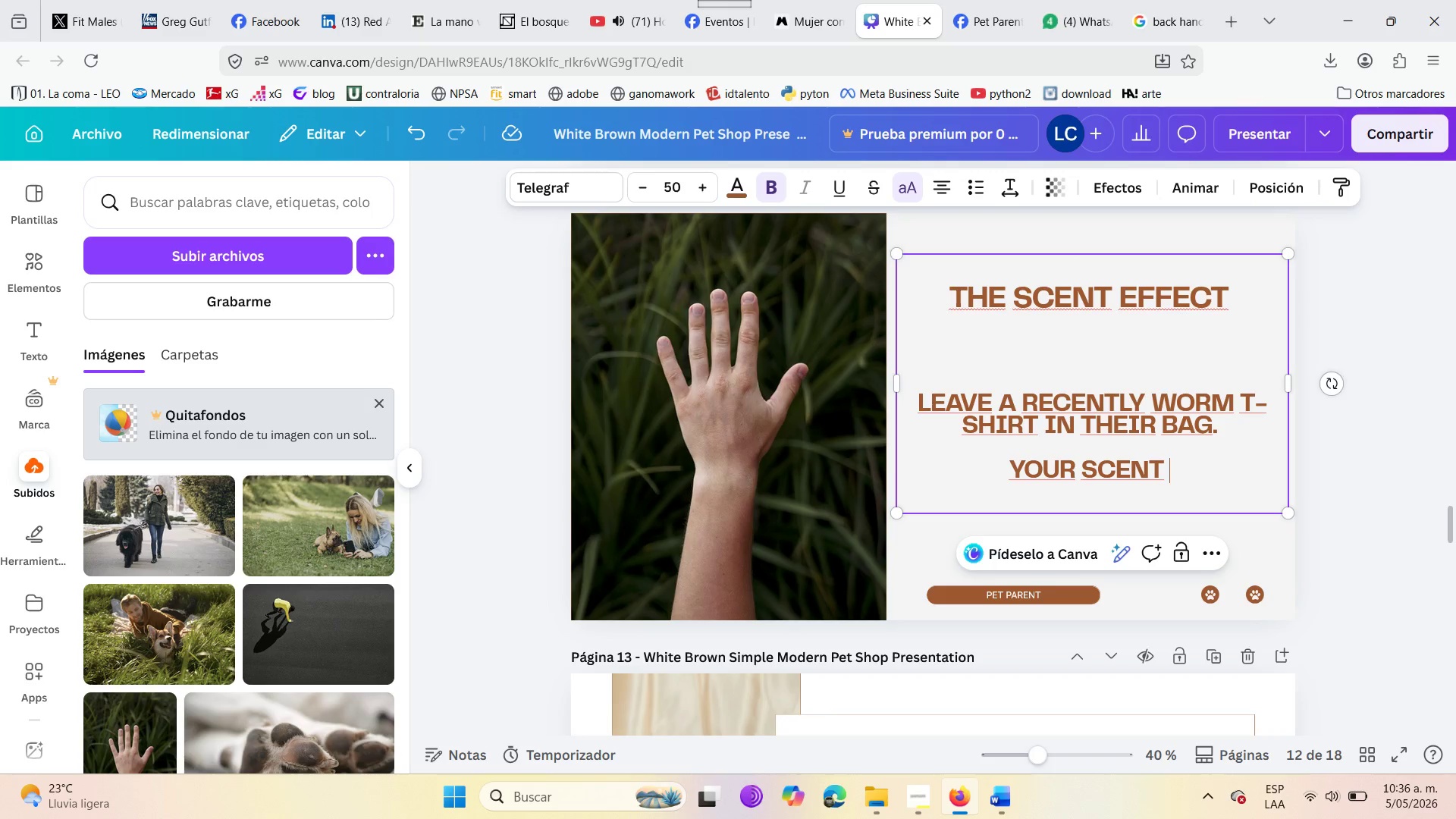 
type(active )
key(Backspace)
type(es )
key(Backspace)
key(Backspace)
key(Backspace)
type(s )
 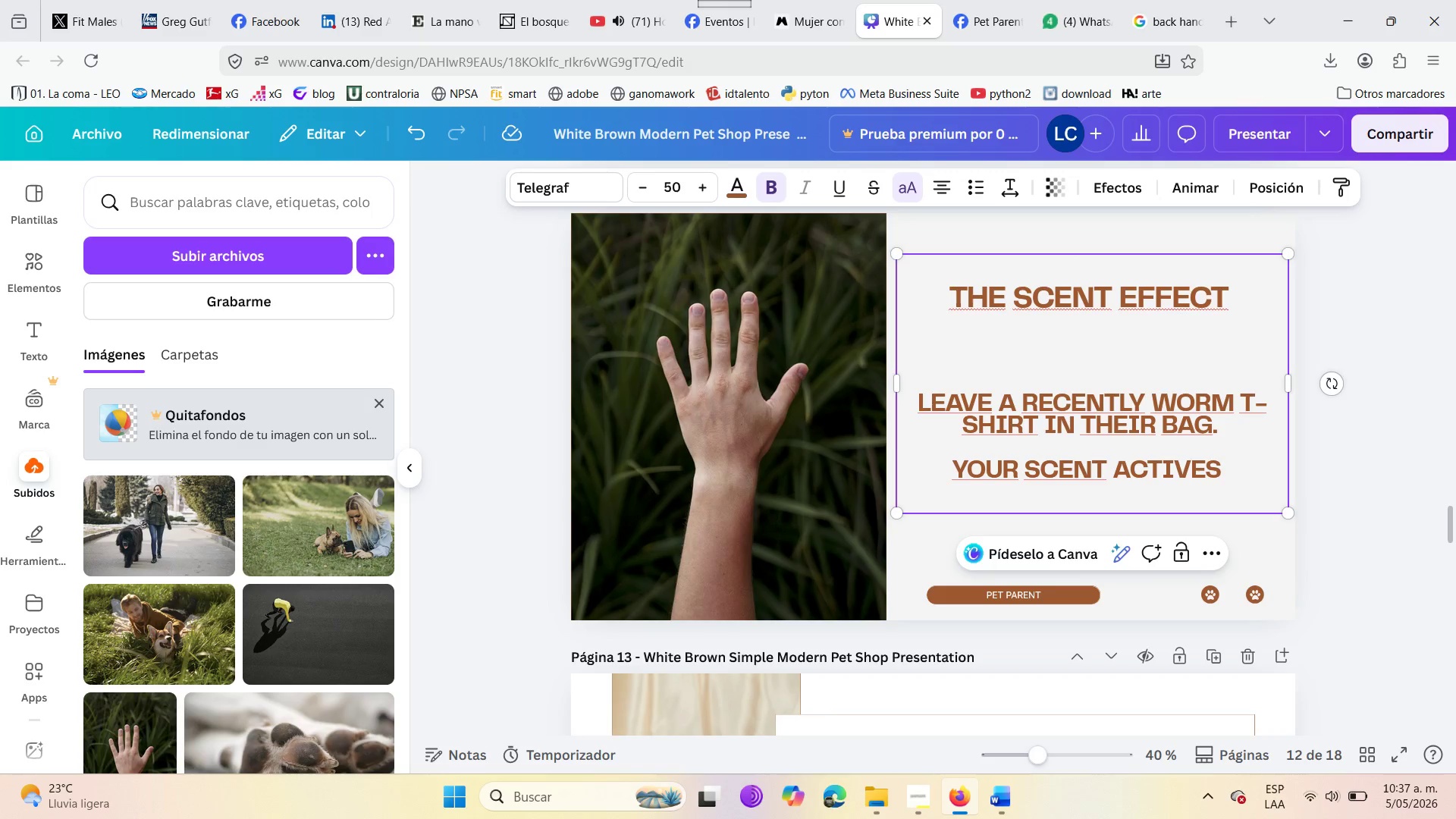 
type(calm )
 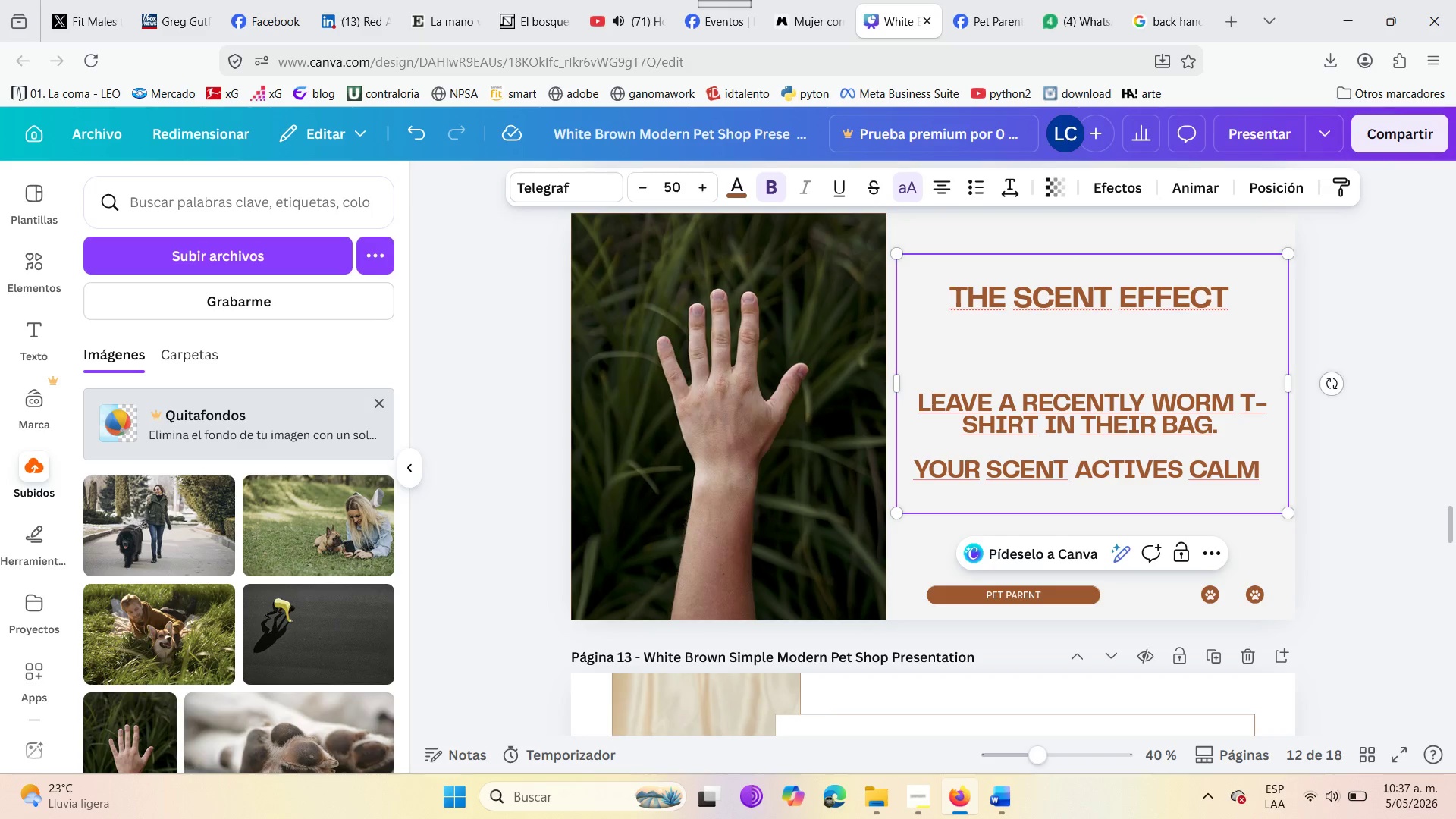 
type(centers in their brain)
 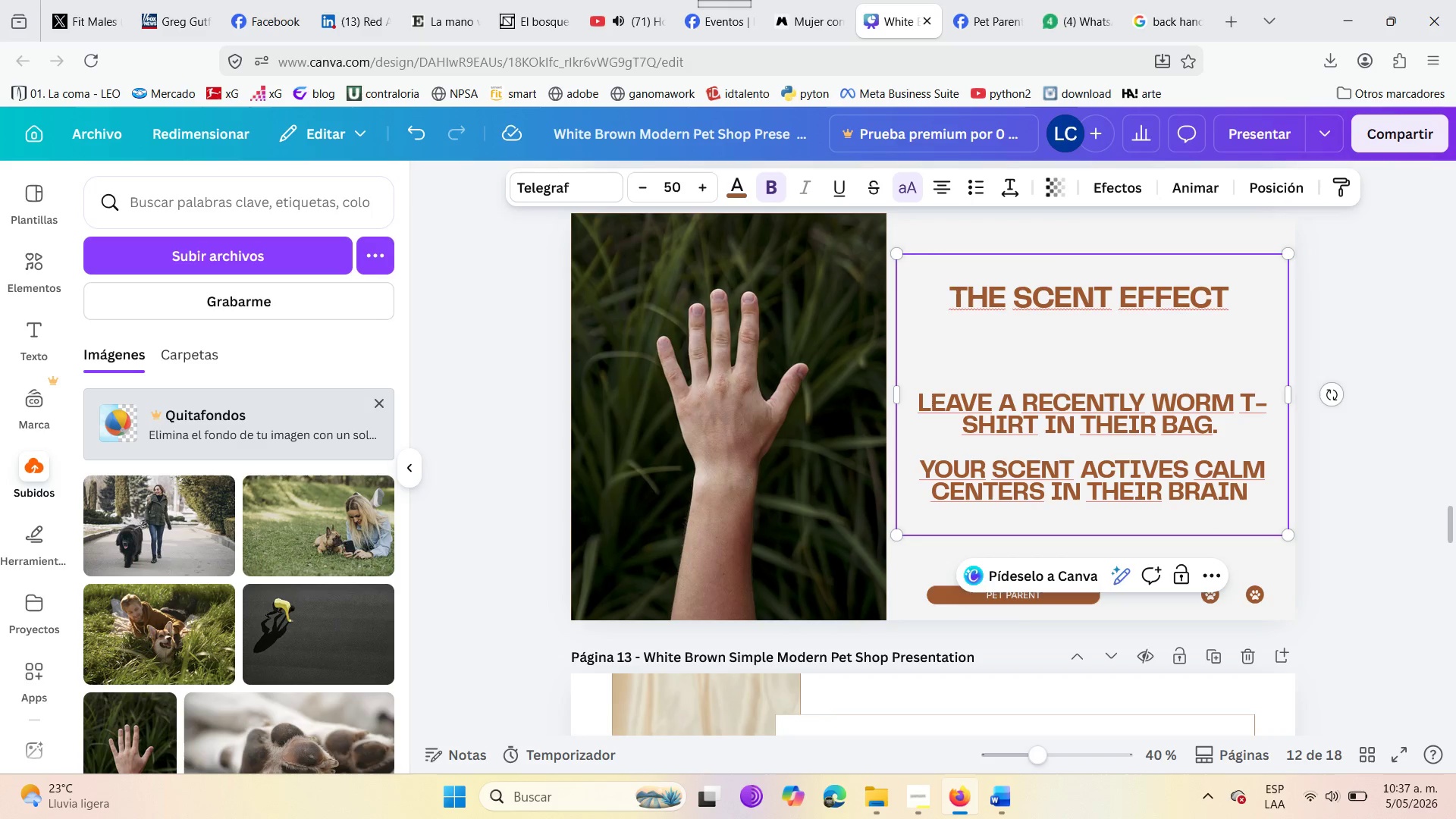 
wait(5.91)
 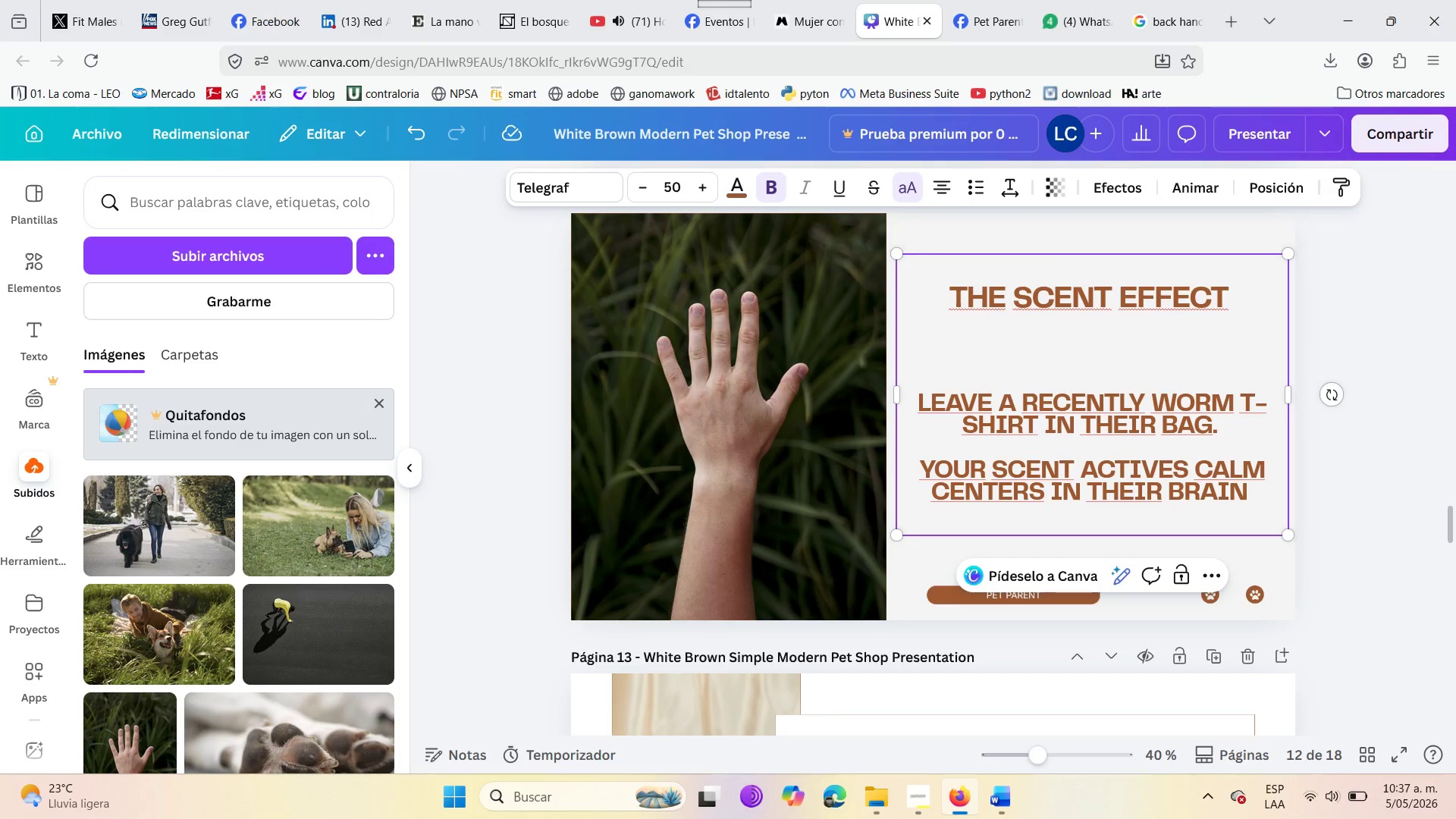 
key(Period)
 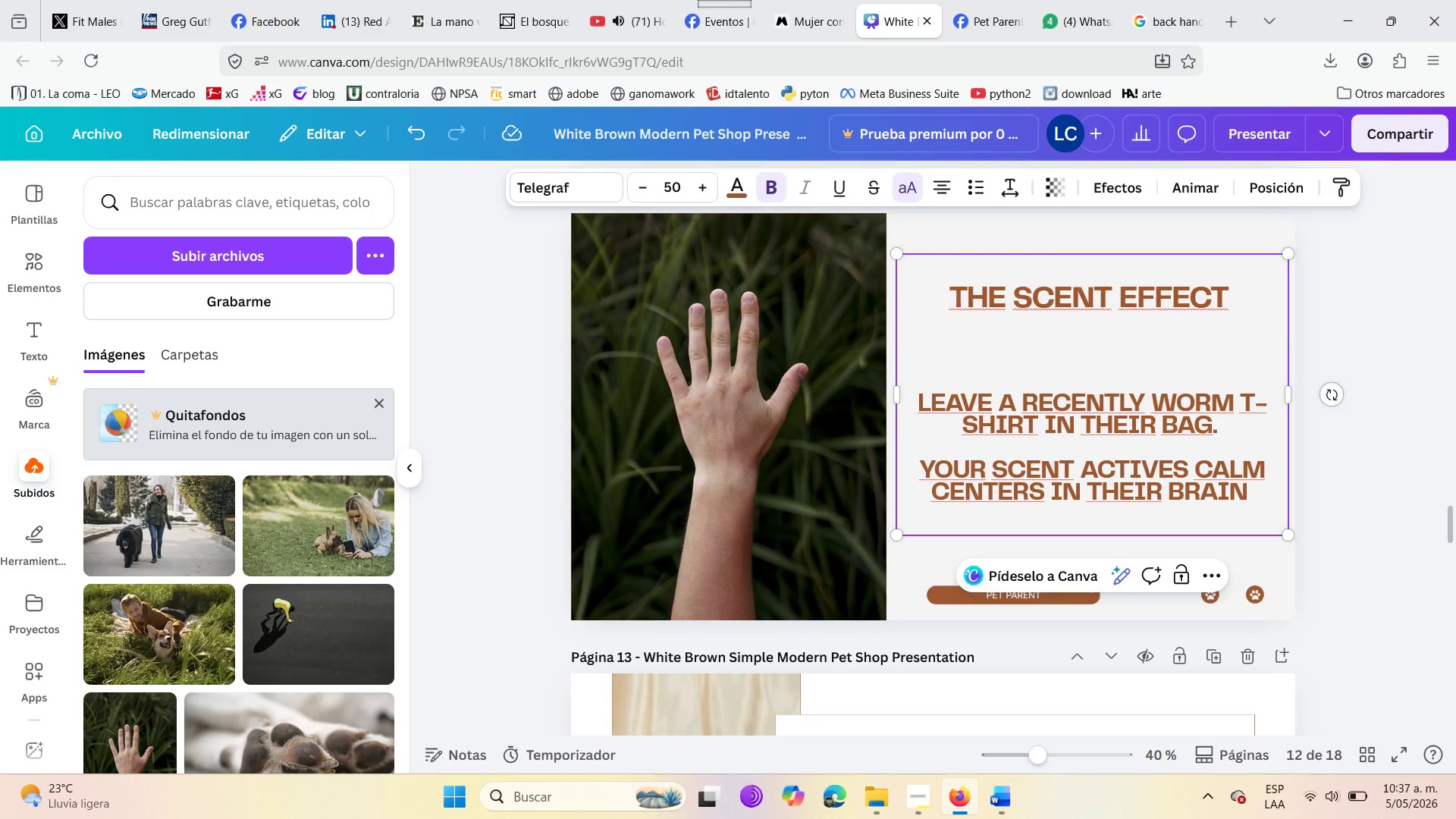 
key(Space)
 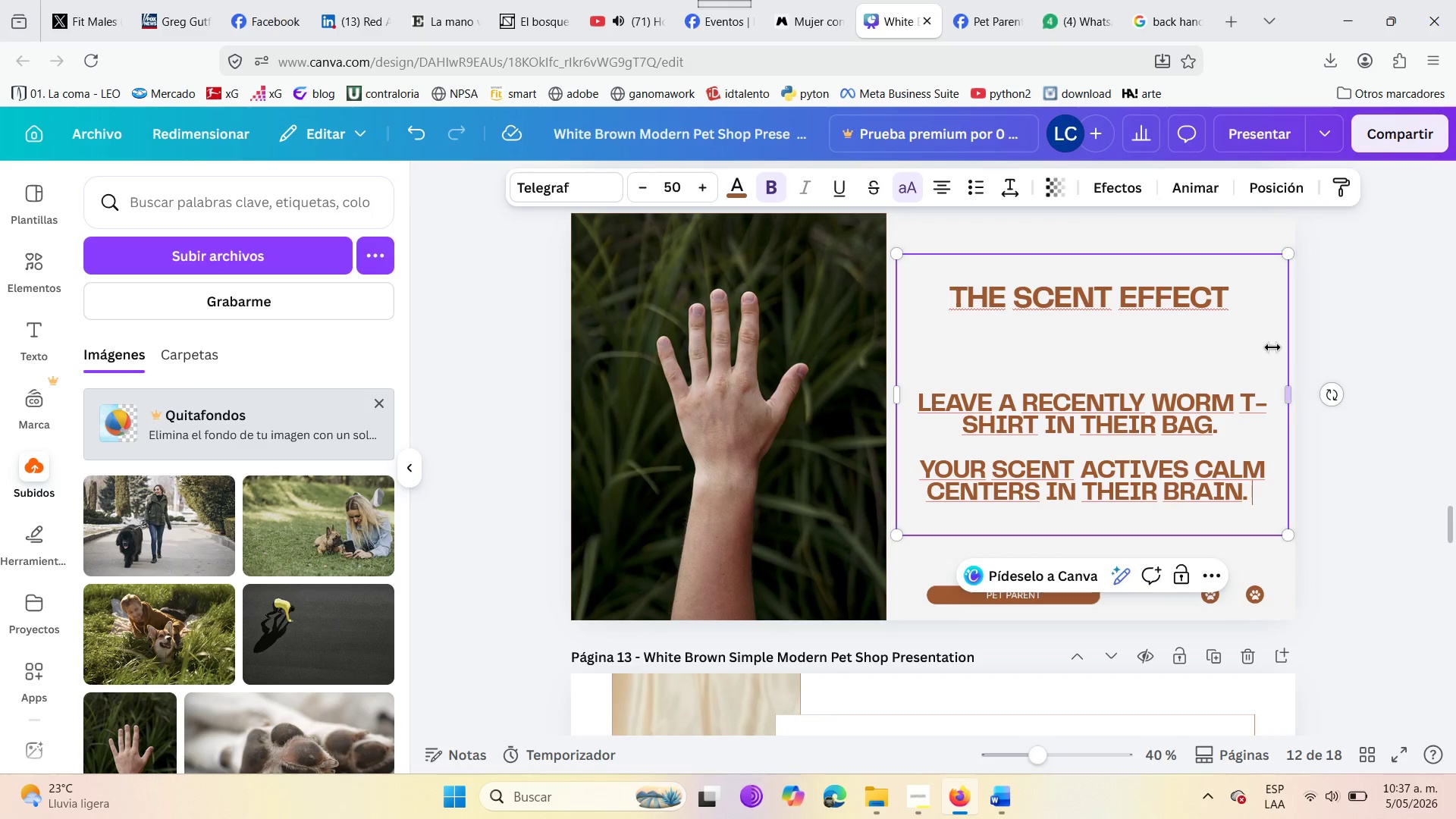 
scroll: coordinate [795, 454], scroll_direction: up, amount: 5.0
 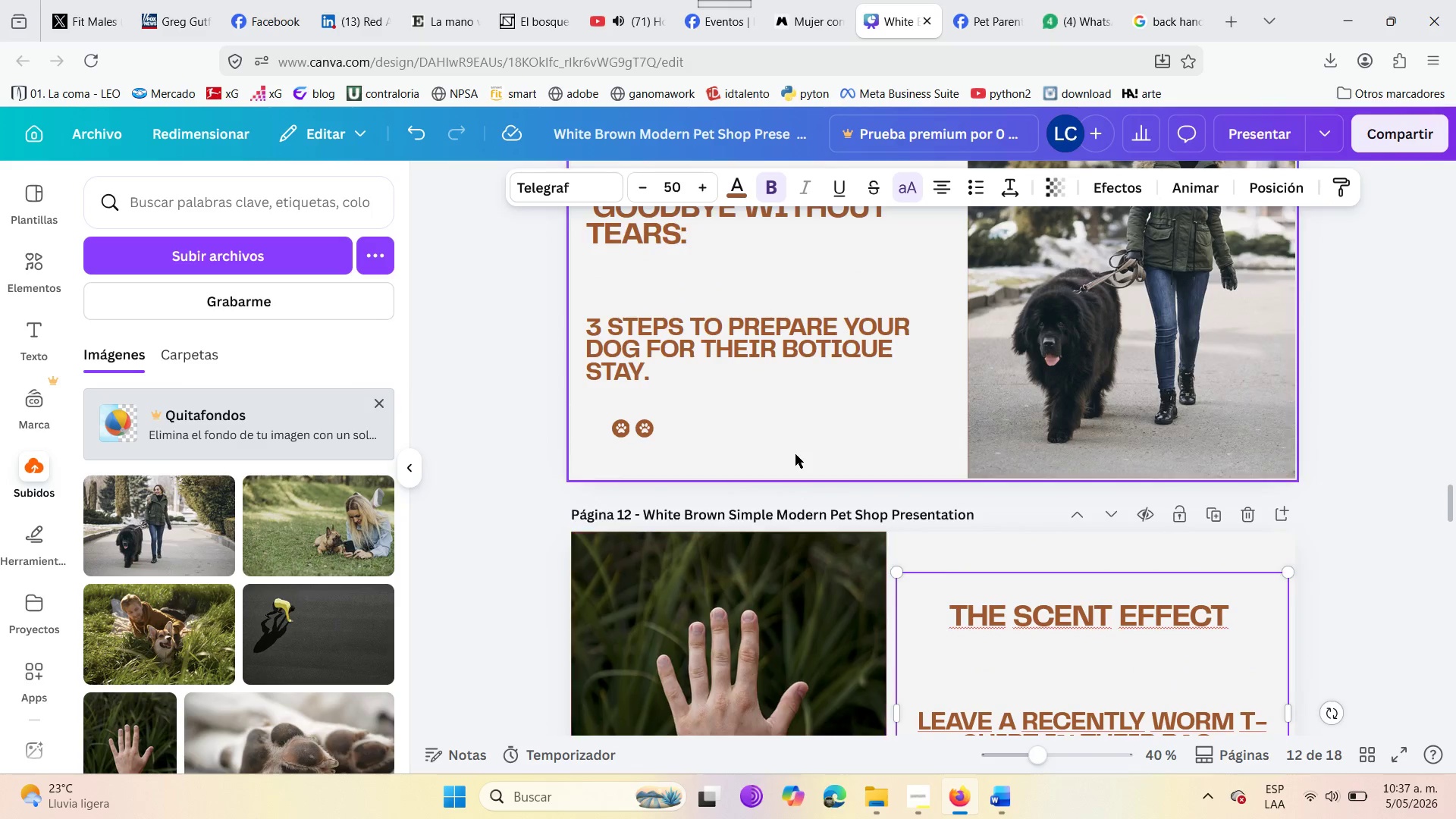 
scroll: coordinate [795, 454], scroll_direction: down, amount: 4.0
 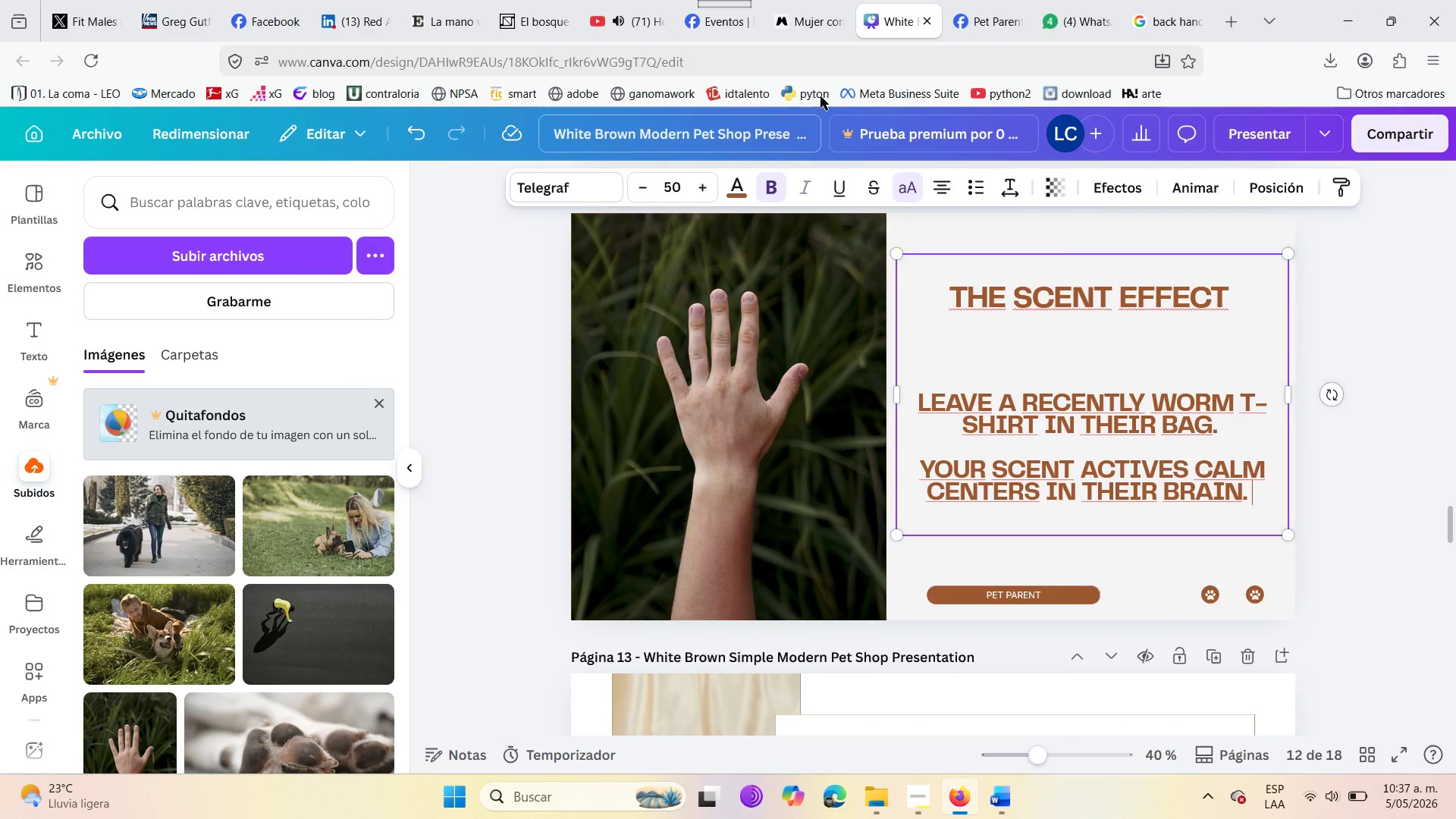 
left_click([780, 0])
 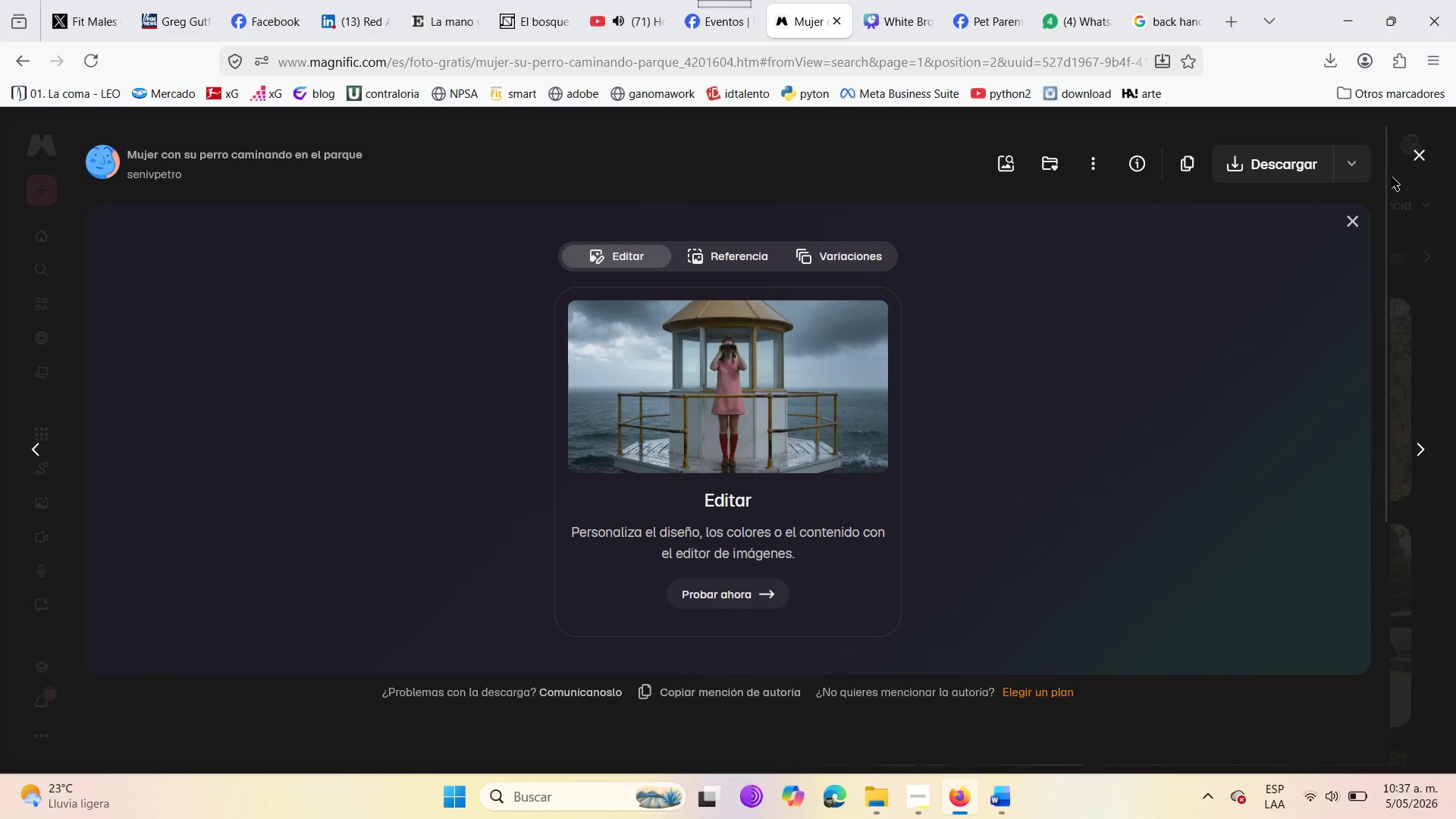 
left_click([1423, 143])
 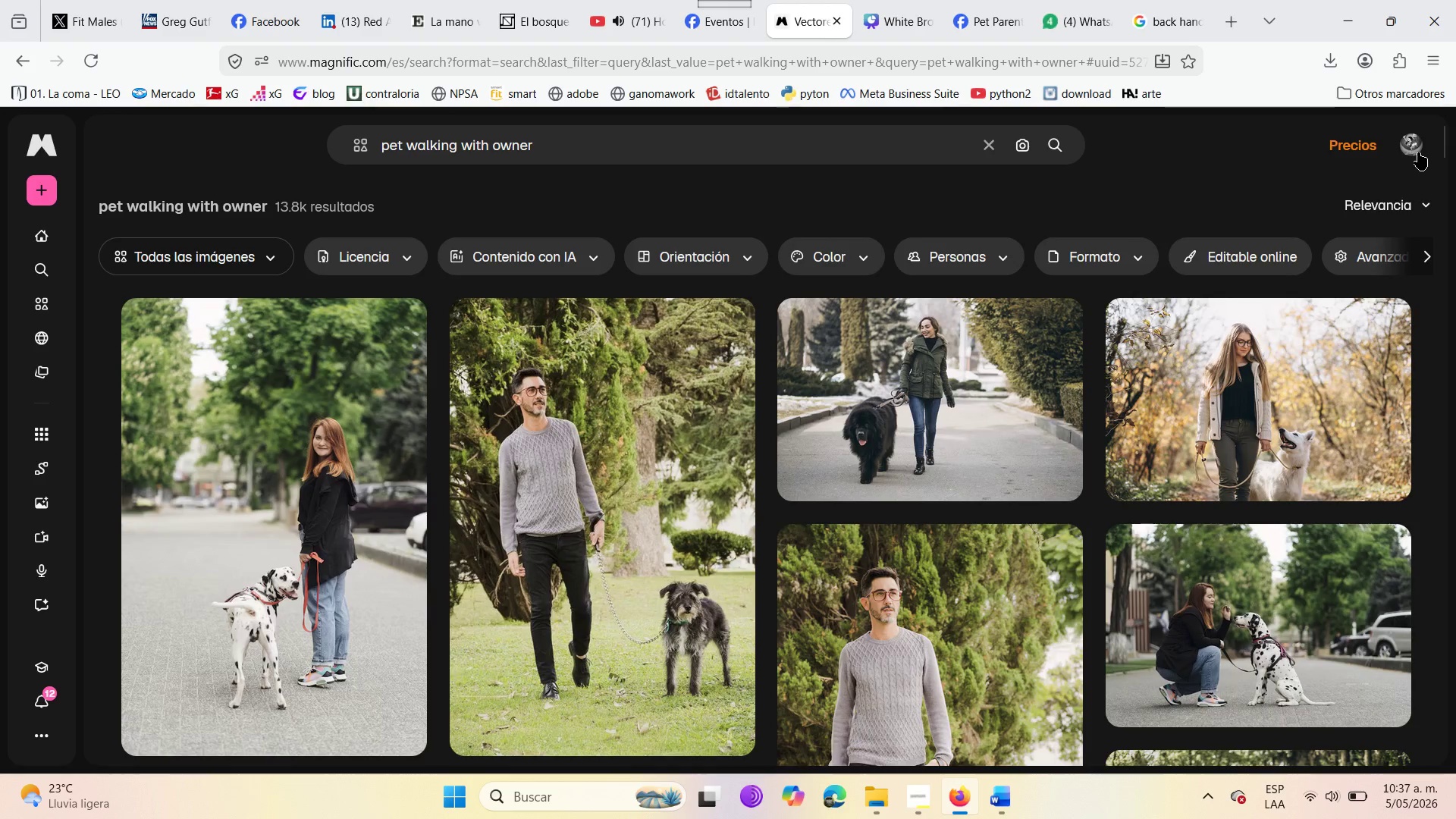 
wait(5.09)
 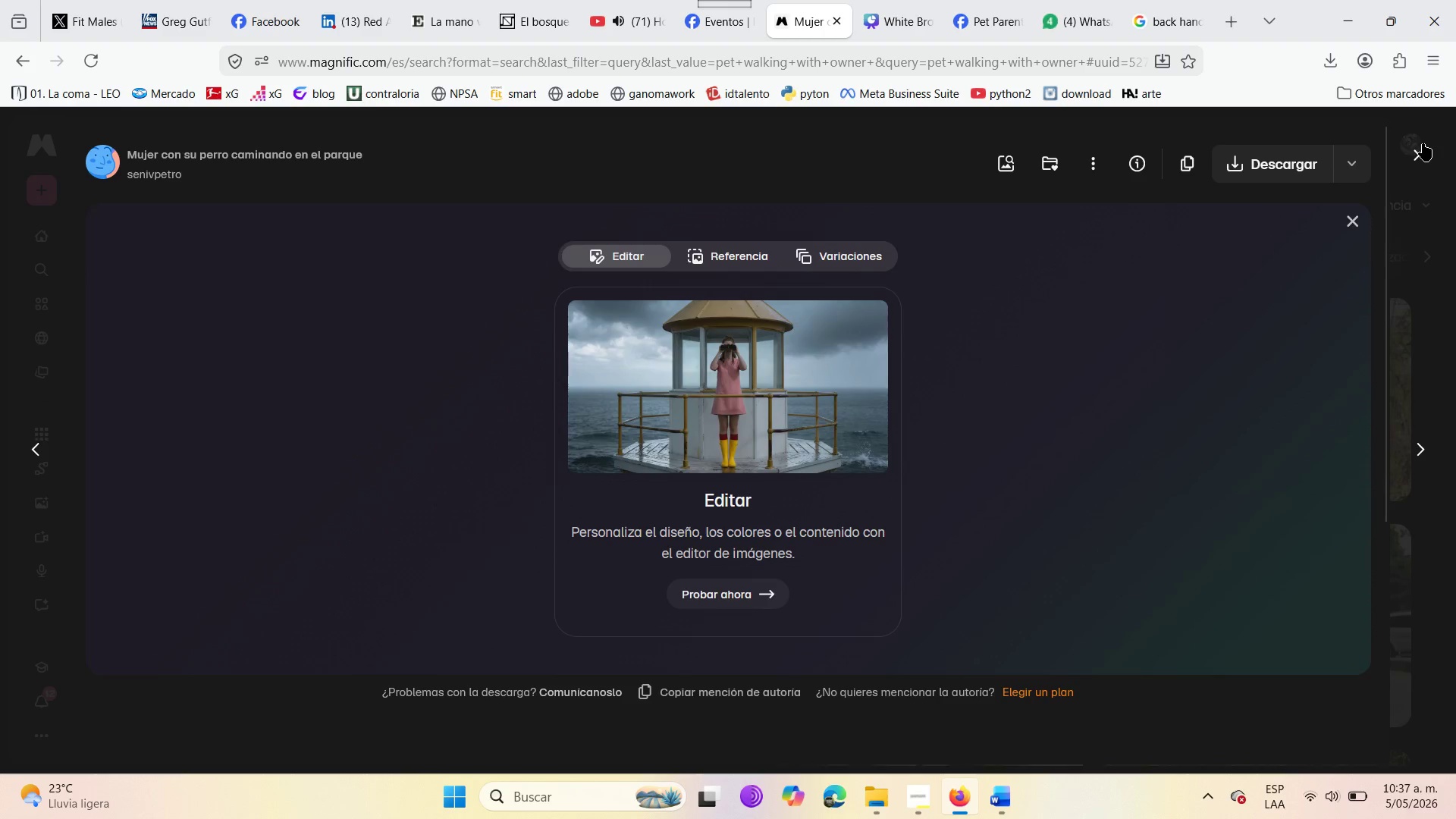 
left_click([560, 145])
 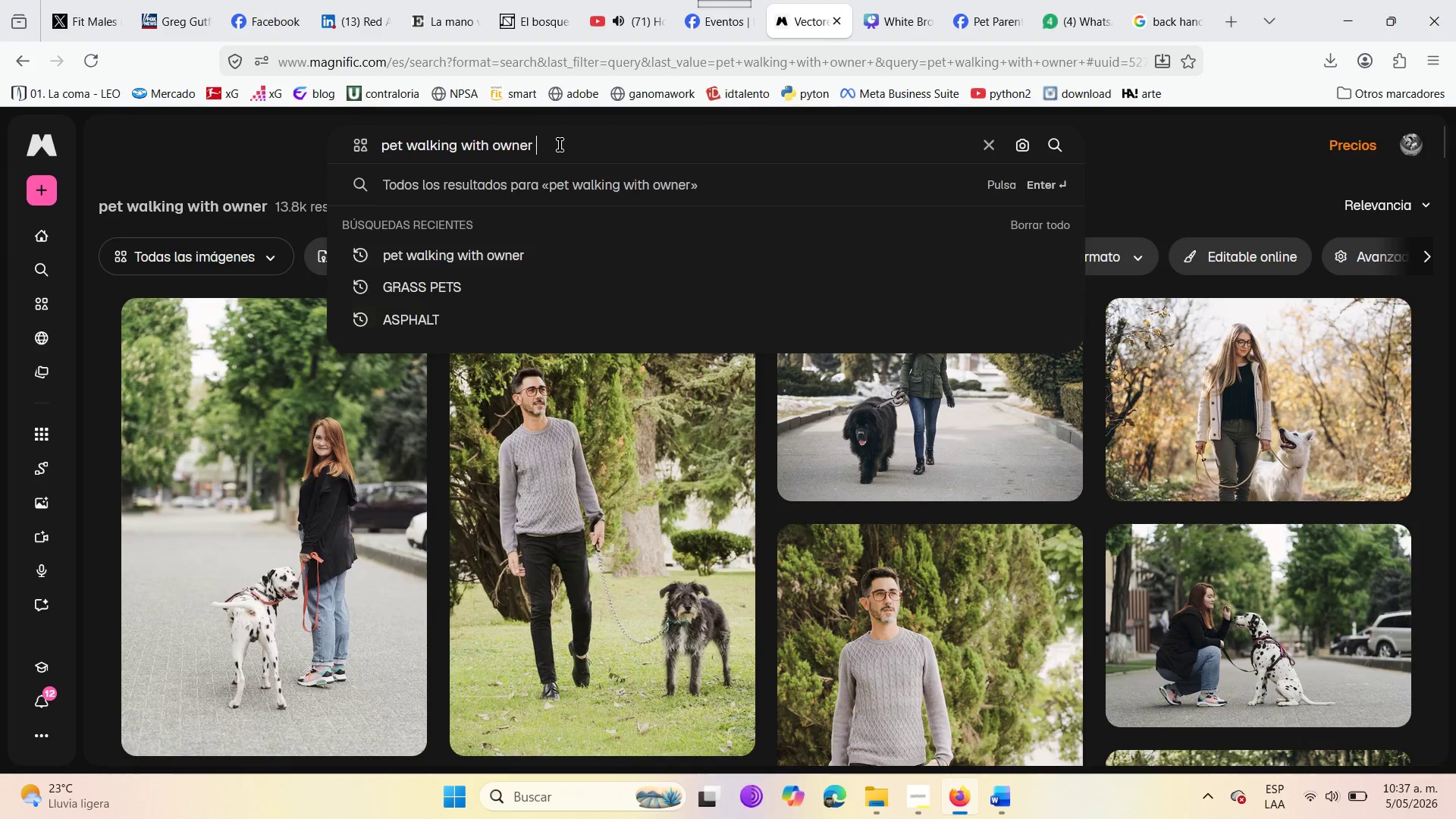 
hold_key(key=Backspace, duration=1.5)
 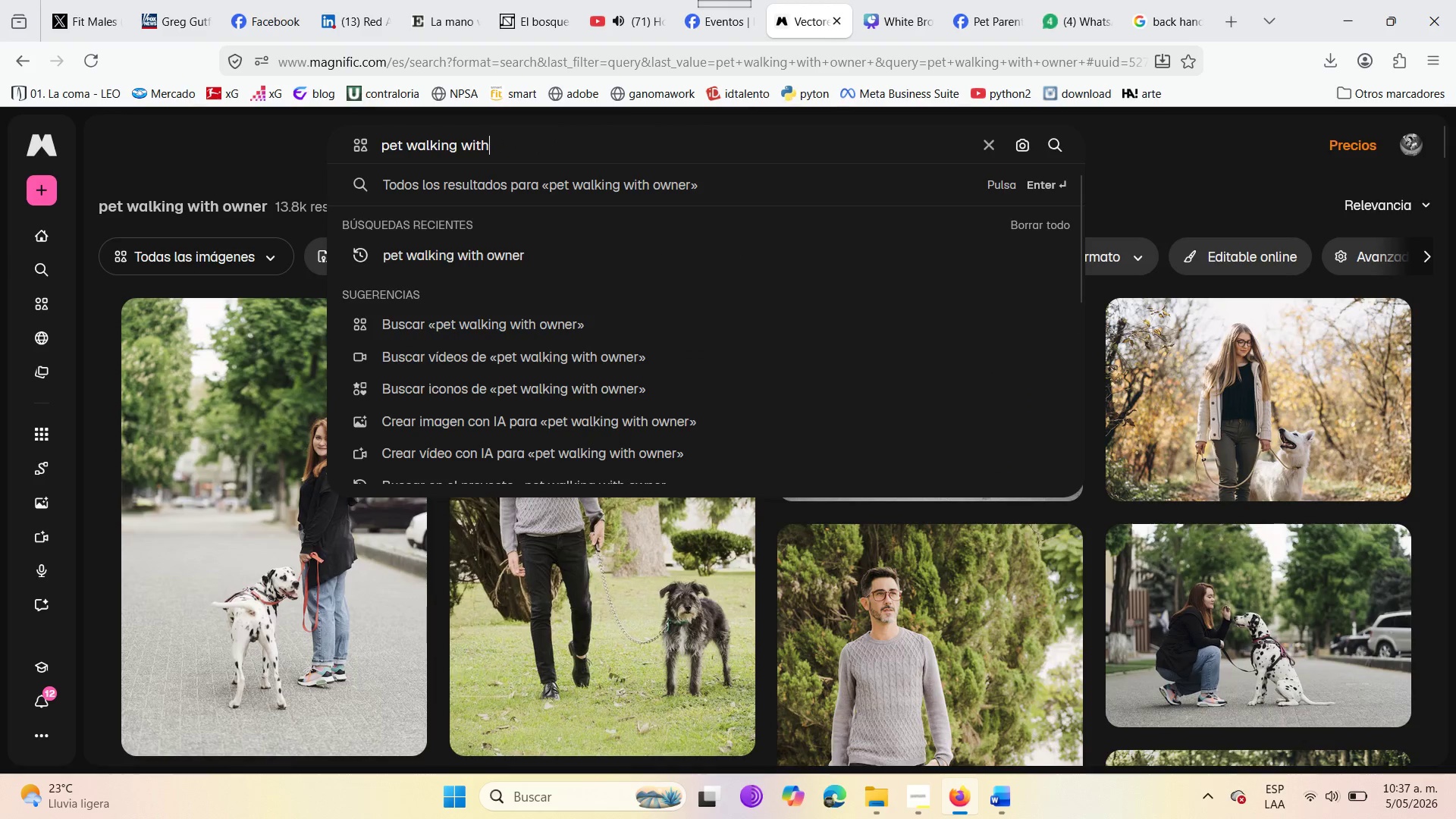 
hold_key(key=Backspace, duration=1.5)
 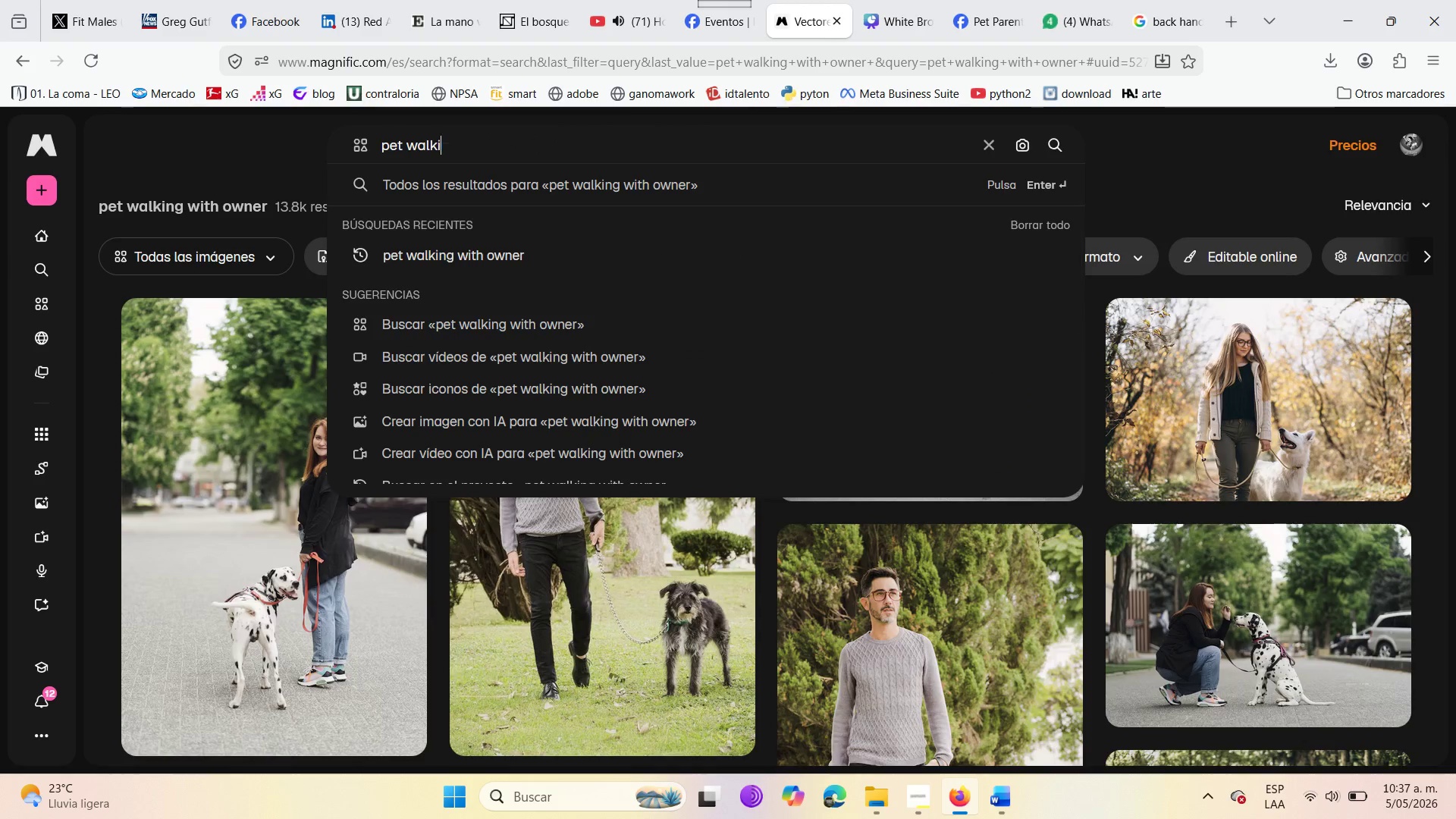 
hold_key(key=Backspace, duration=1.5)
 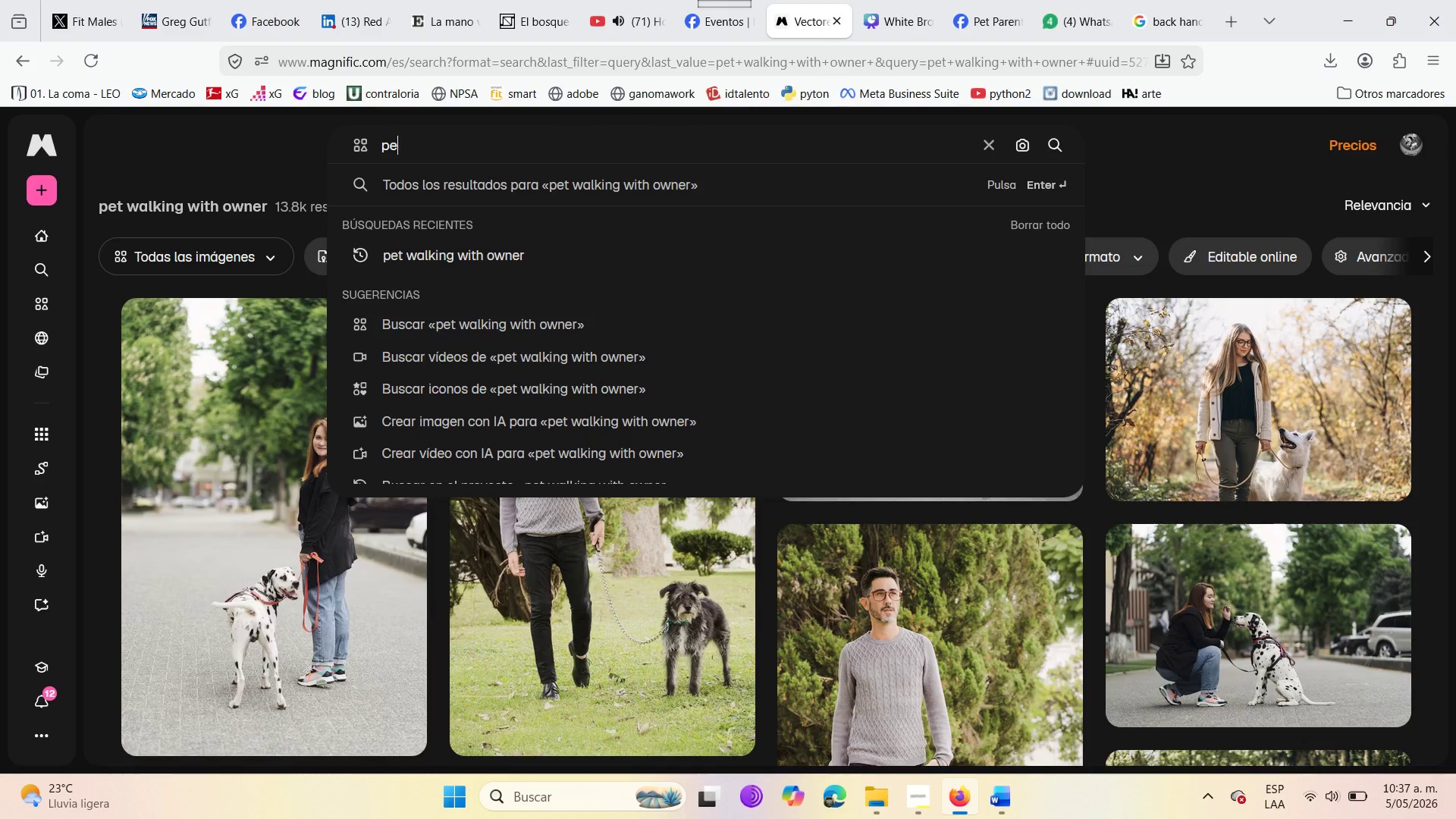 
hold_key(key=Backspace, duration=1.26)
 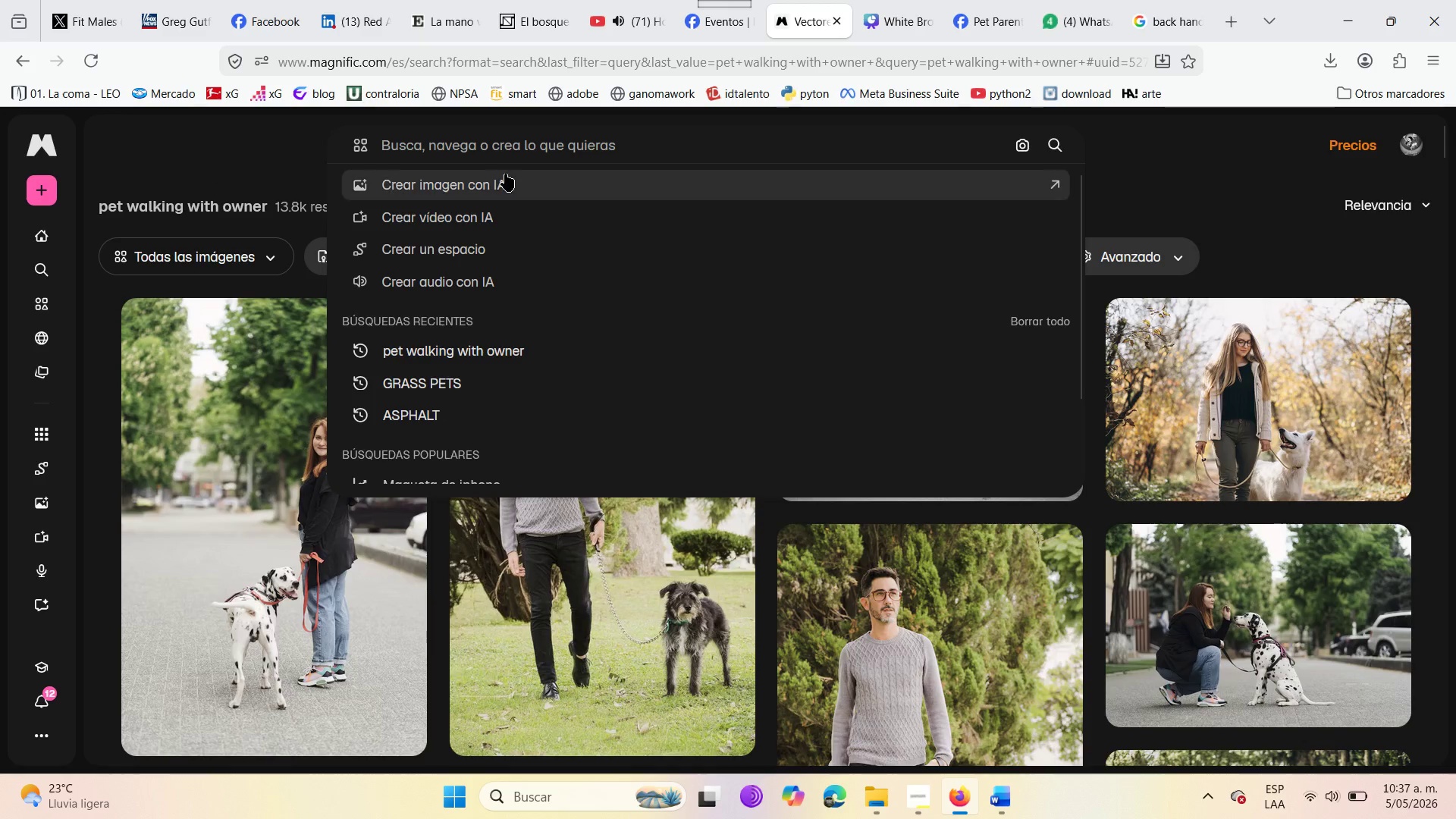 
left_click([457, 146])
 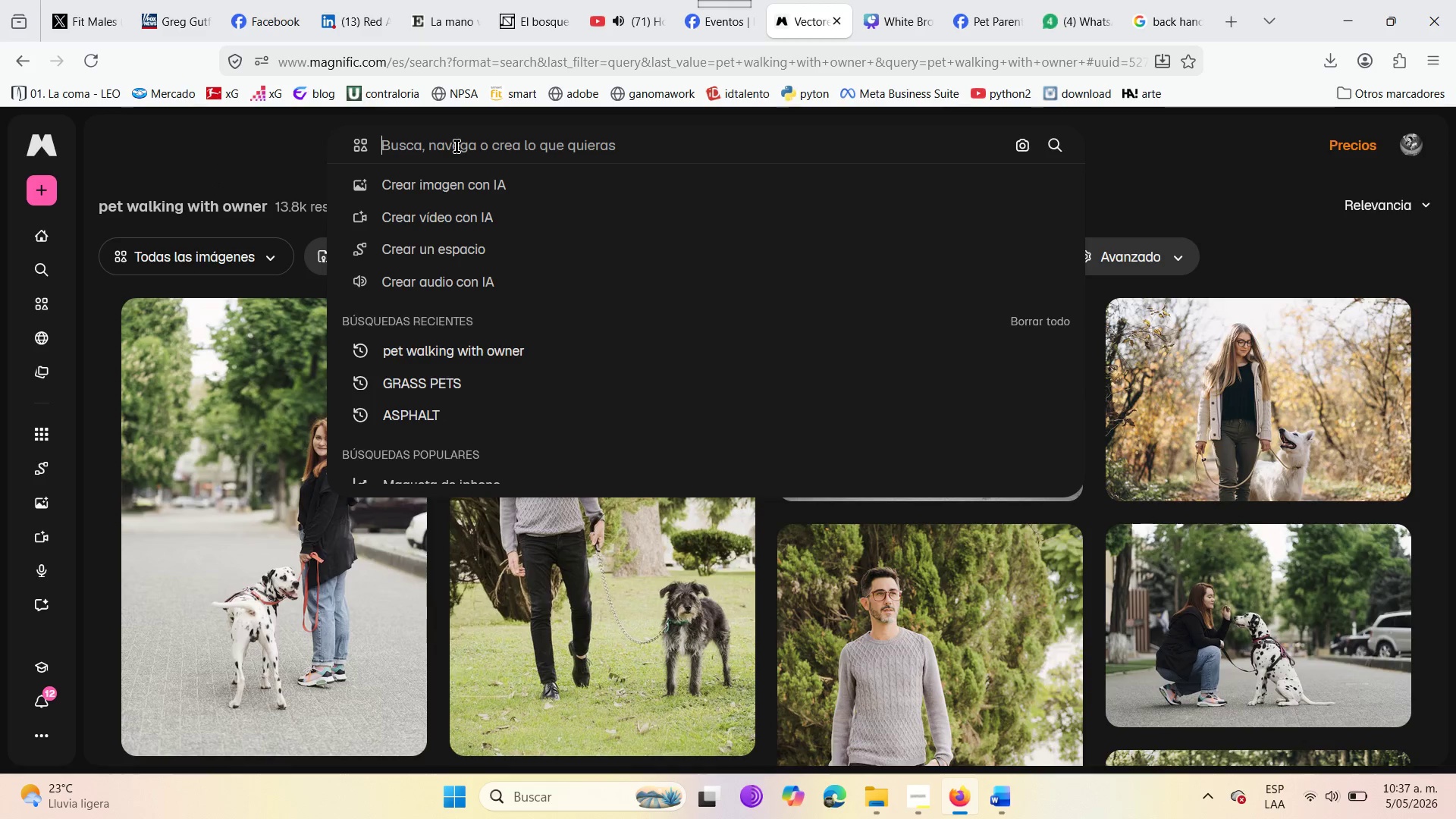 
wait(7.5)
 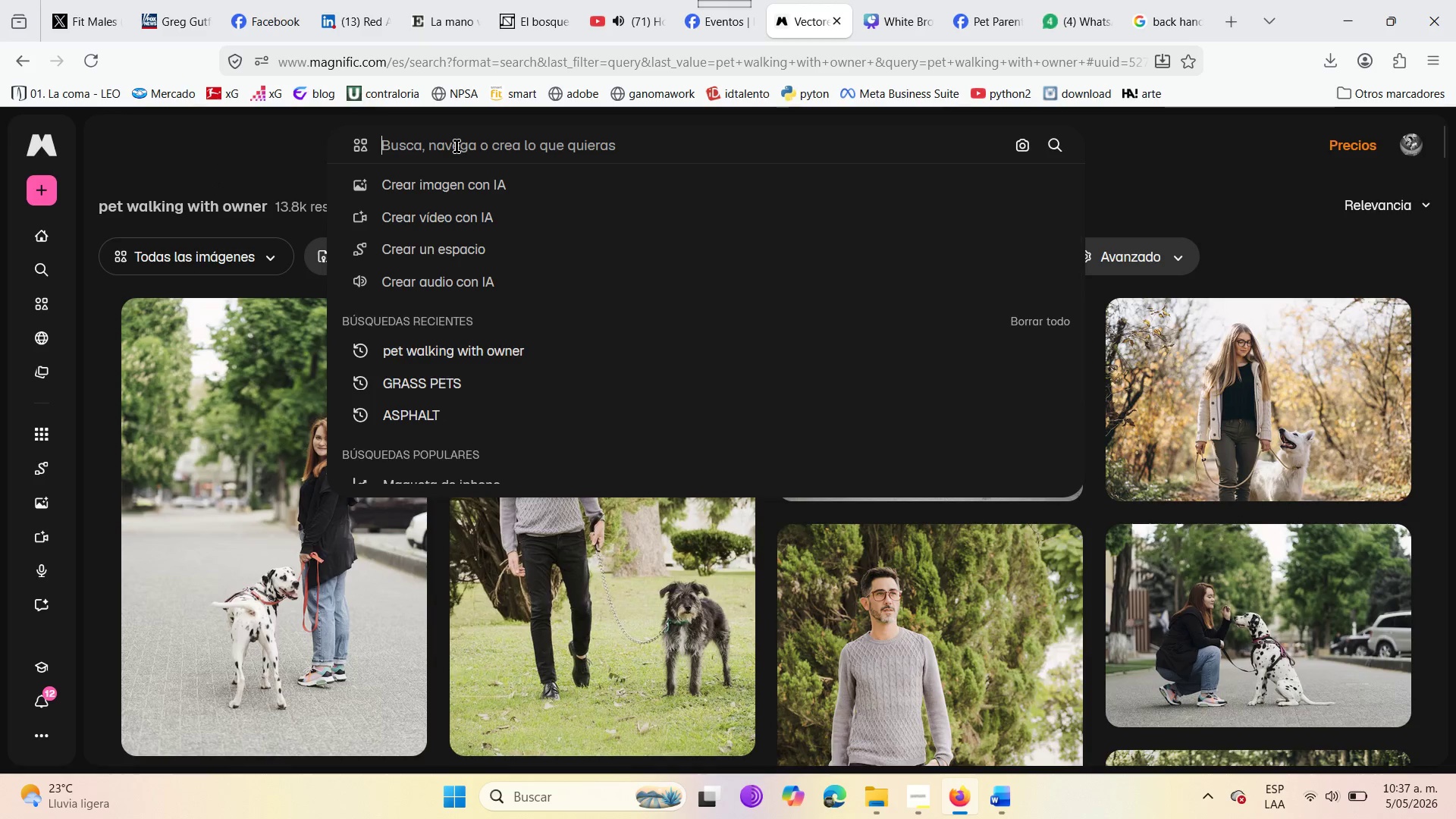 
type(pet )
 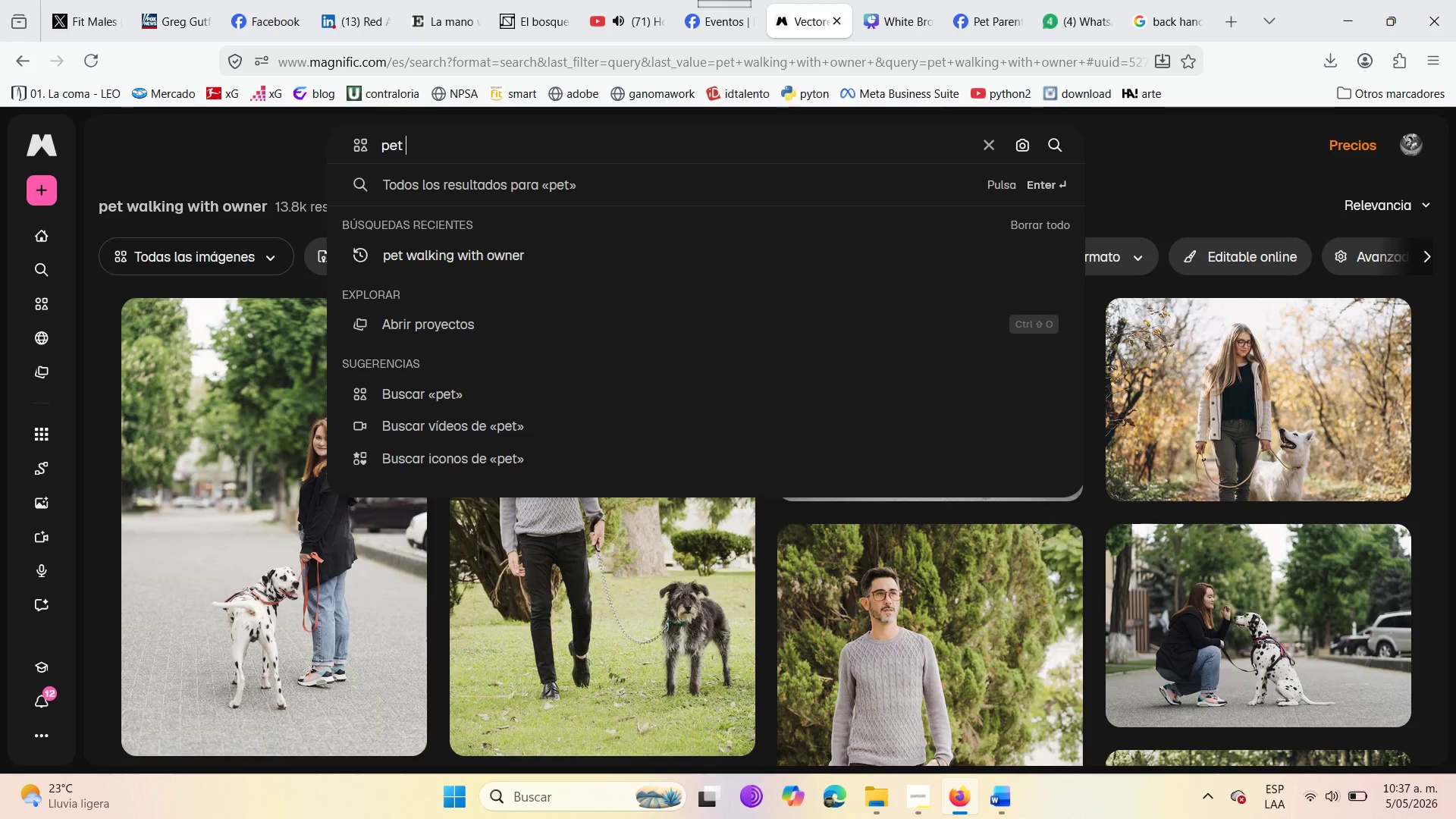 
wait(6.45)
 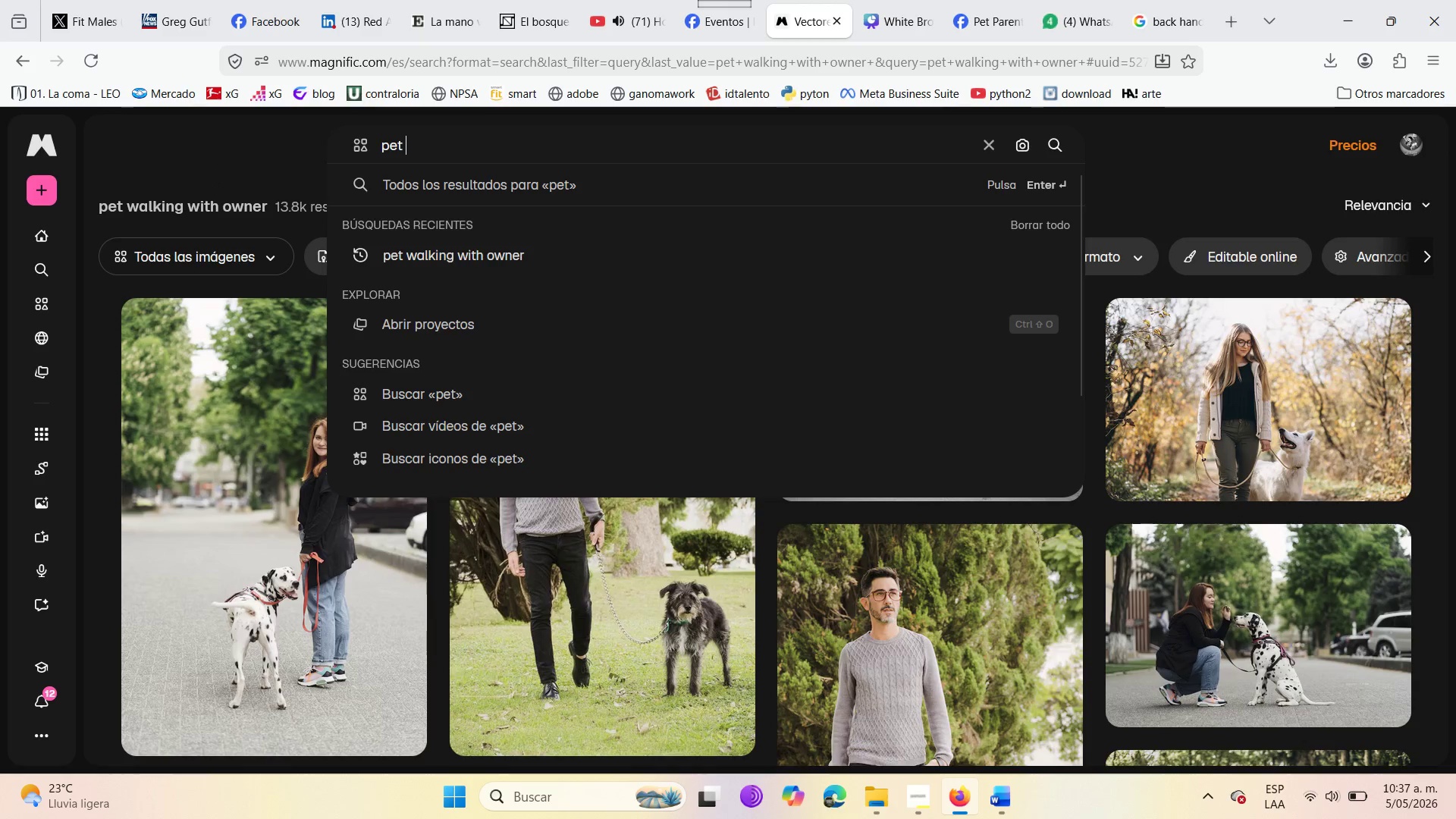 
type(scent on)
key(Backspace)
type(wner )
 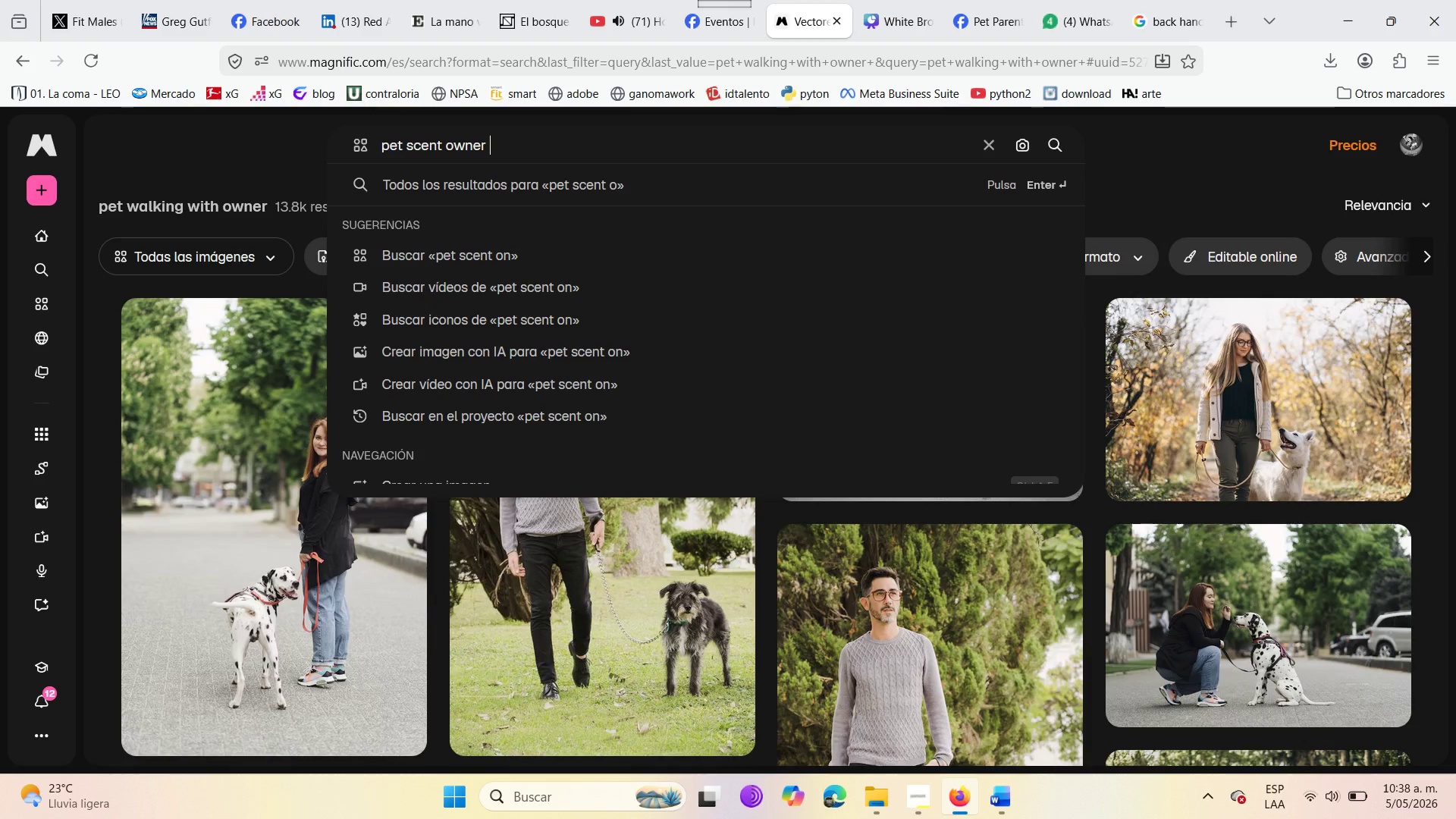 
key(Enter)
 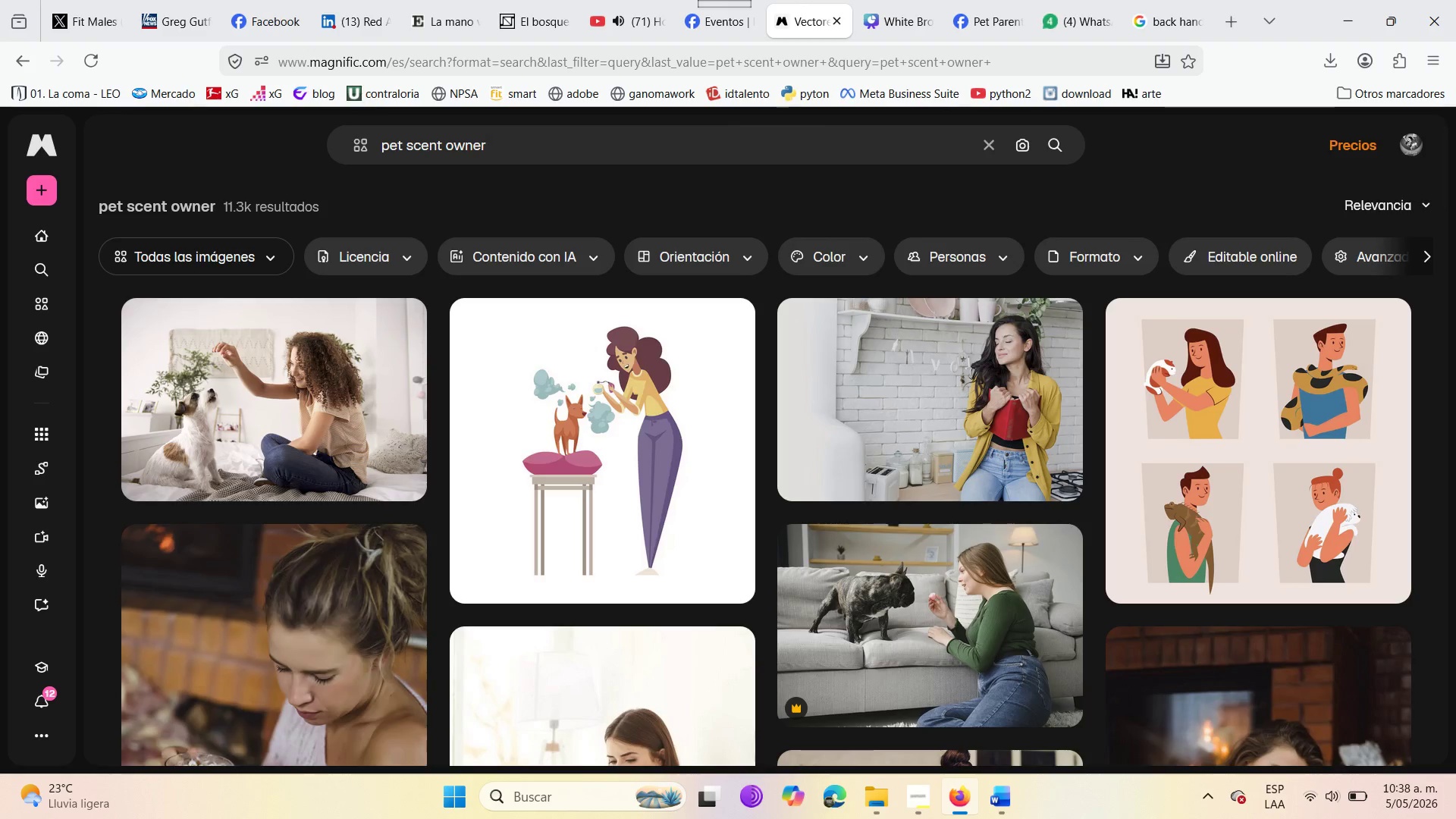 
wait(7.36)
 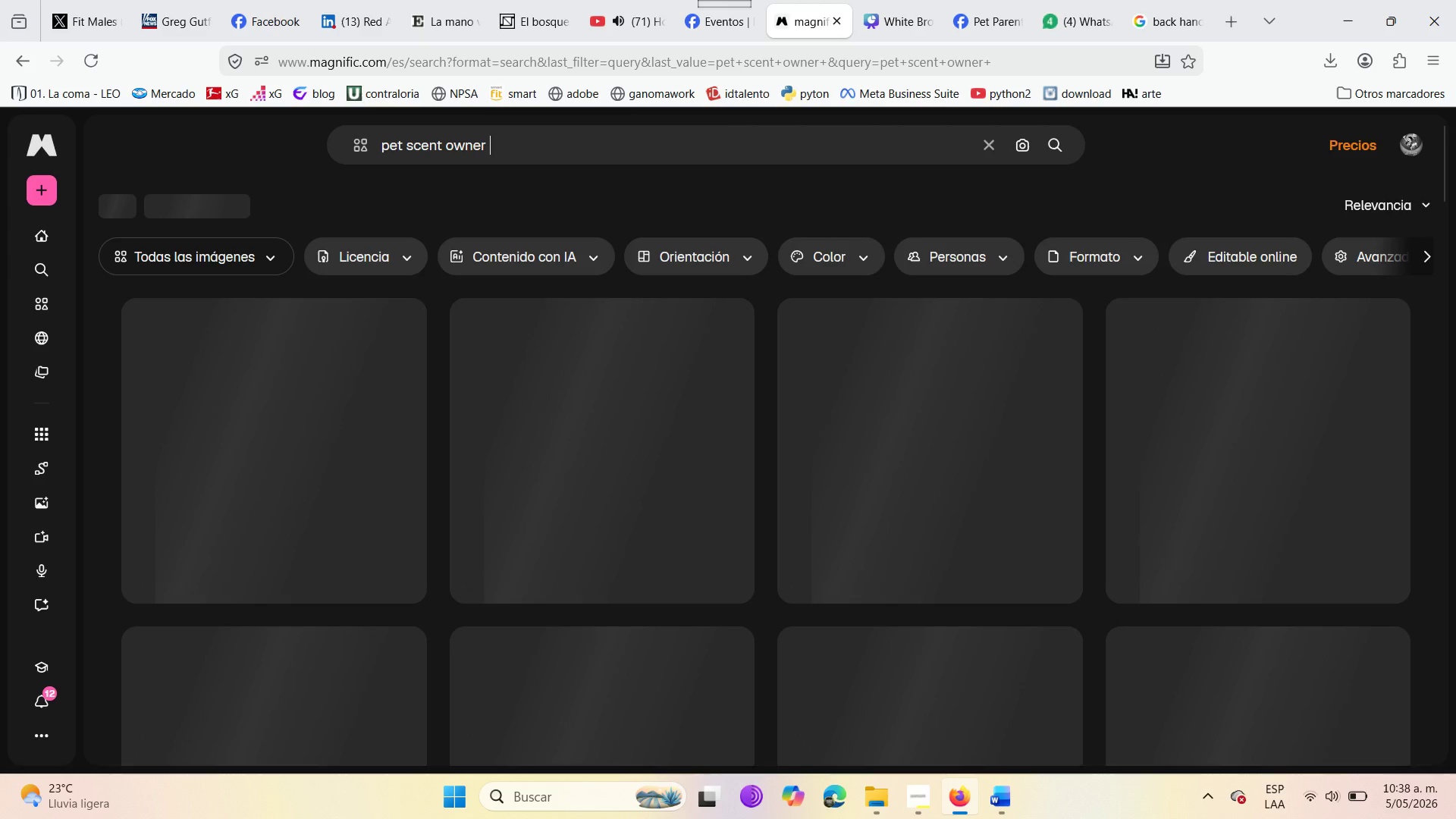 
scroll: coordinate [732, 679], scroll_direction: down, amount: 11.0
 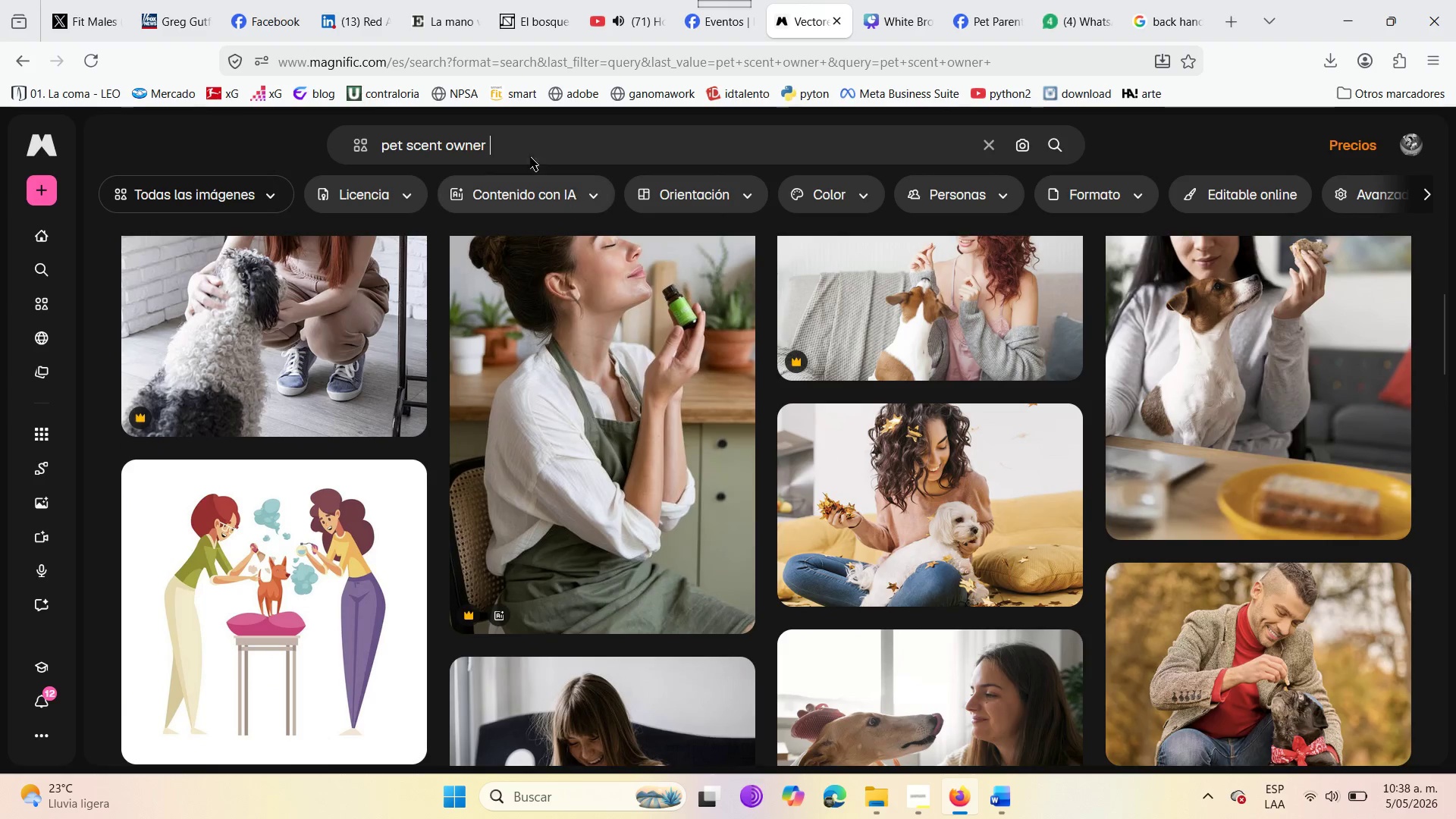 
left_click_drag(start_coordinate=[525, 149], to_coordinate=[326, 149])
 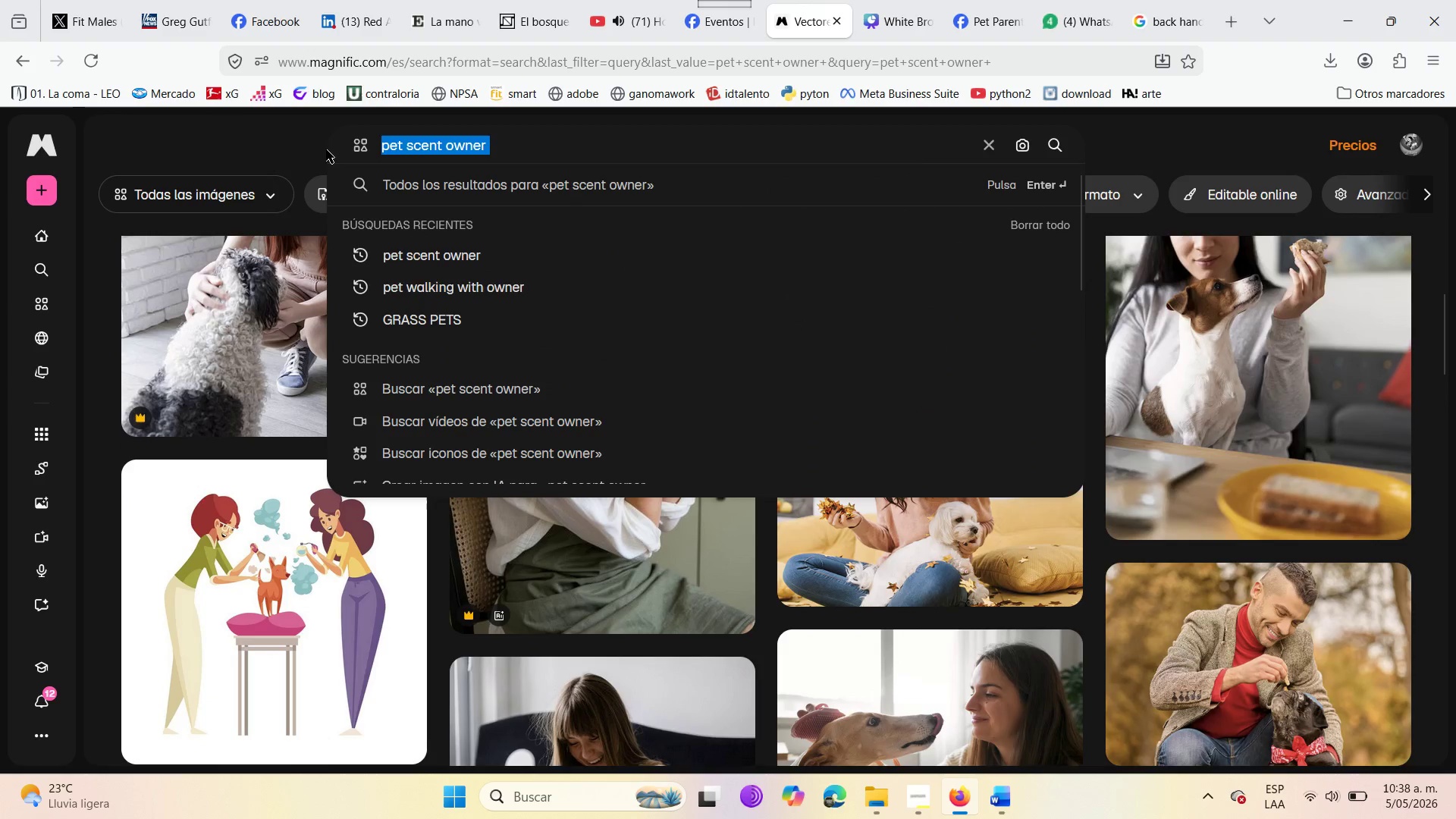 
key(Backspace)
type(dog )
 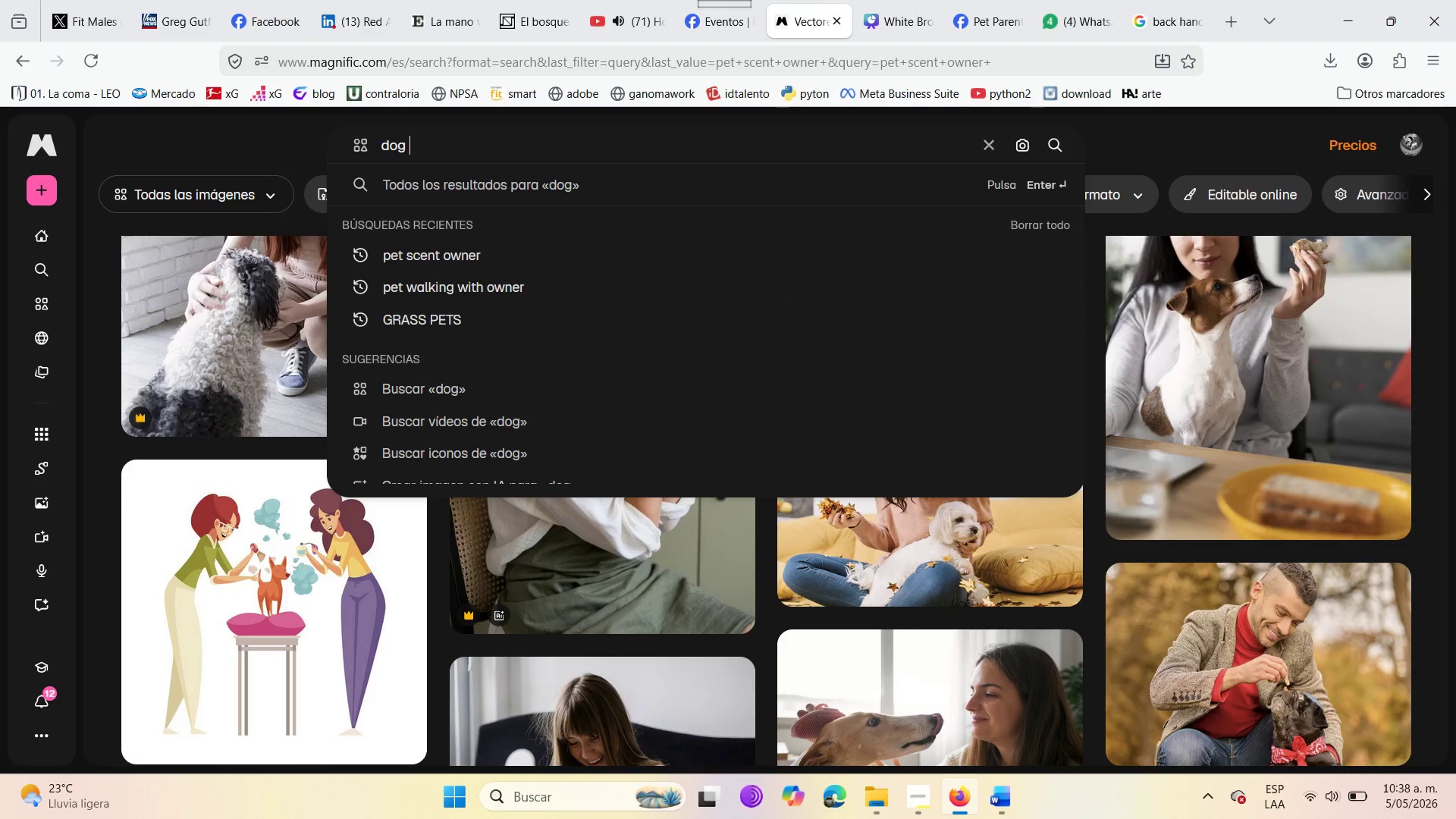 
type(smell on)
key(Backspace)
type(wner)
 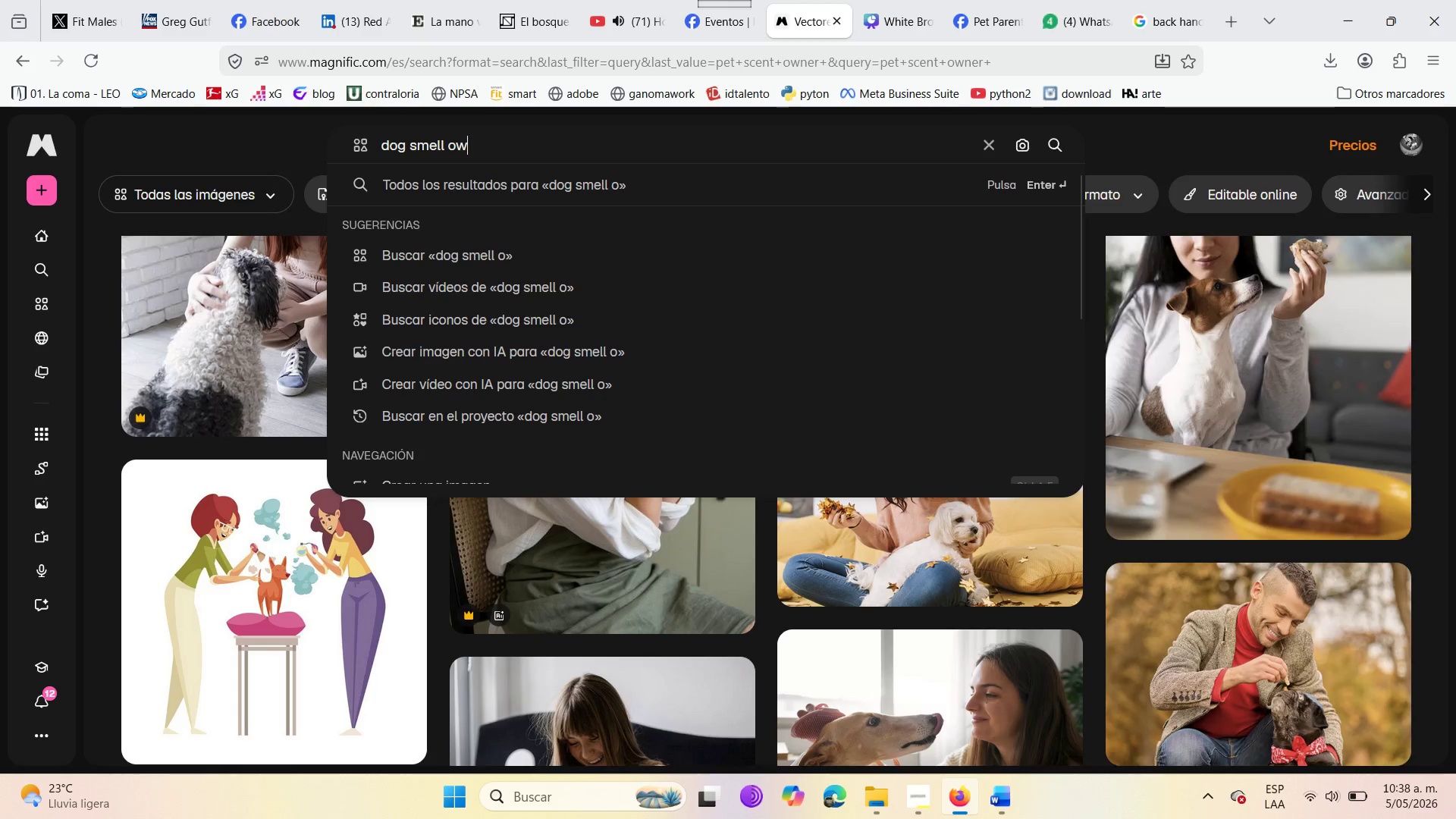 
key(Enter)
 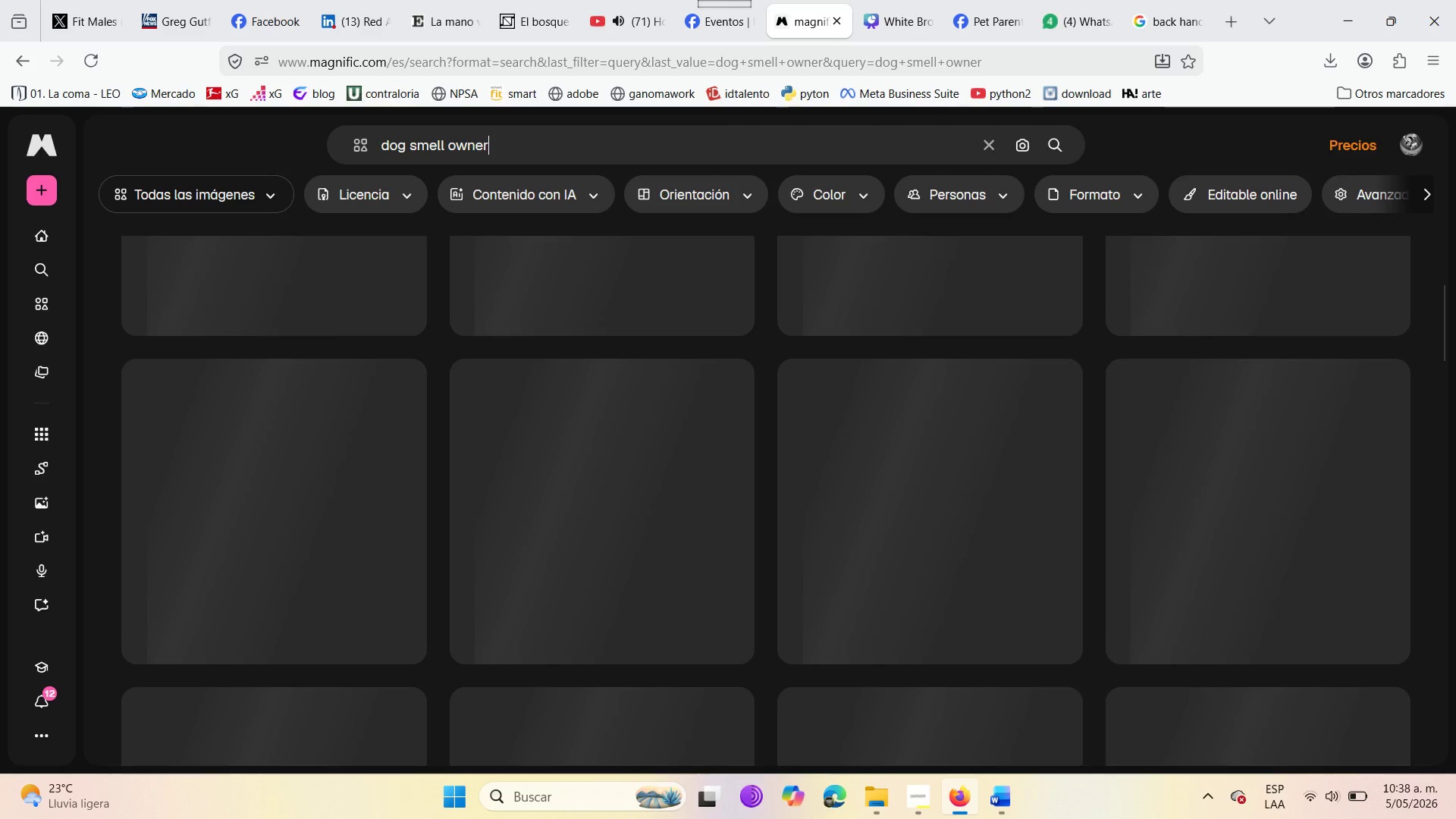 
wait(8.59)
 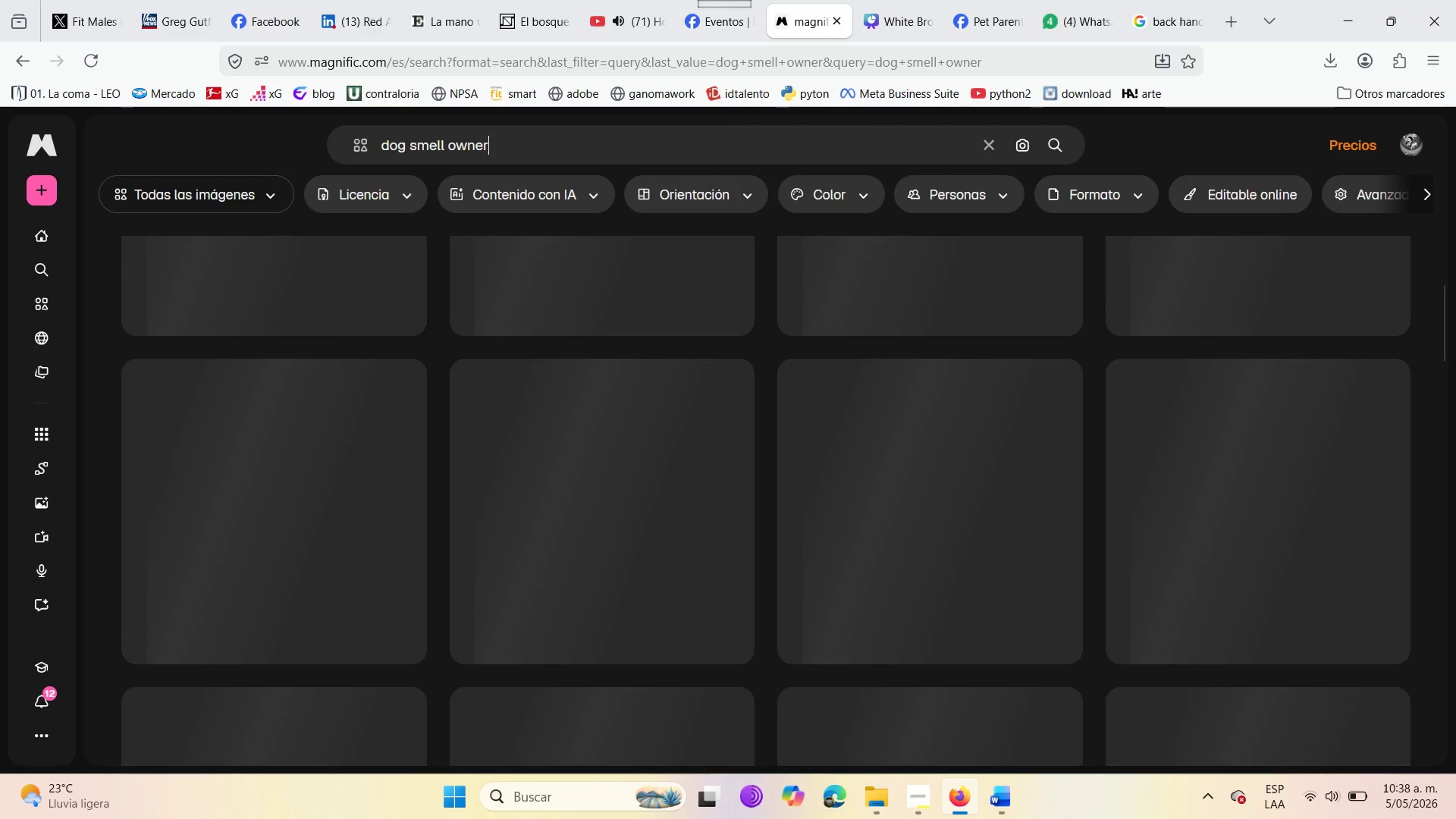 
scroll: coordinate [732, 615], scroll_direction: down, amount: 17.0
 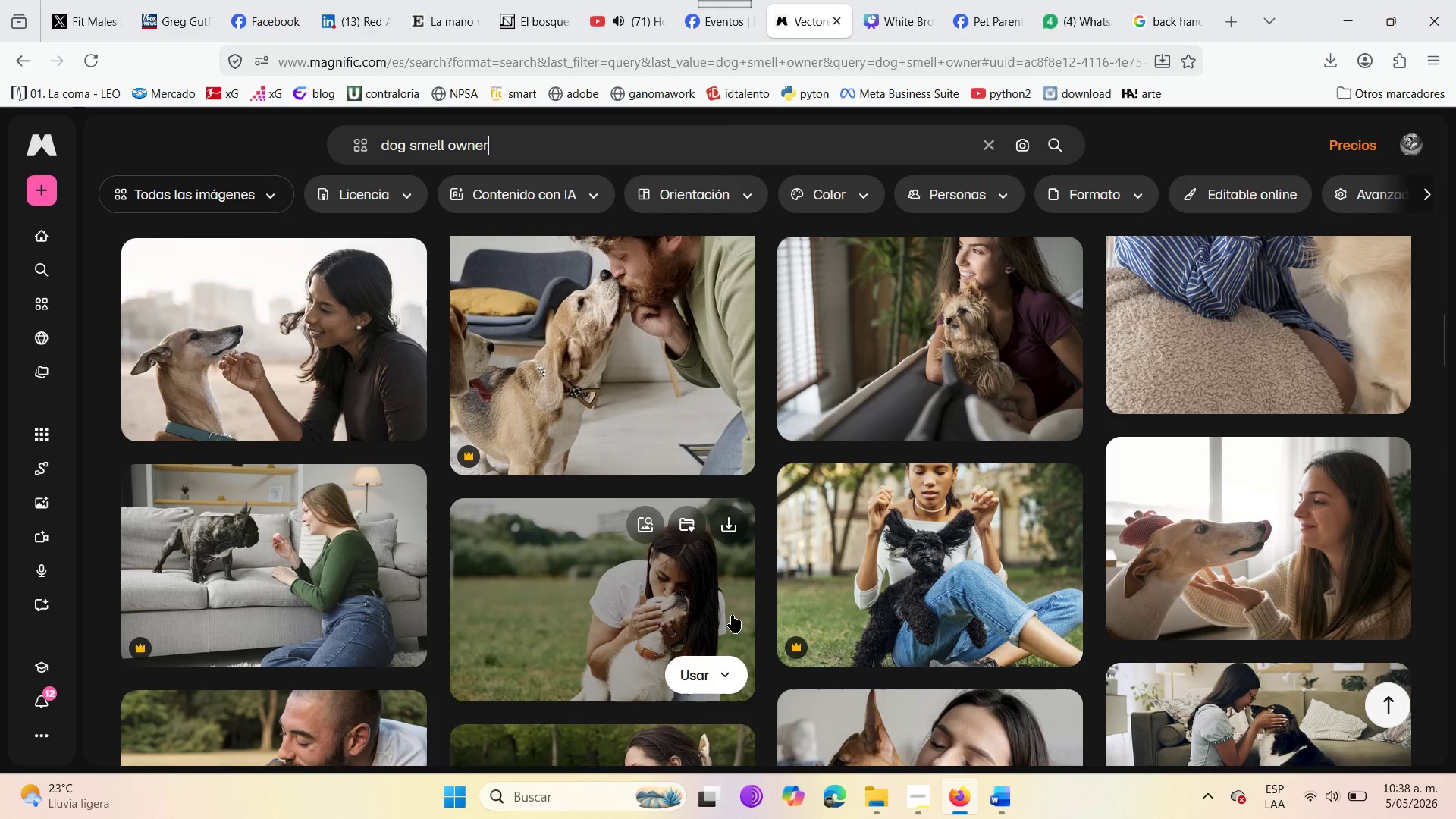 
scroll: coordinate [465, 522], scroll_direction: down, amount: 12.0
 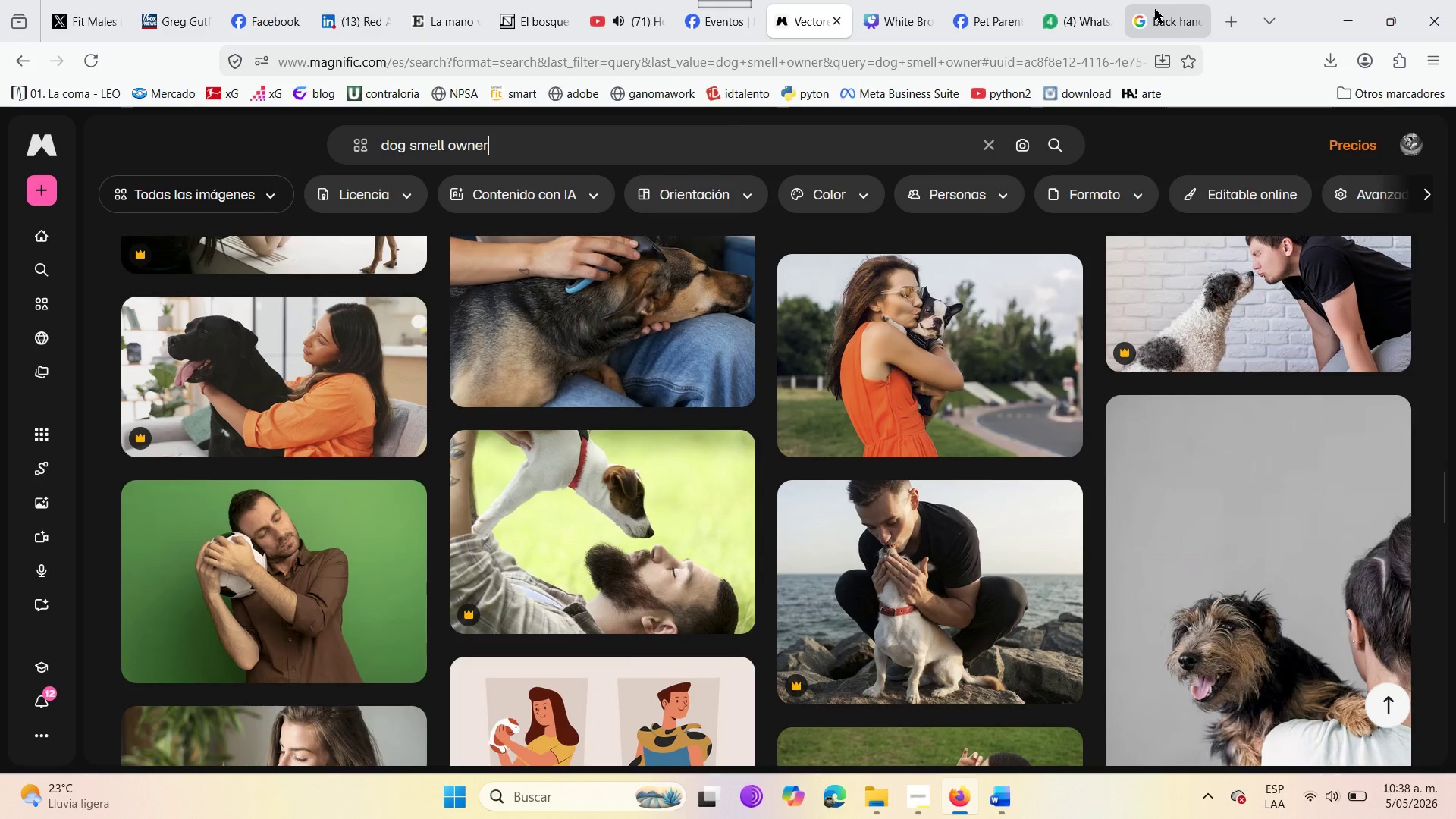 
left_click([1155, 9])
 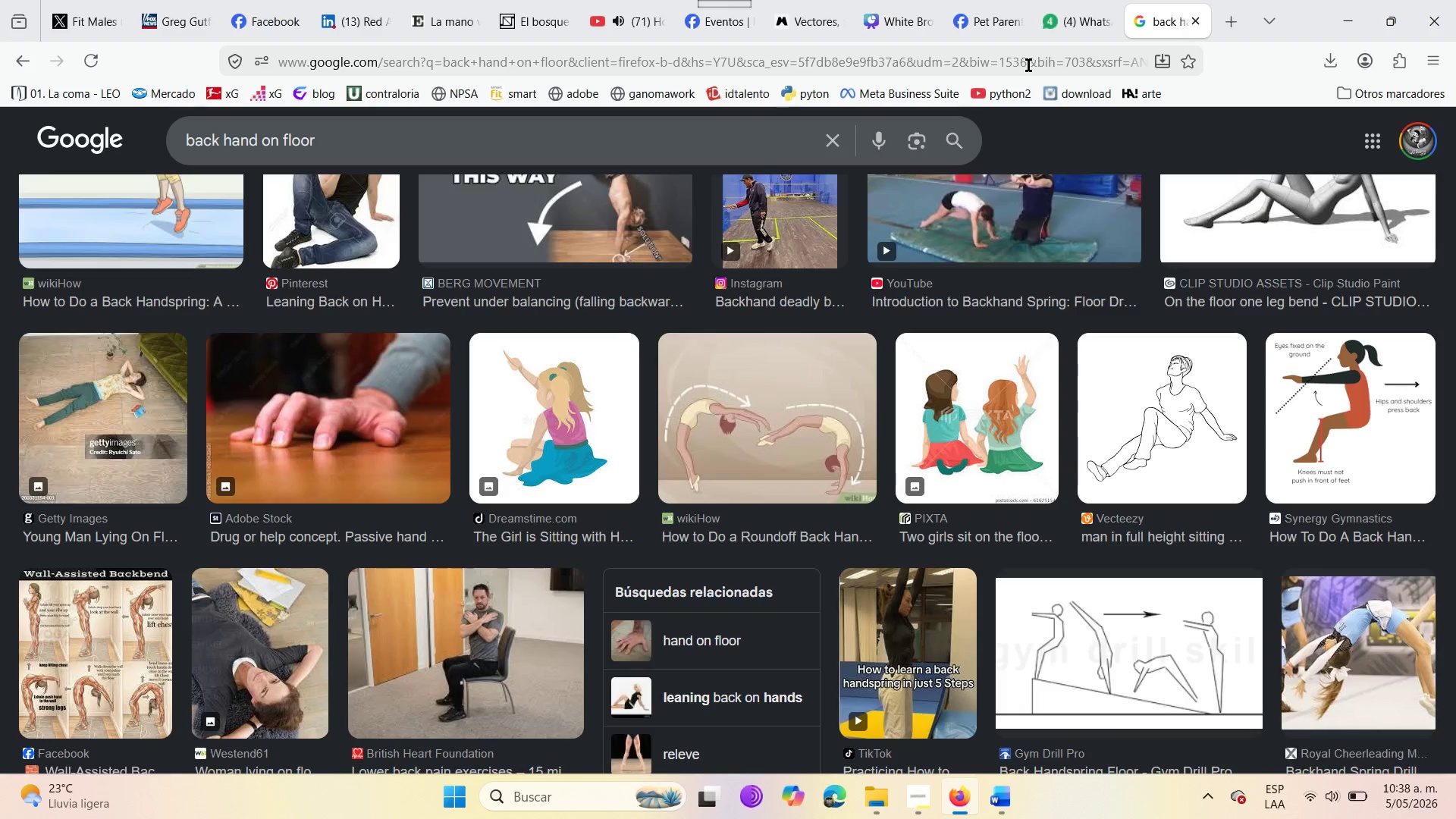 
left_click([1027, 67])
 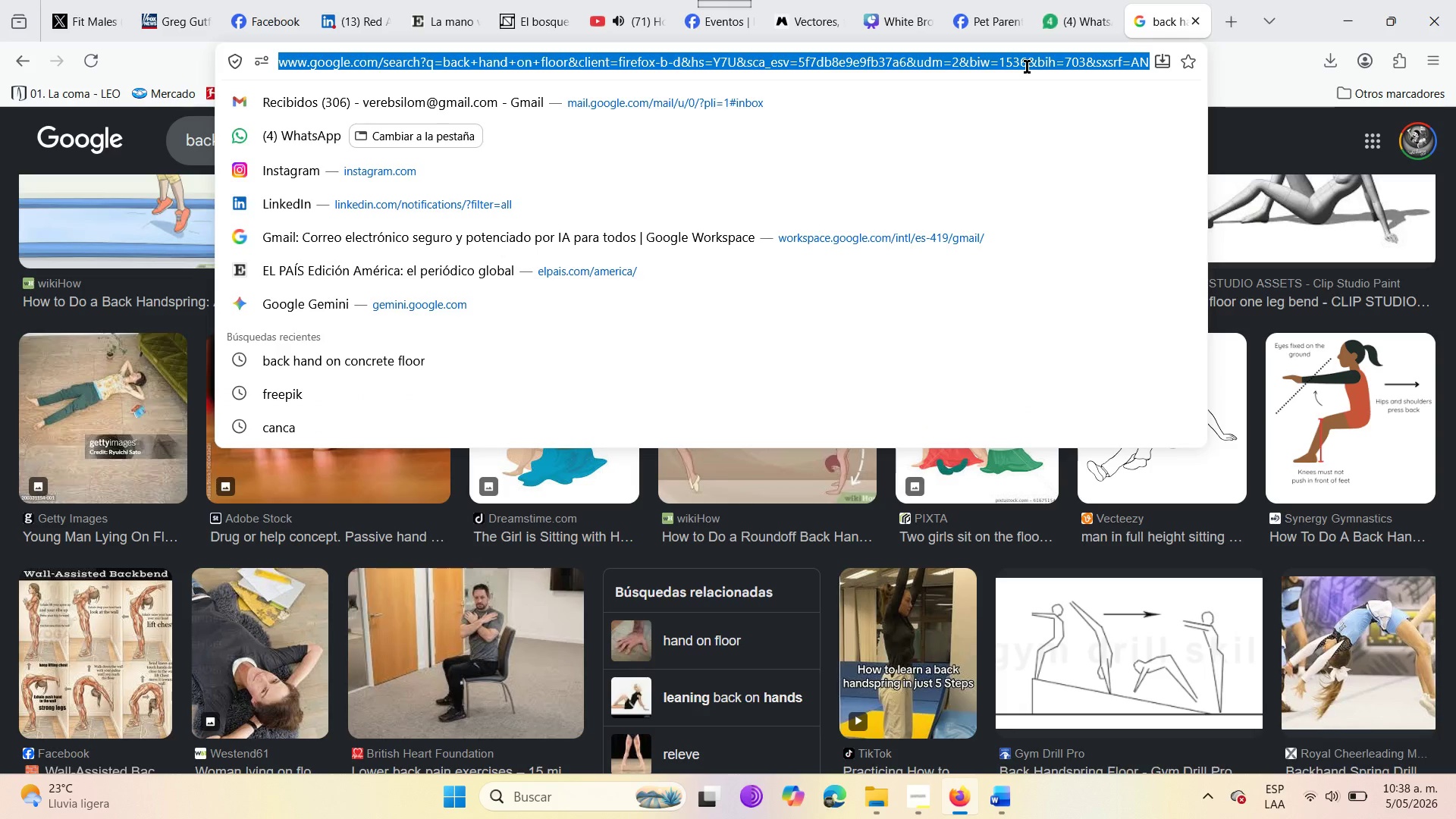 
type(perro oliendo a su due`o )
 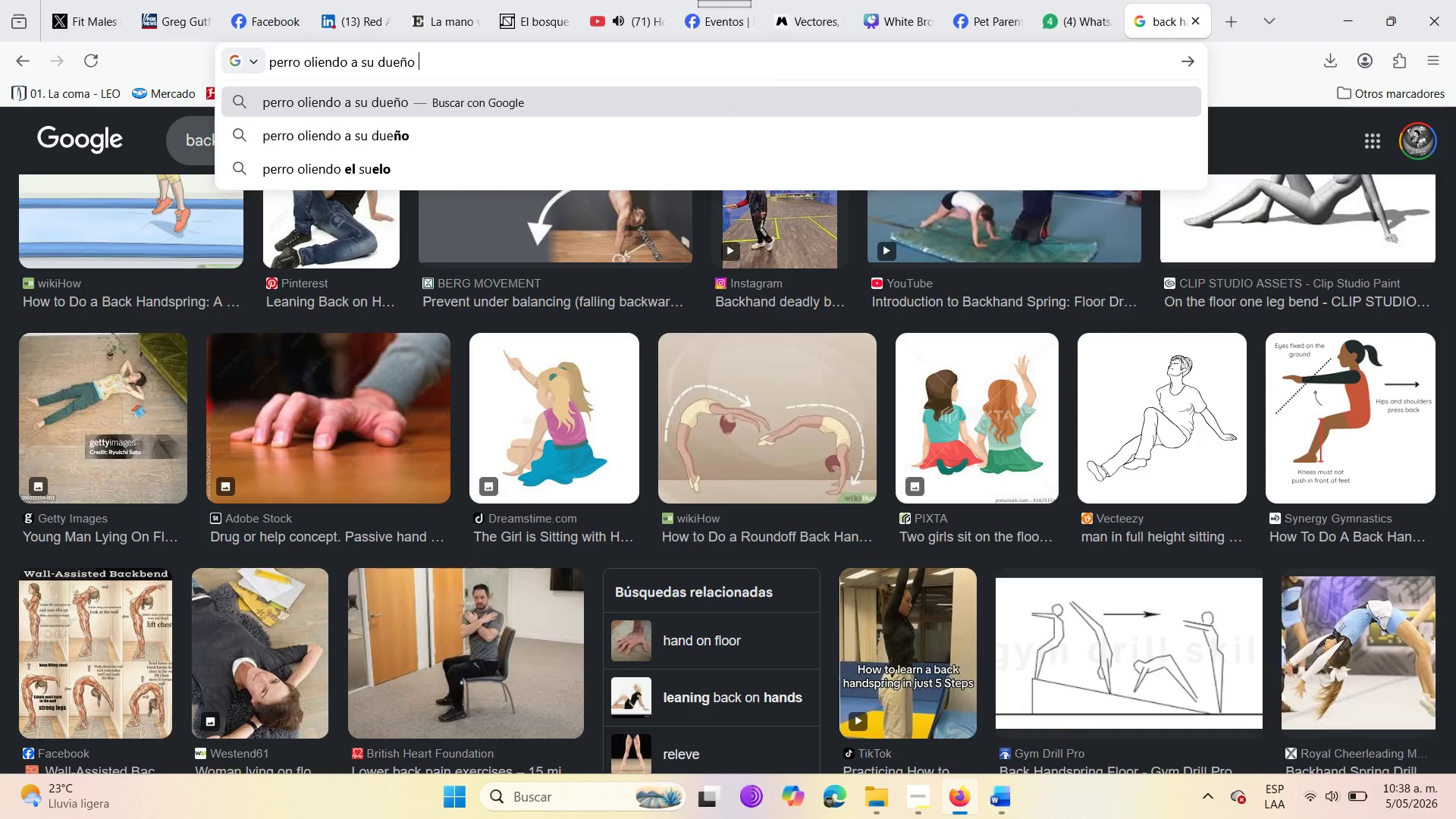 
key(Enter)
 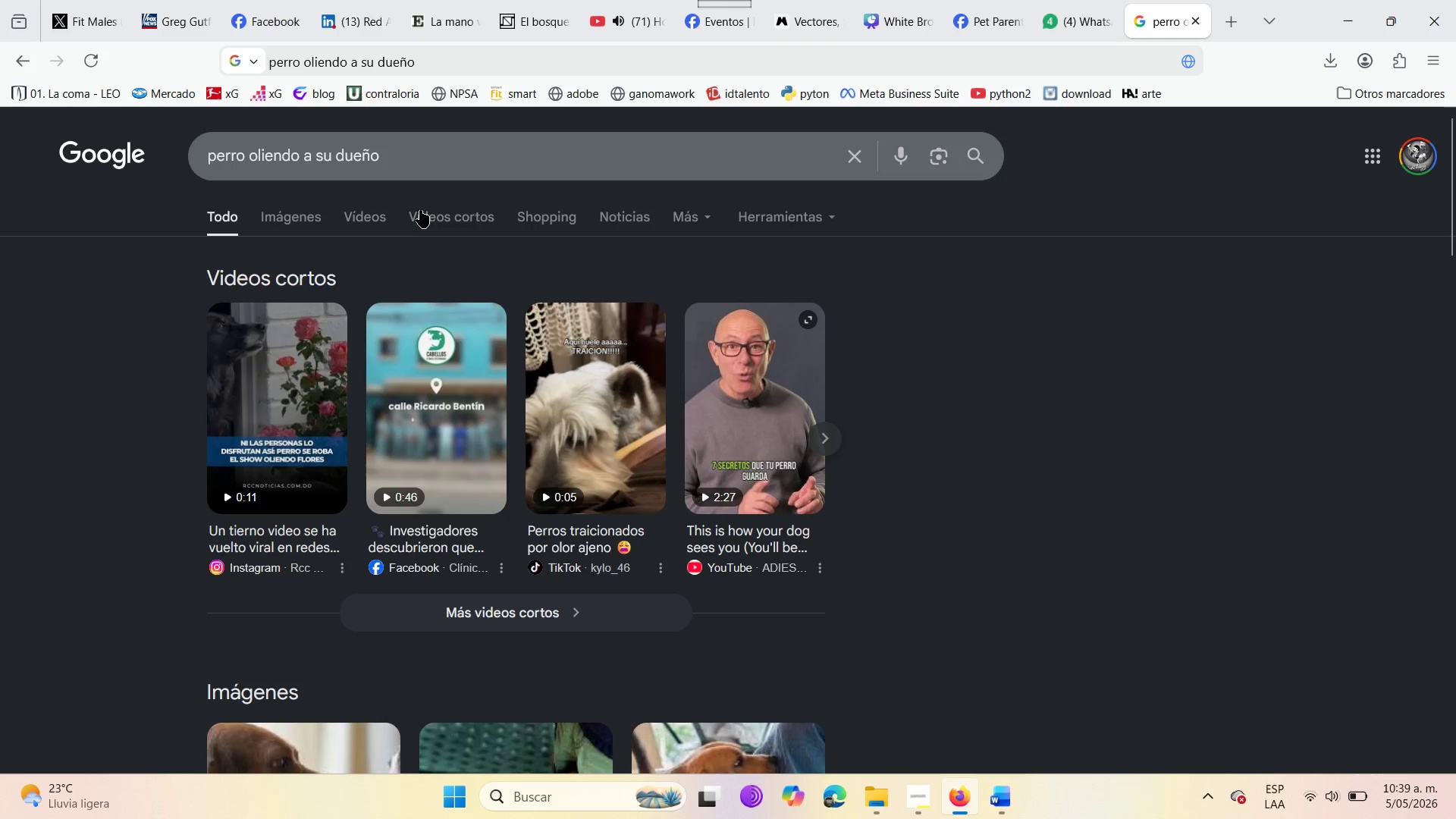 
wait(5.76)
 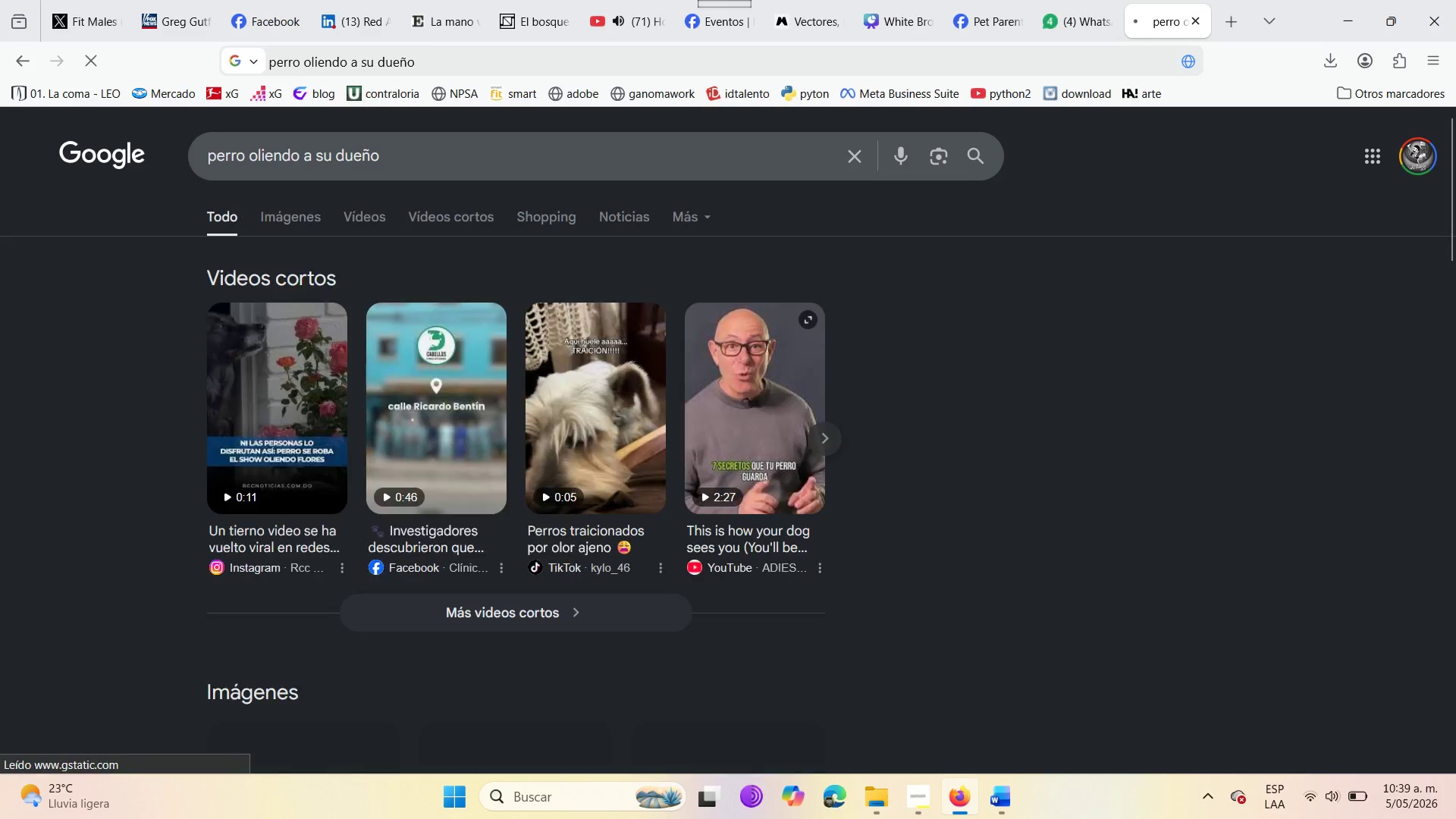 
mouse_move([287, 197])
 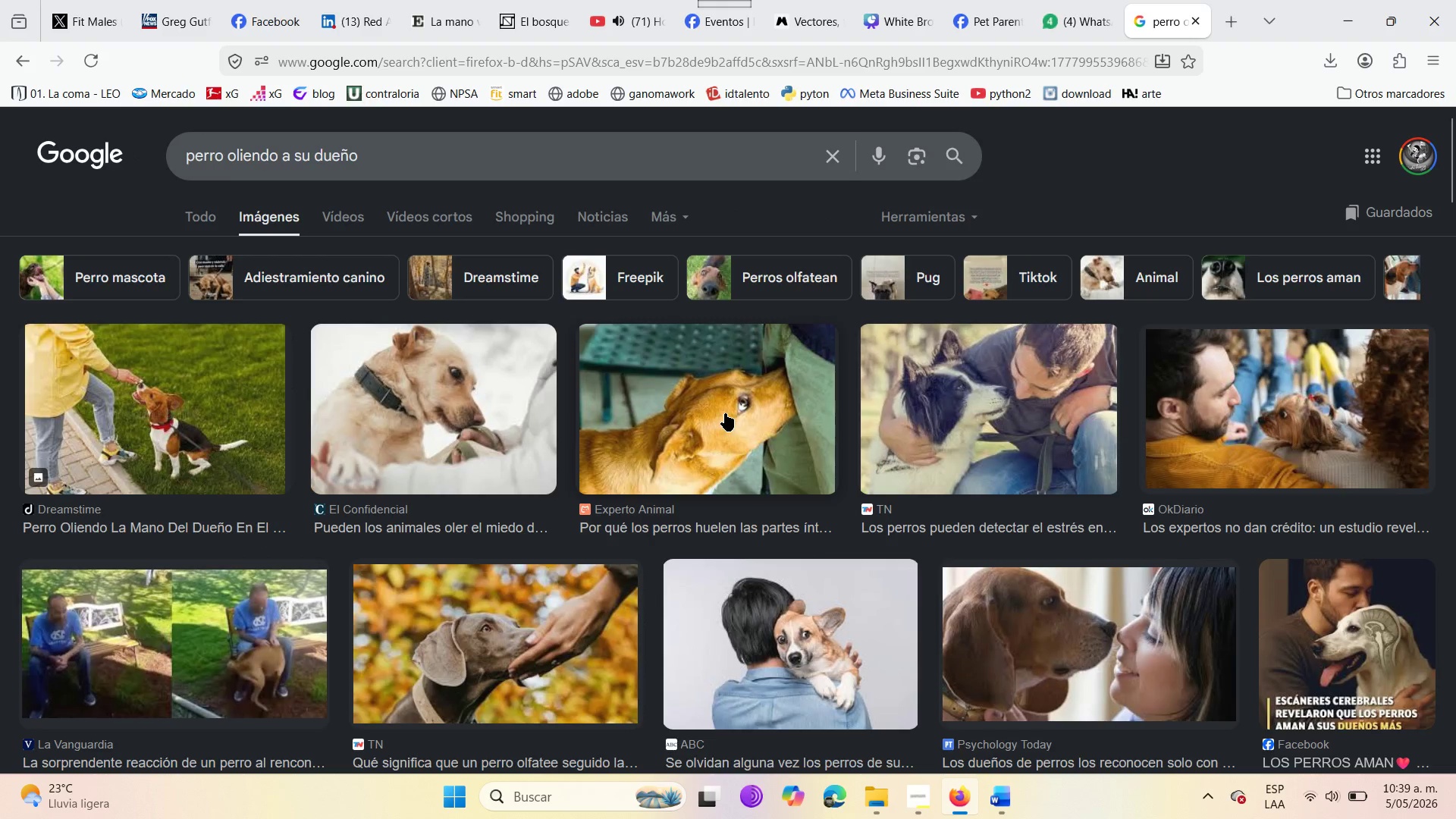 
scroll: coordinate [719, 388], scroll_direction: down, amount: 6.0
 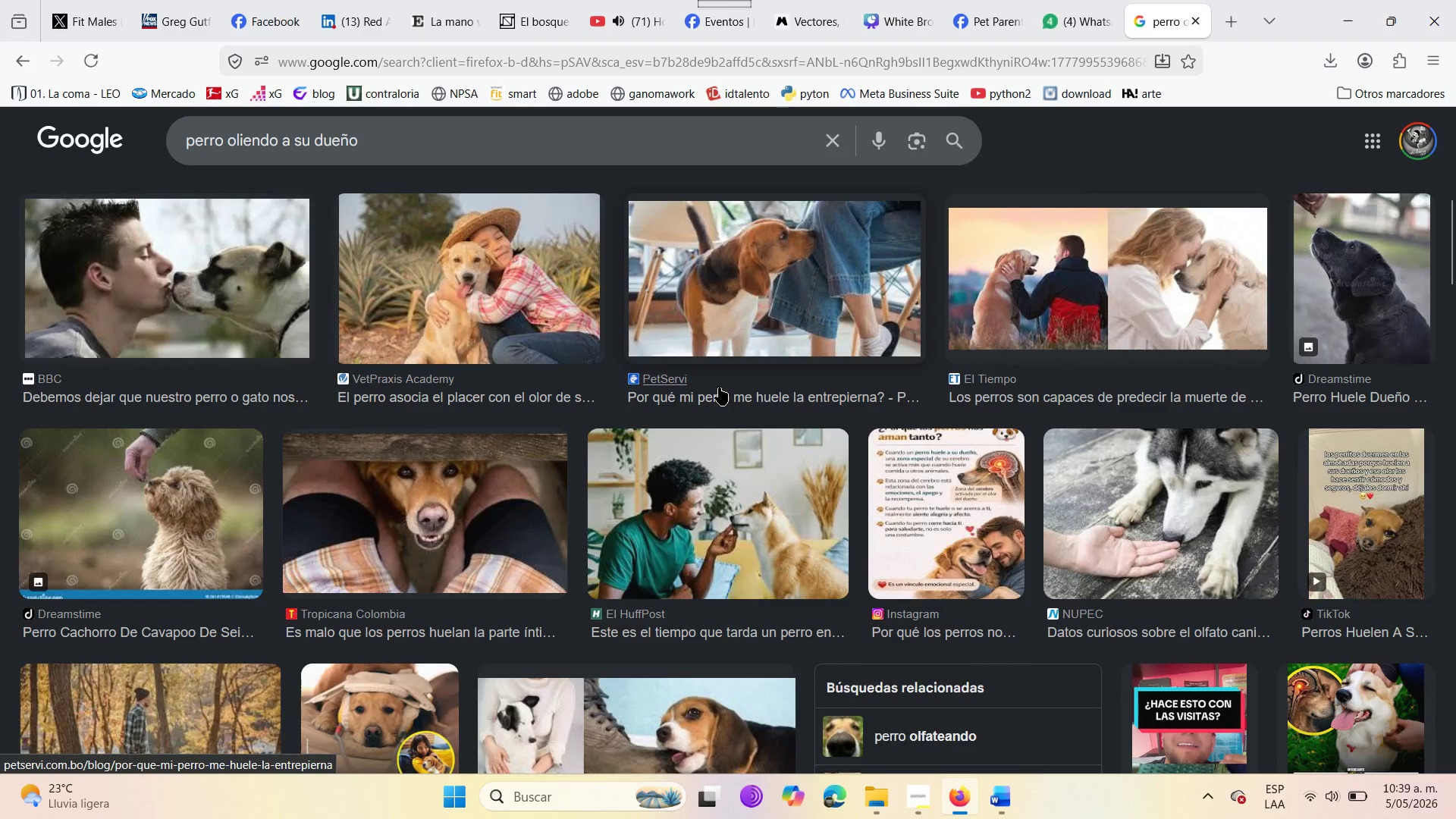 
scroll: coordinate [719, 388], scroll_direction: up, amount: 1.0
 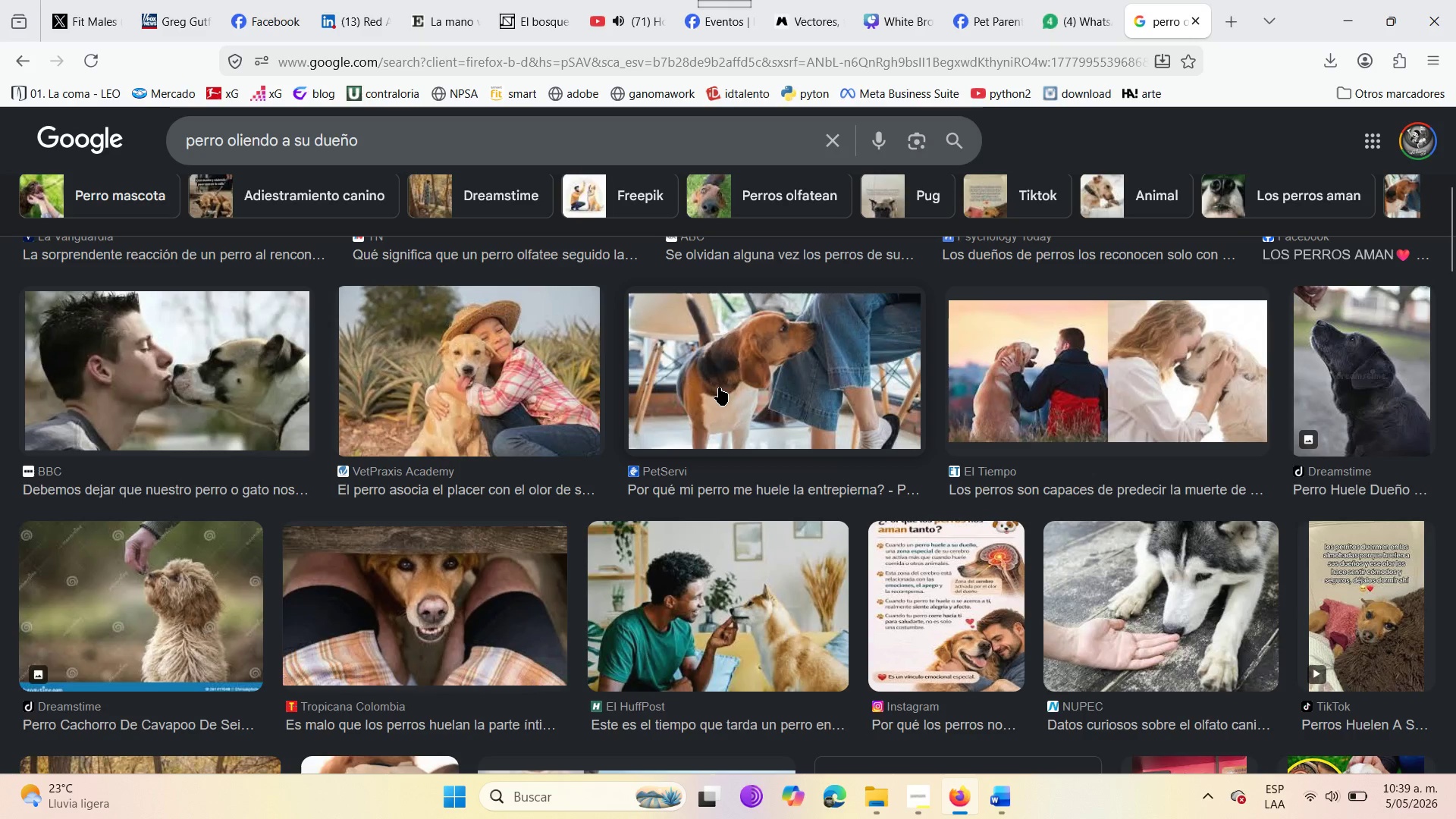 
left_click([719, 388])
 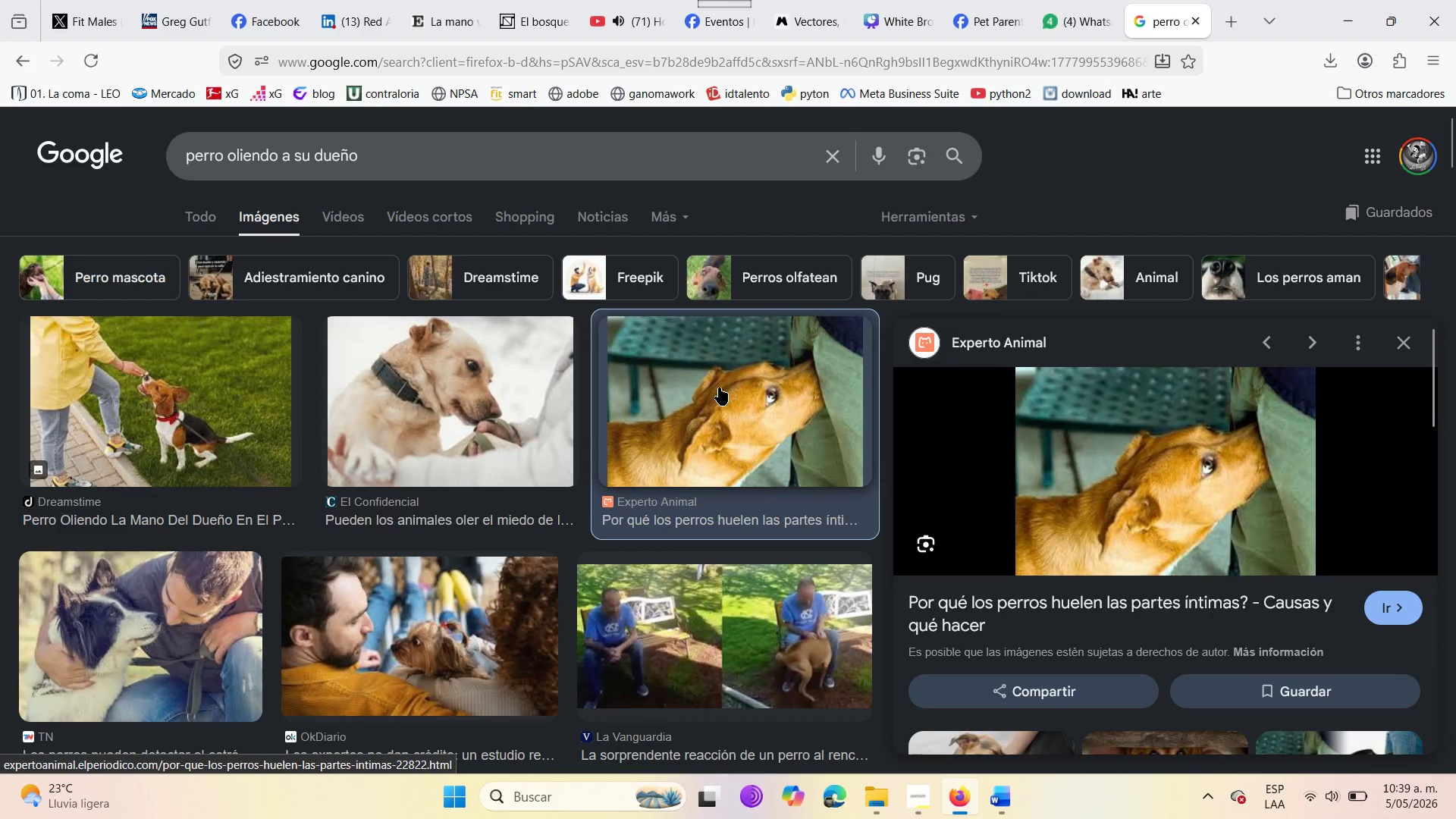 
scroll: coordinate [719, 388], scroll_direction: up, amount: 7.0
 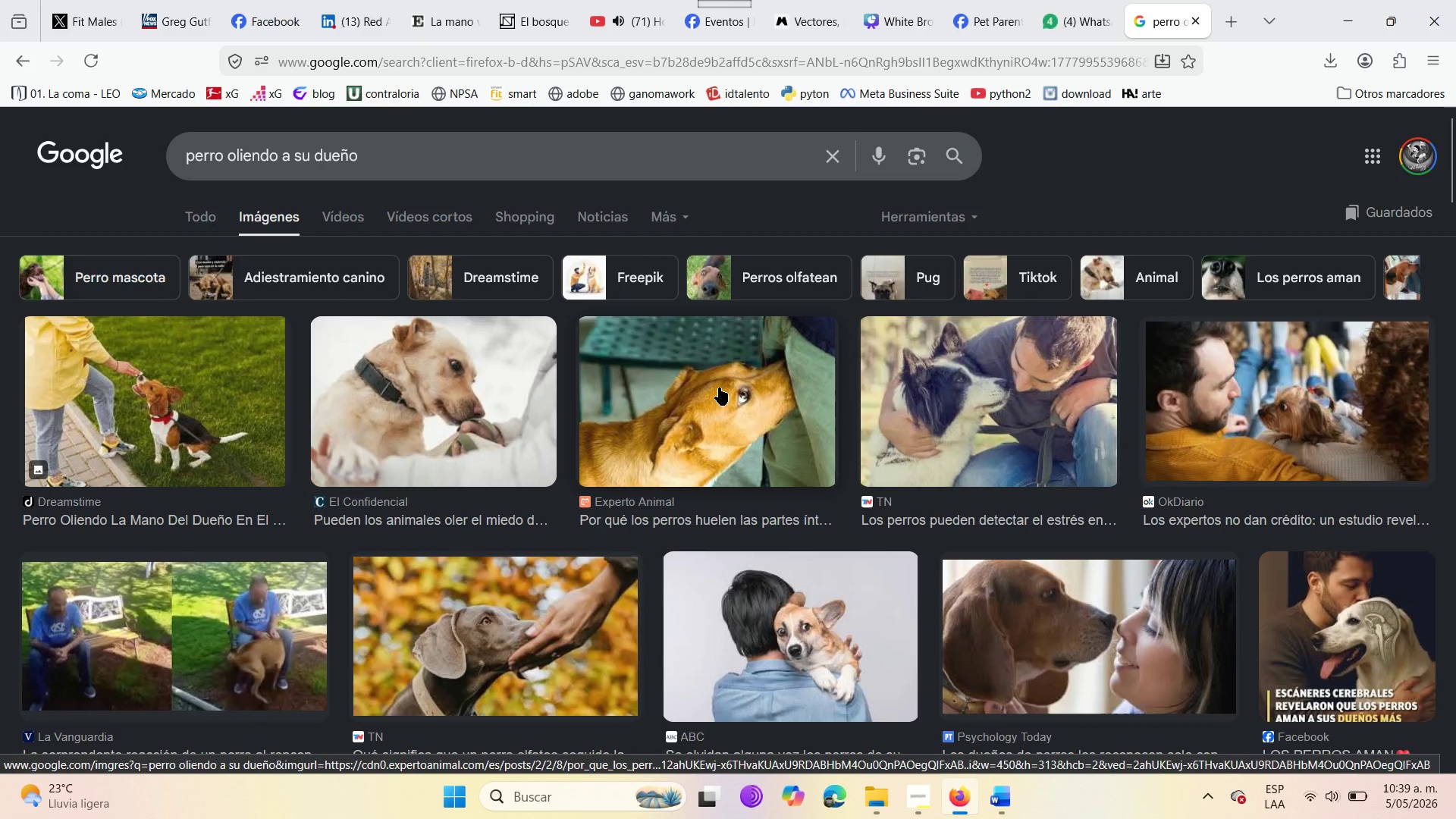 
scroll: coordinate [1052, 579], scroll_direction: down, amount: 9.0
 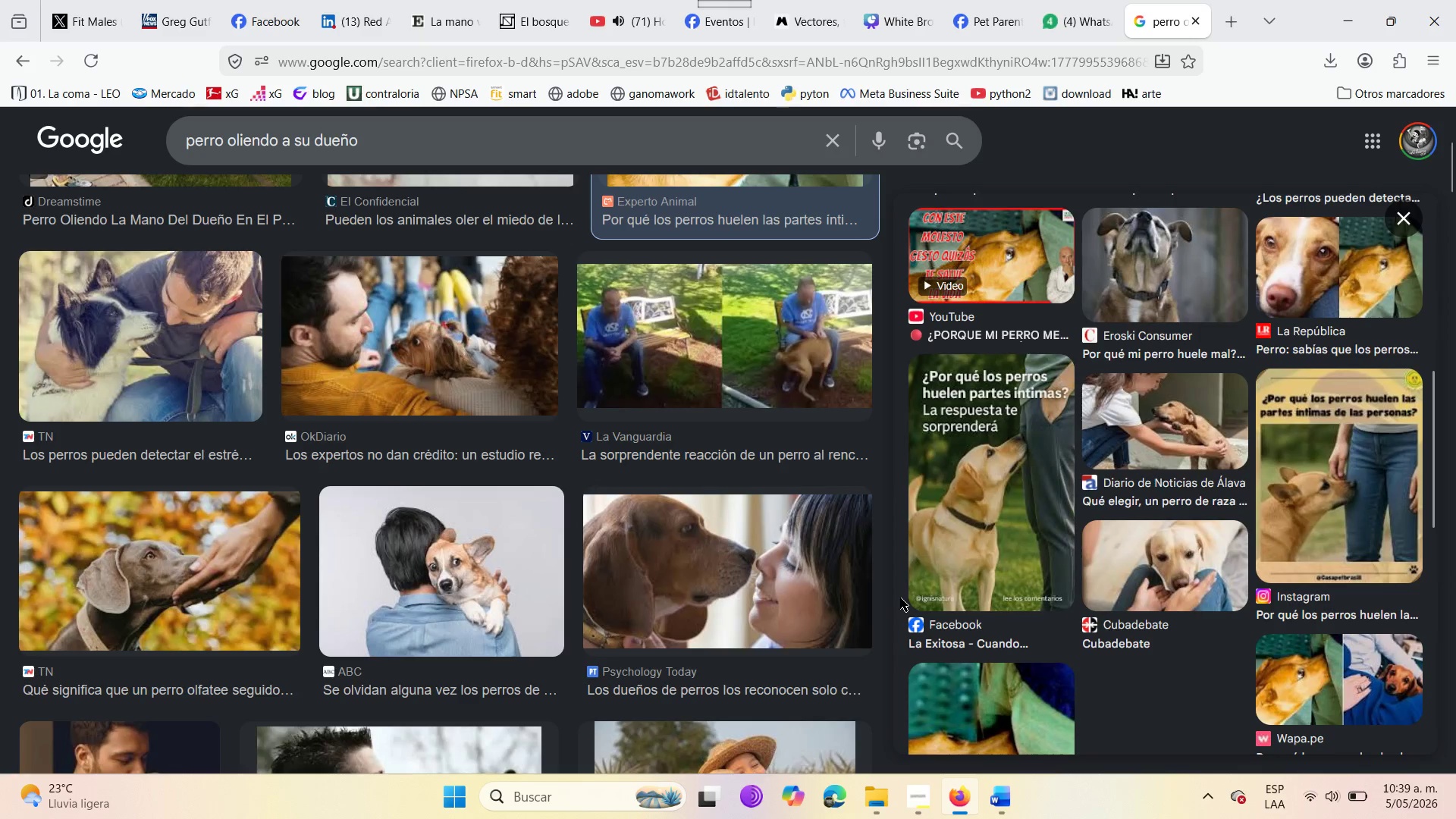 
wait(7.13)
 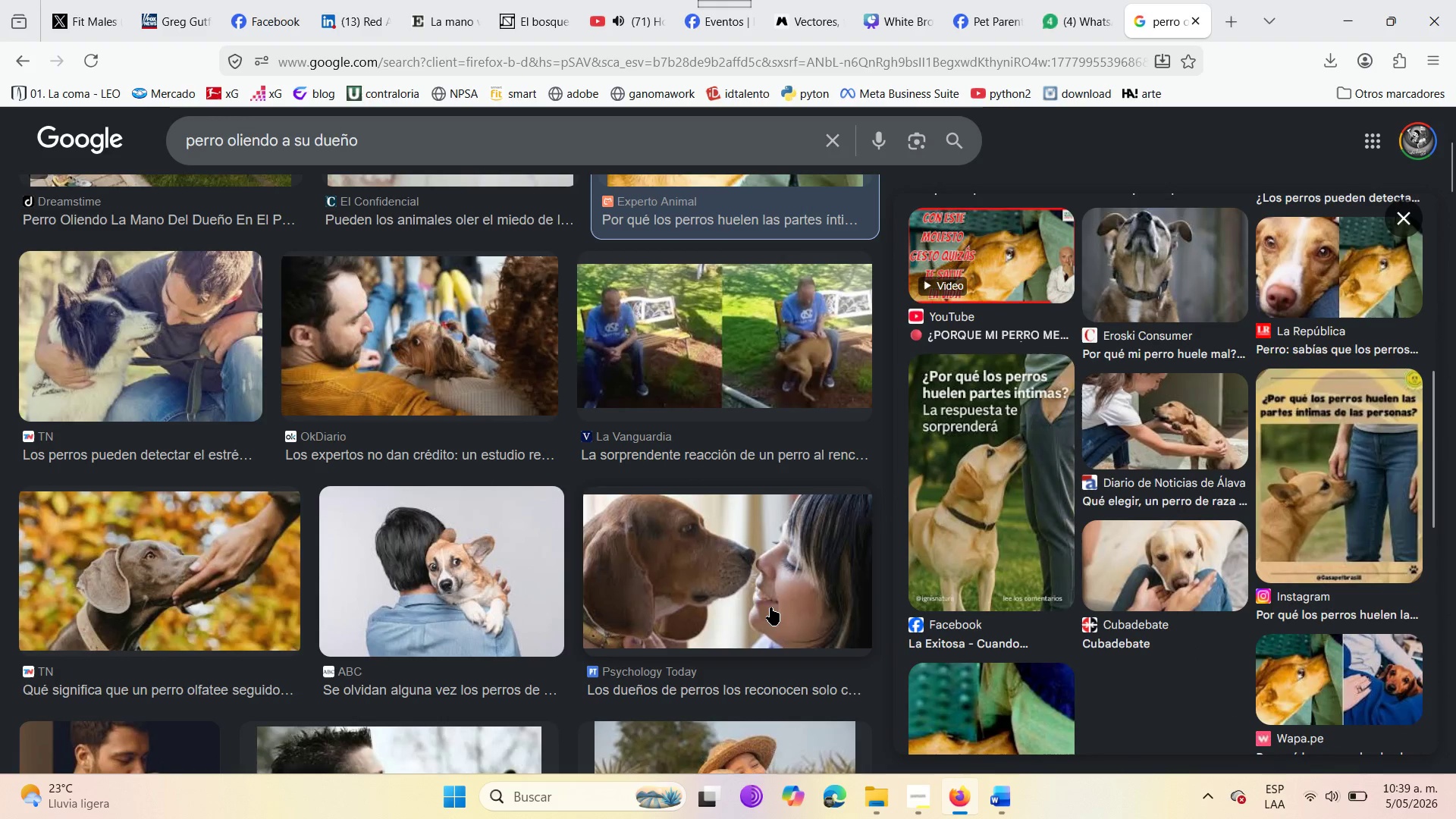 
scroll: coordinate [823, 576], scroll_direction: down, amount: 13.0
 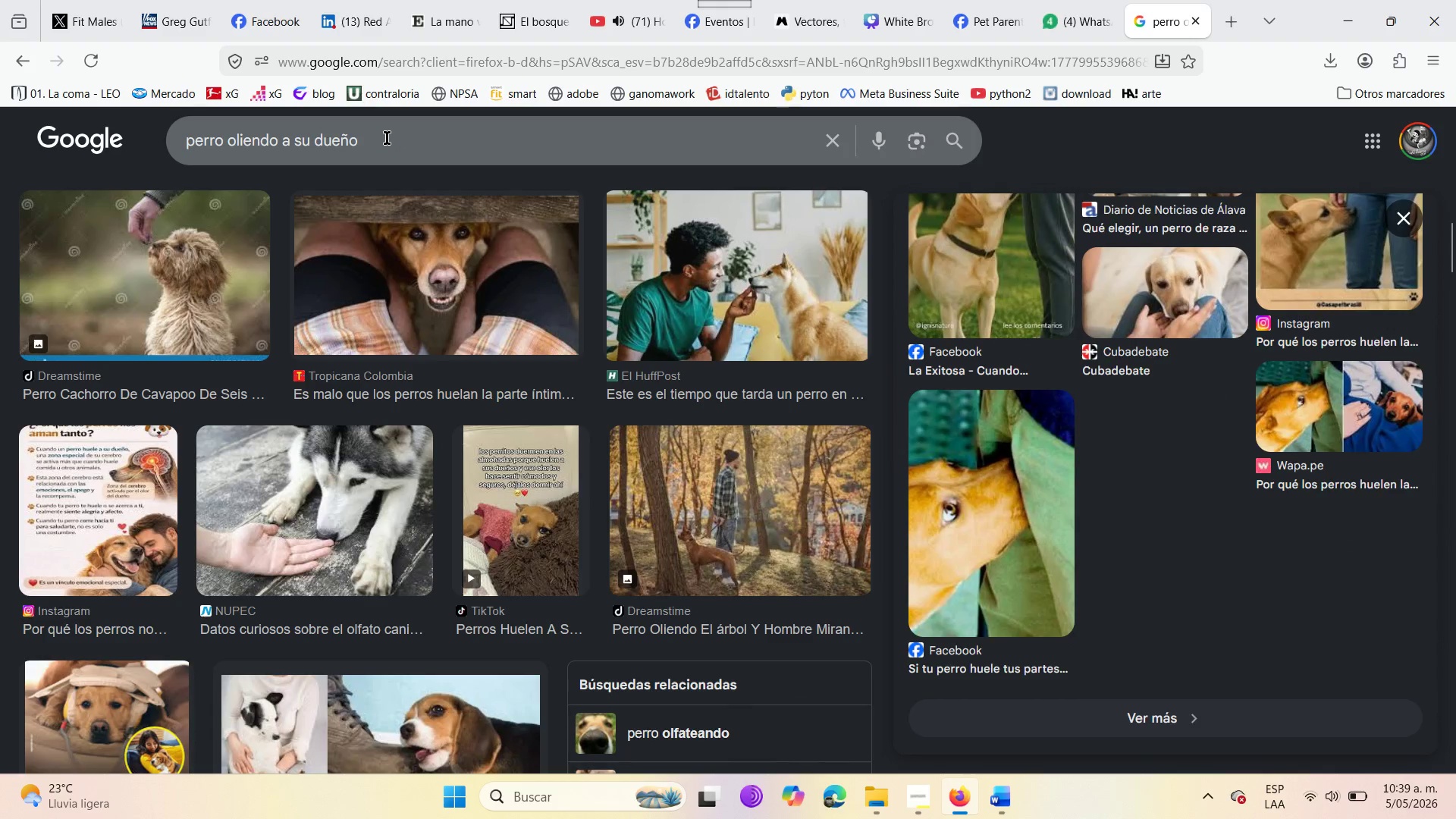 
left_click_drag(start_coordinate=[387, 138], to_coordinate=[58, 125])
 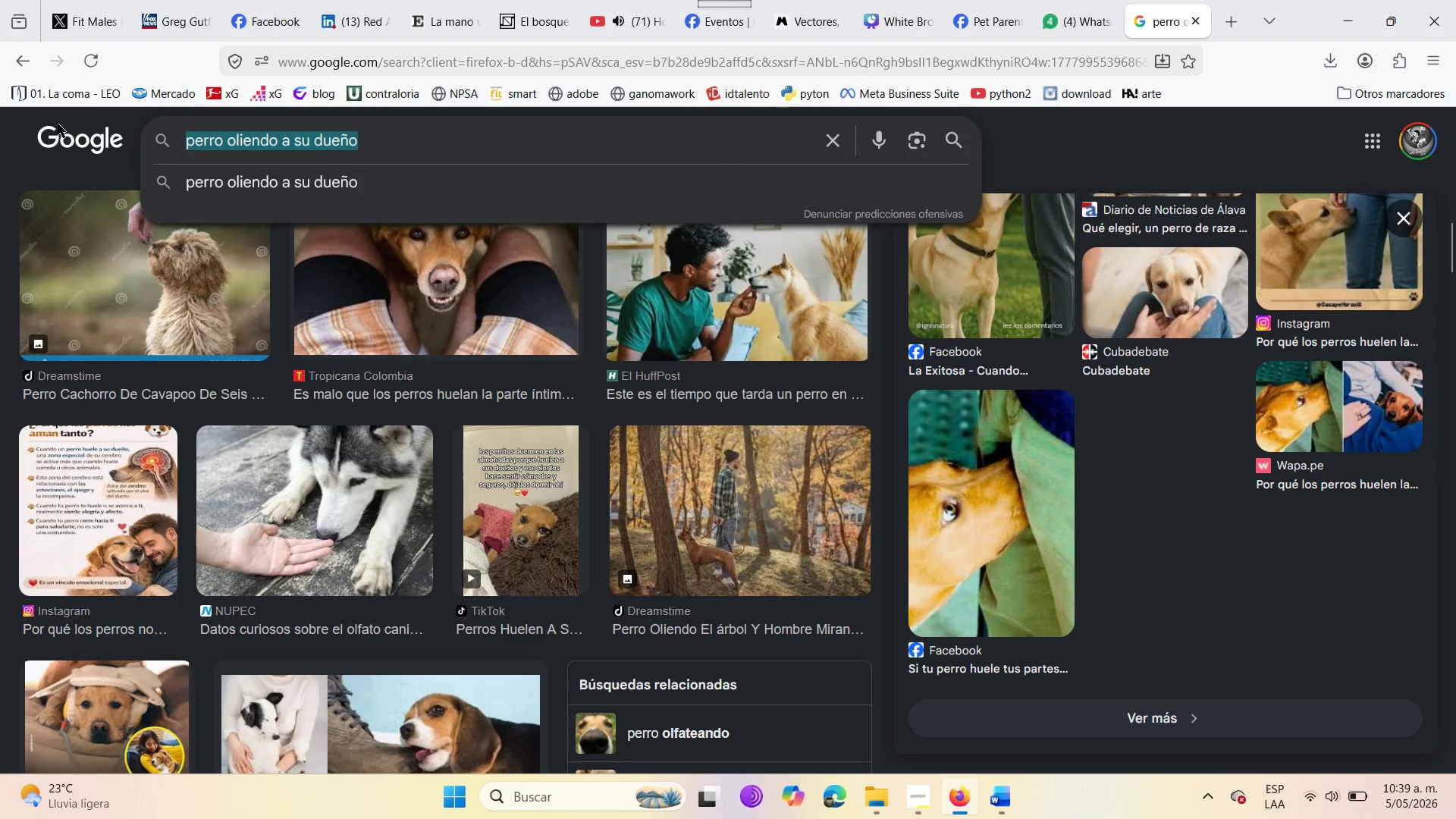 
key(Control+ControlLeft)
 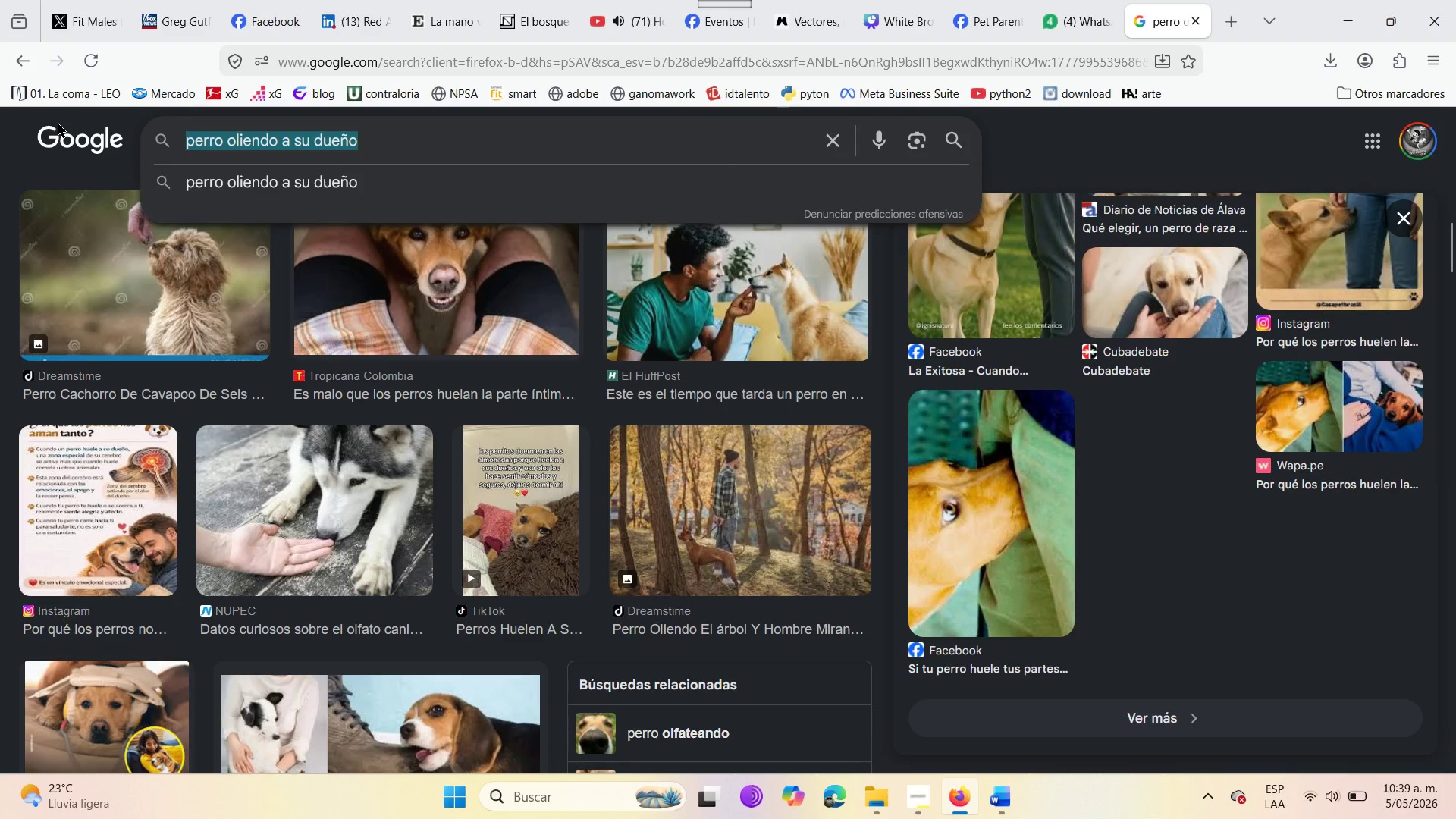 
key(Control+X)
 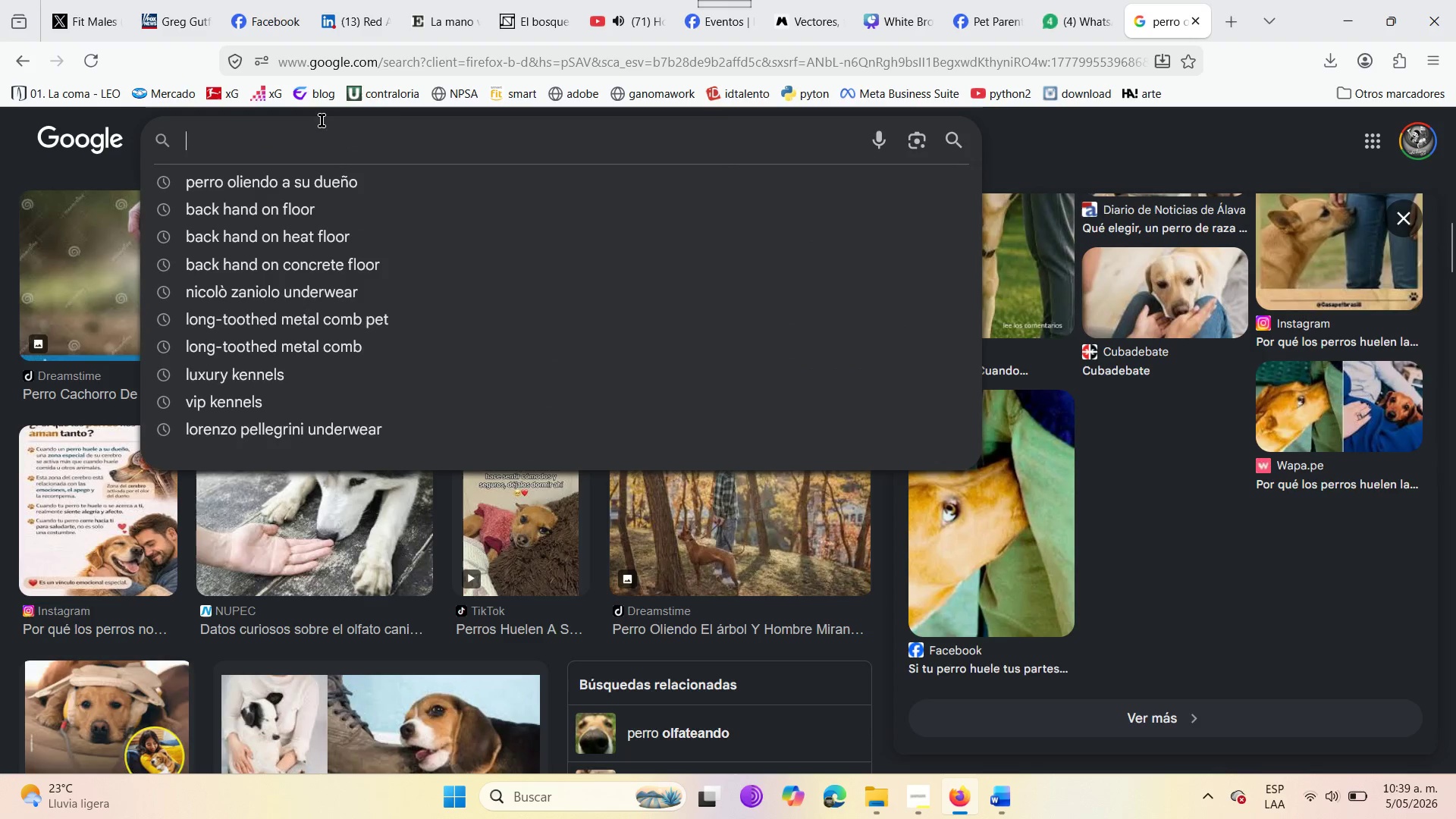 
left_click([316, 65])
 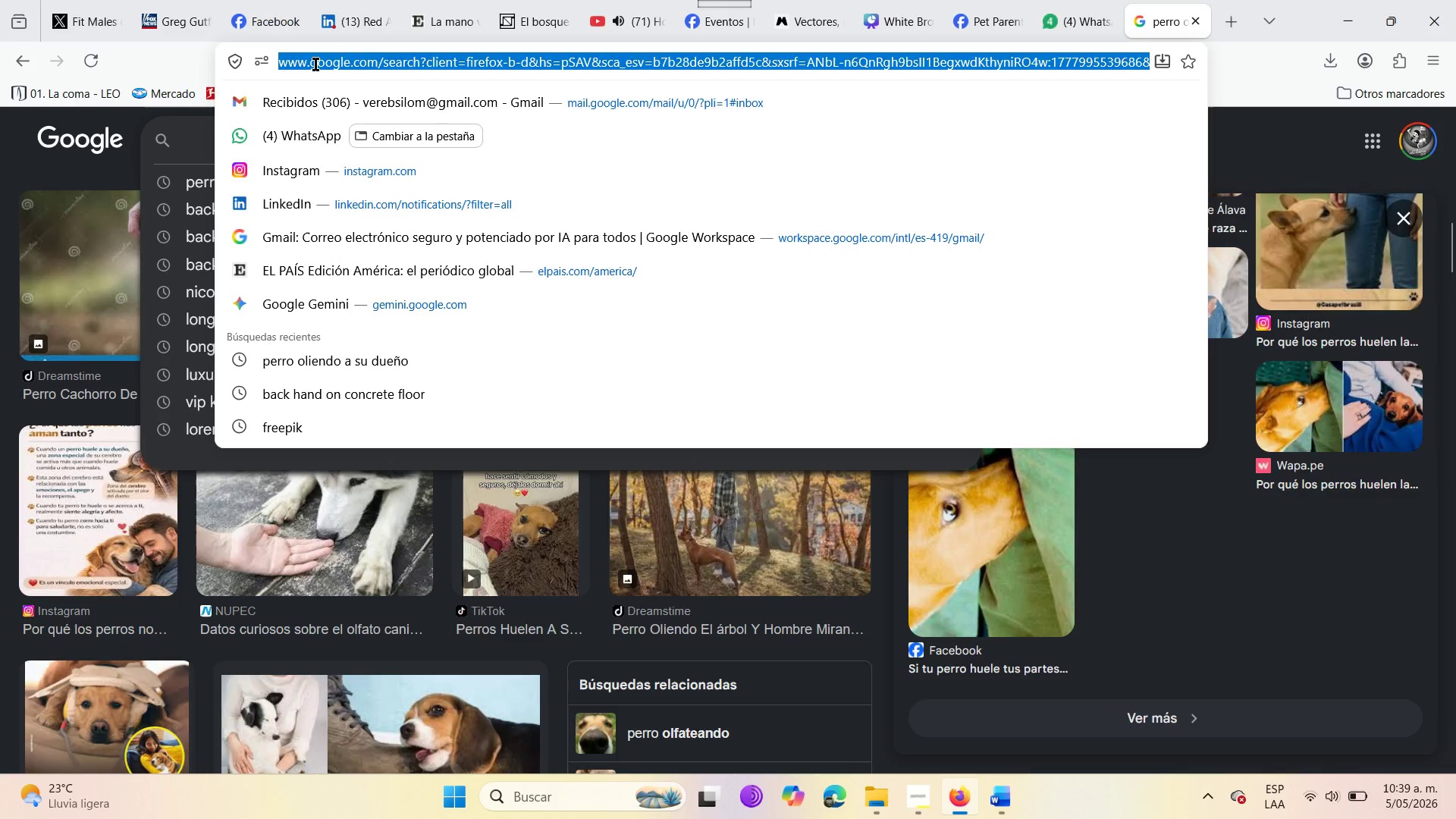 
type(google trasle)
key(Backspace)
type(ate)
 